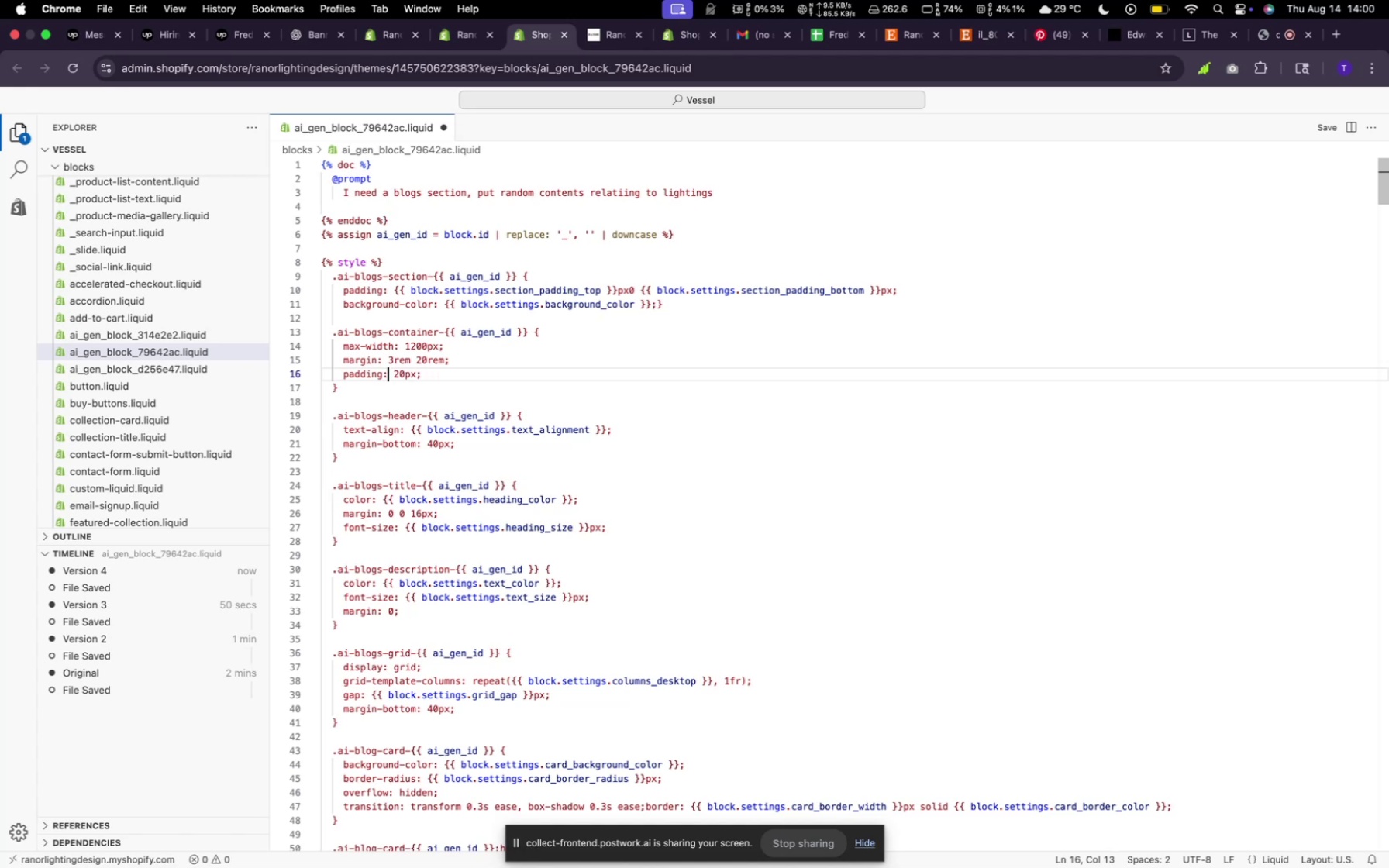 
key(0)
 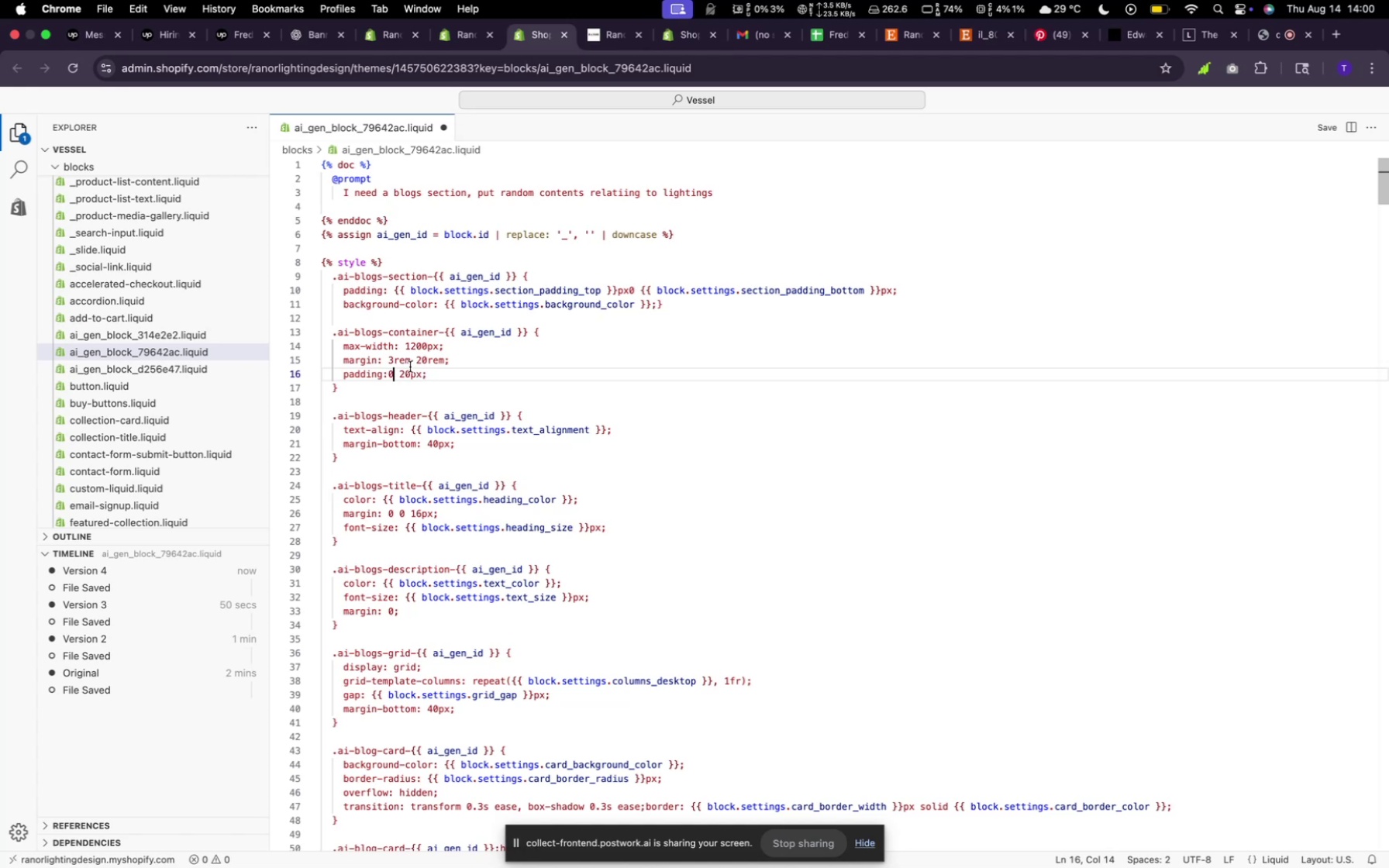 
left_click([412, 362])
 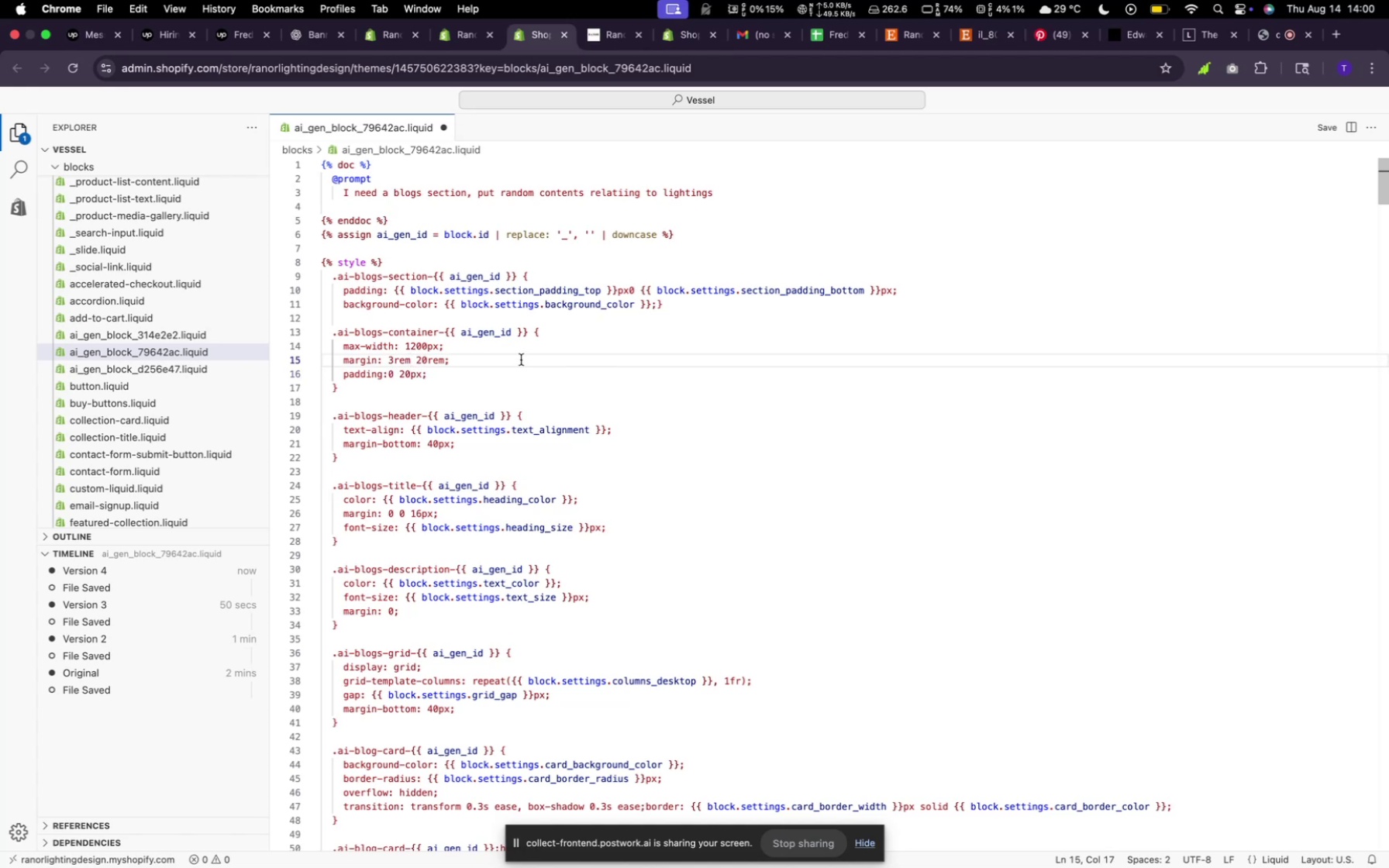 
key(Backspace)
 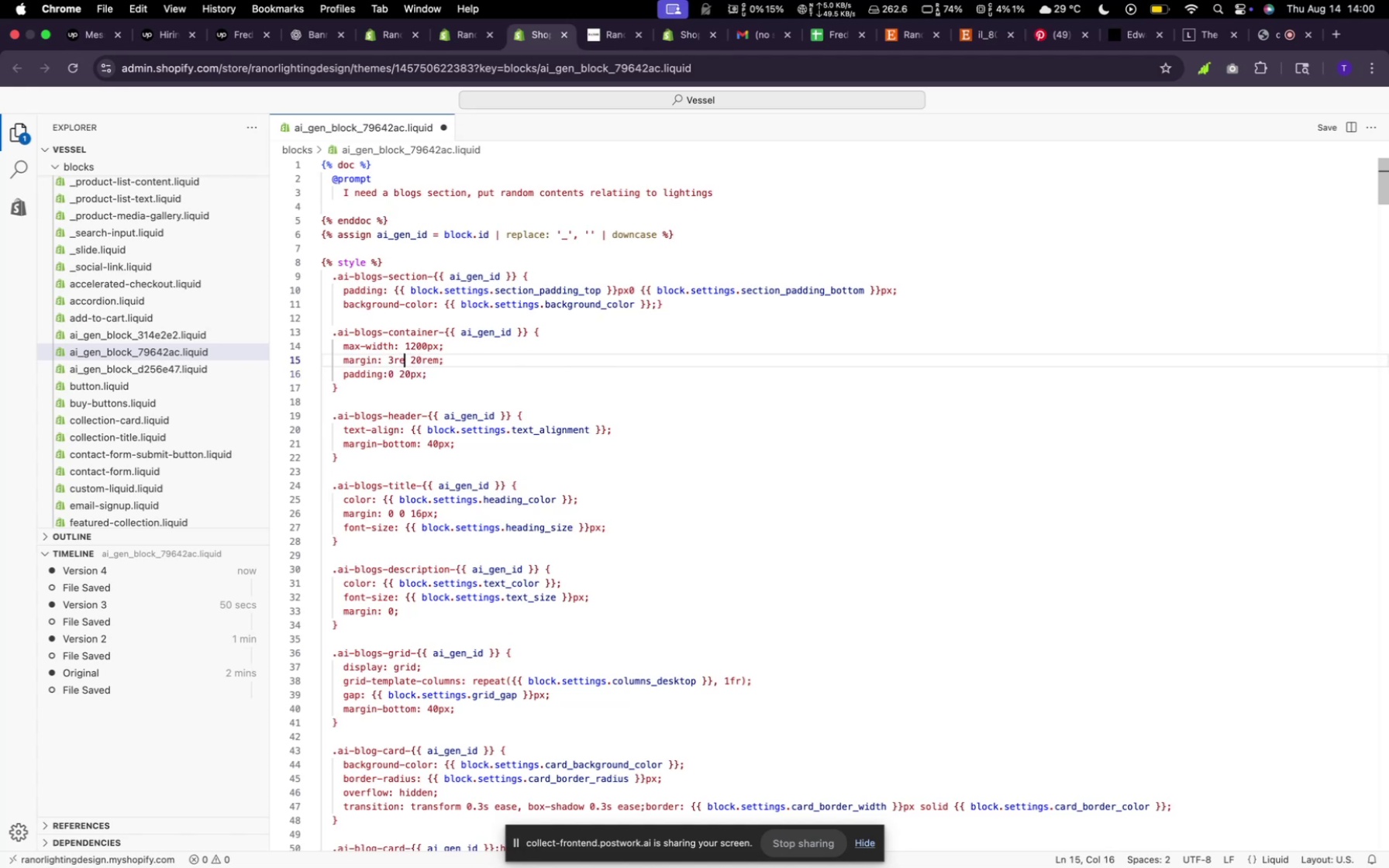 
key(Backspace)
 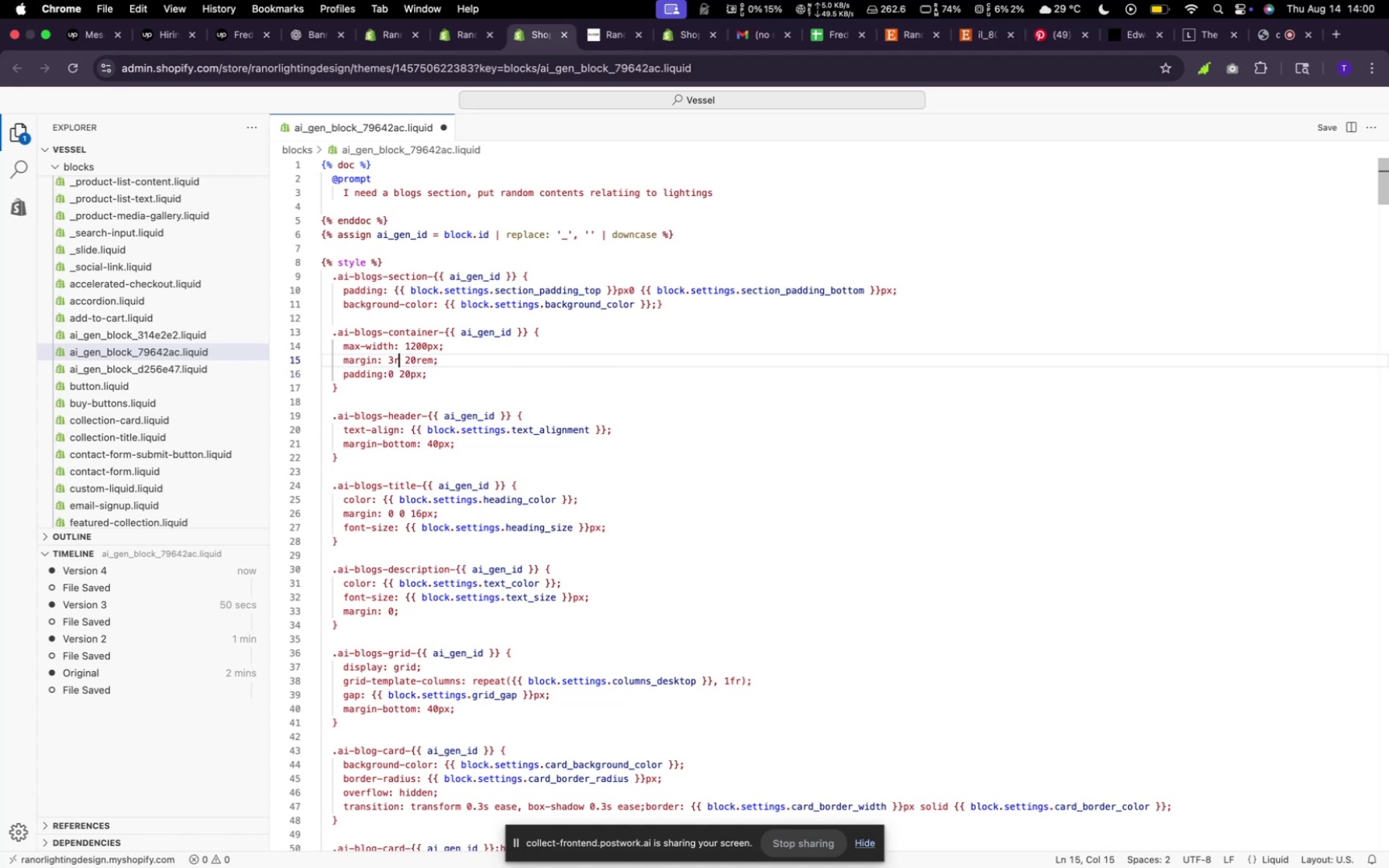 
key(Backspace)
 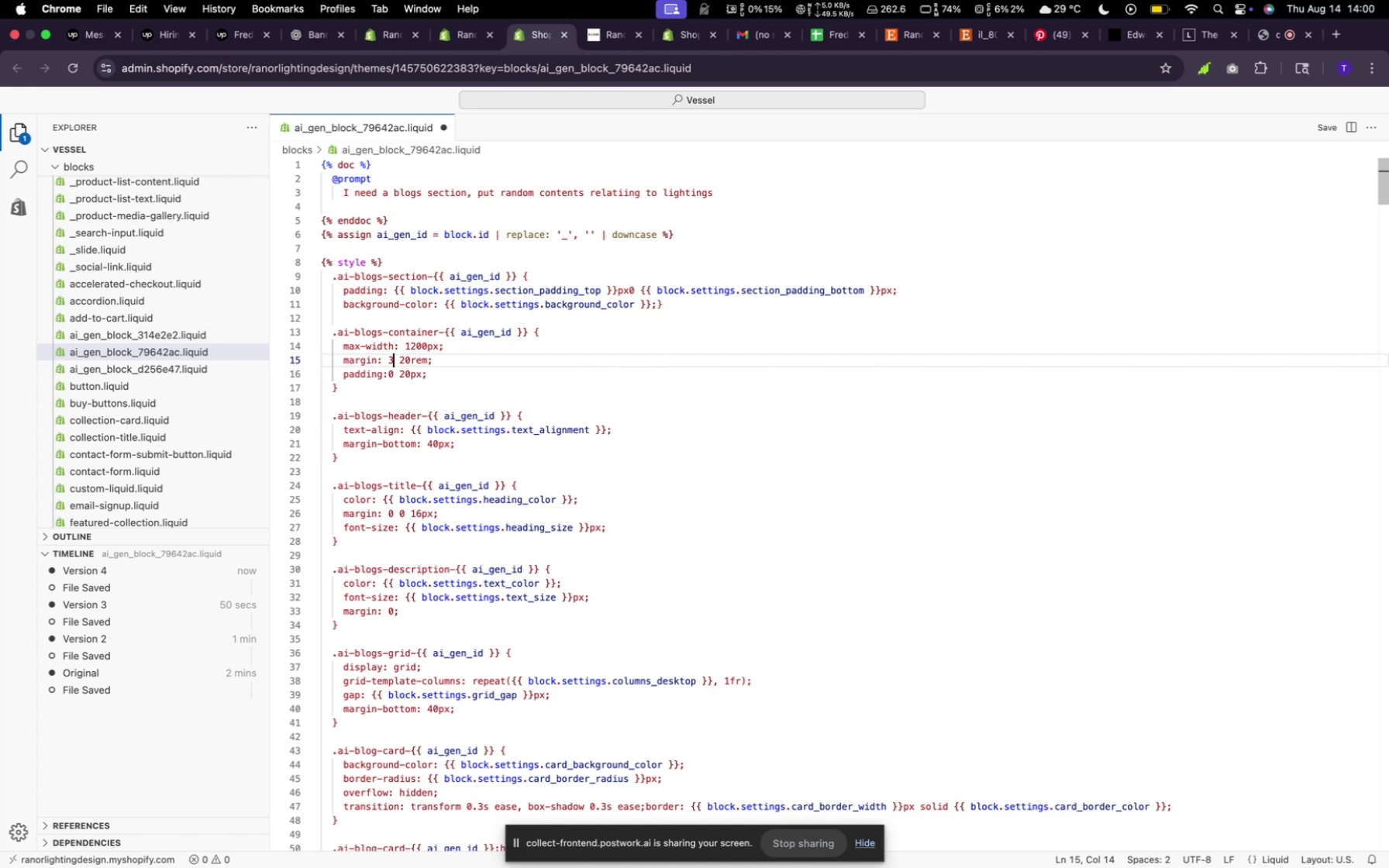 
key(Backspace)
 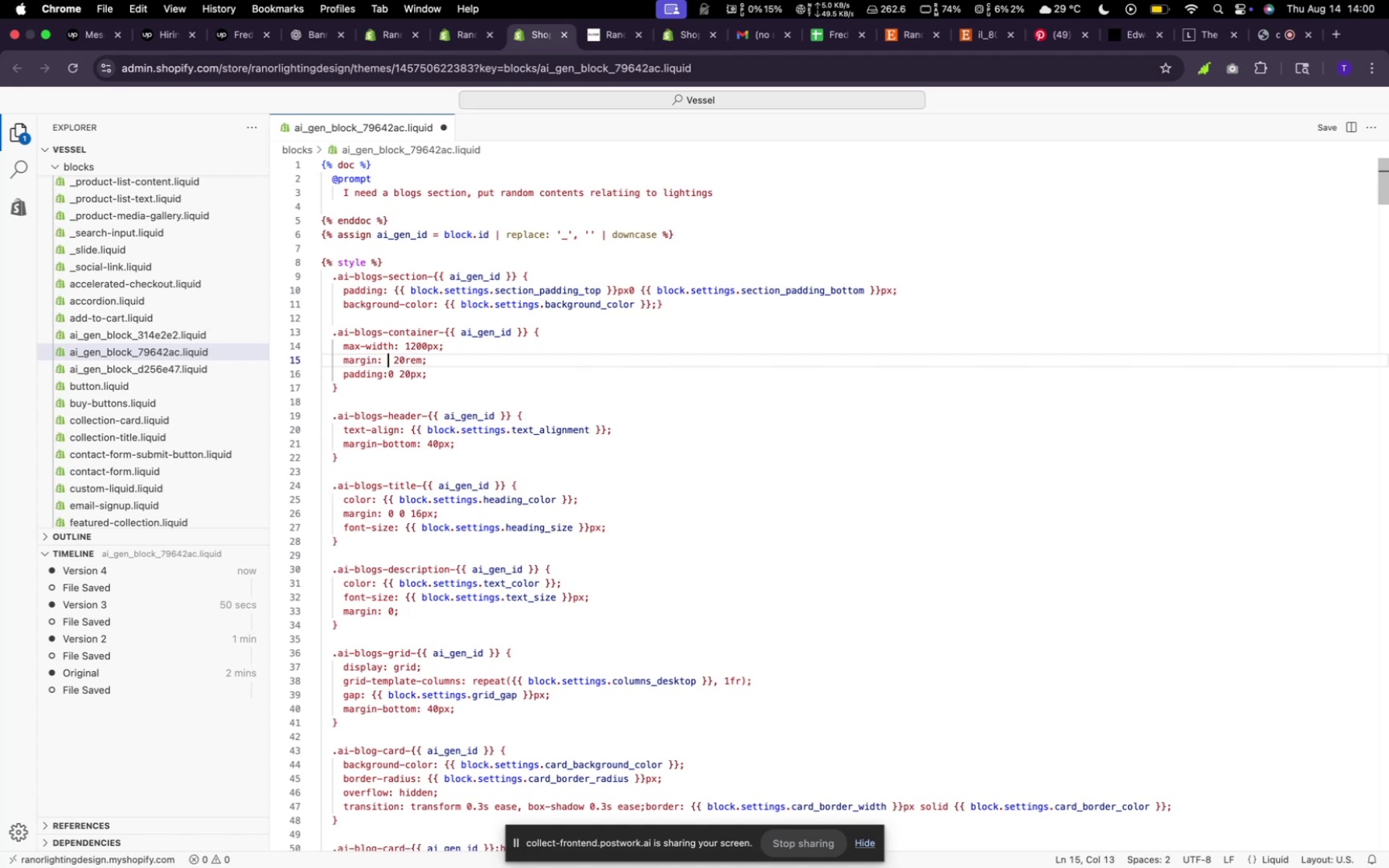 
key(0)
 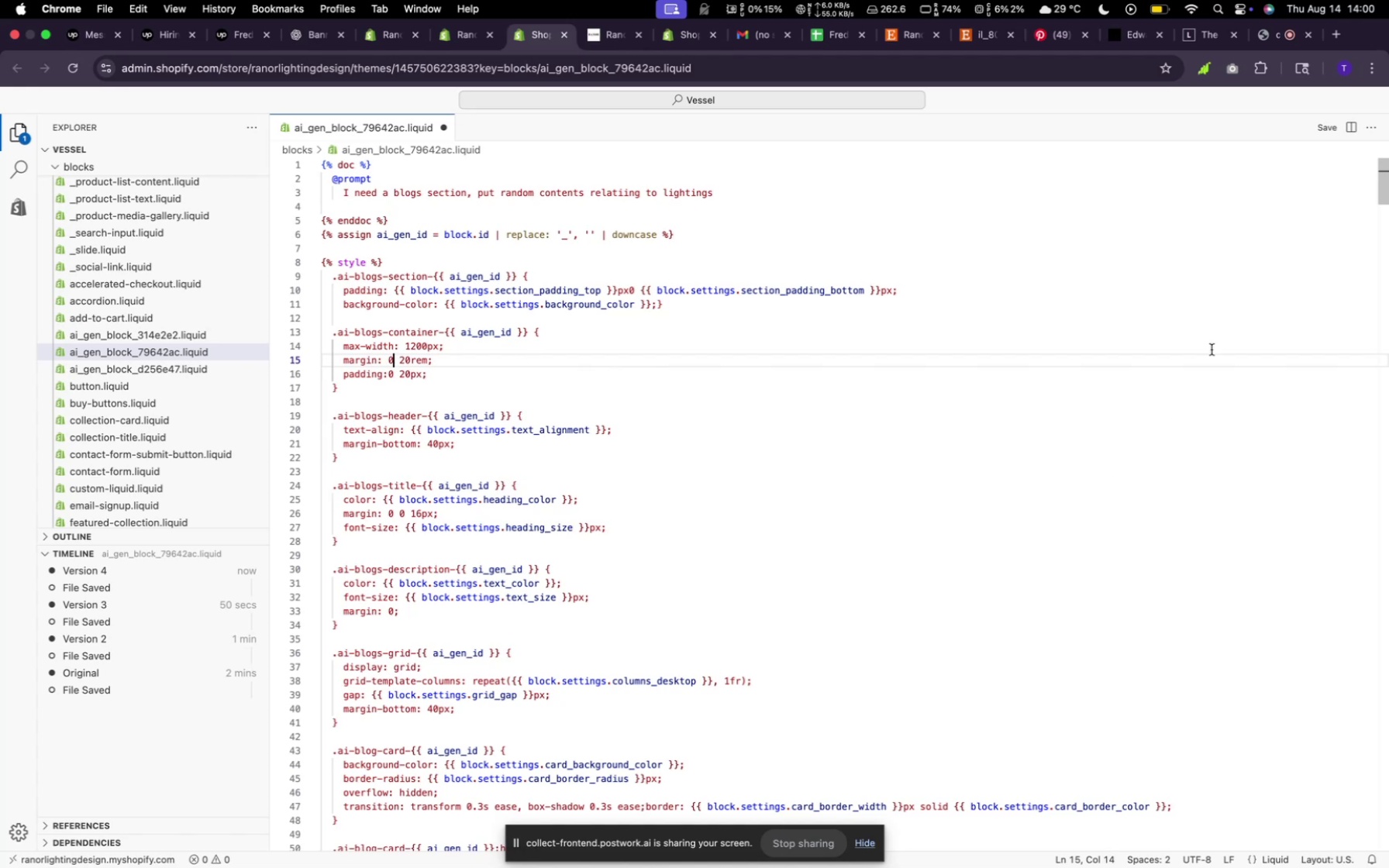 
mouse_move([1281, 146])
 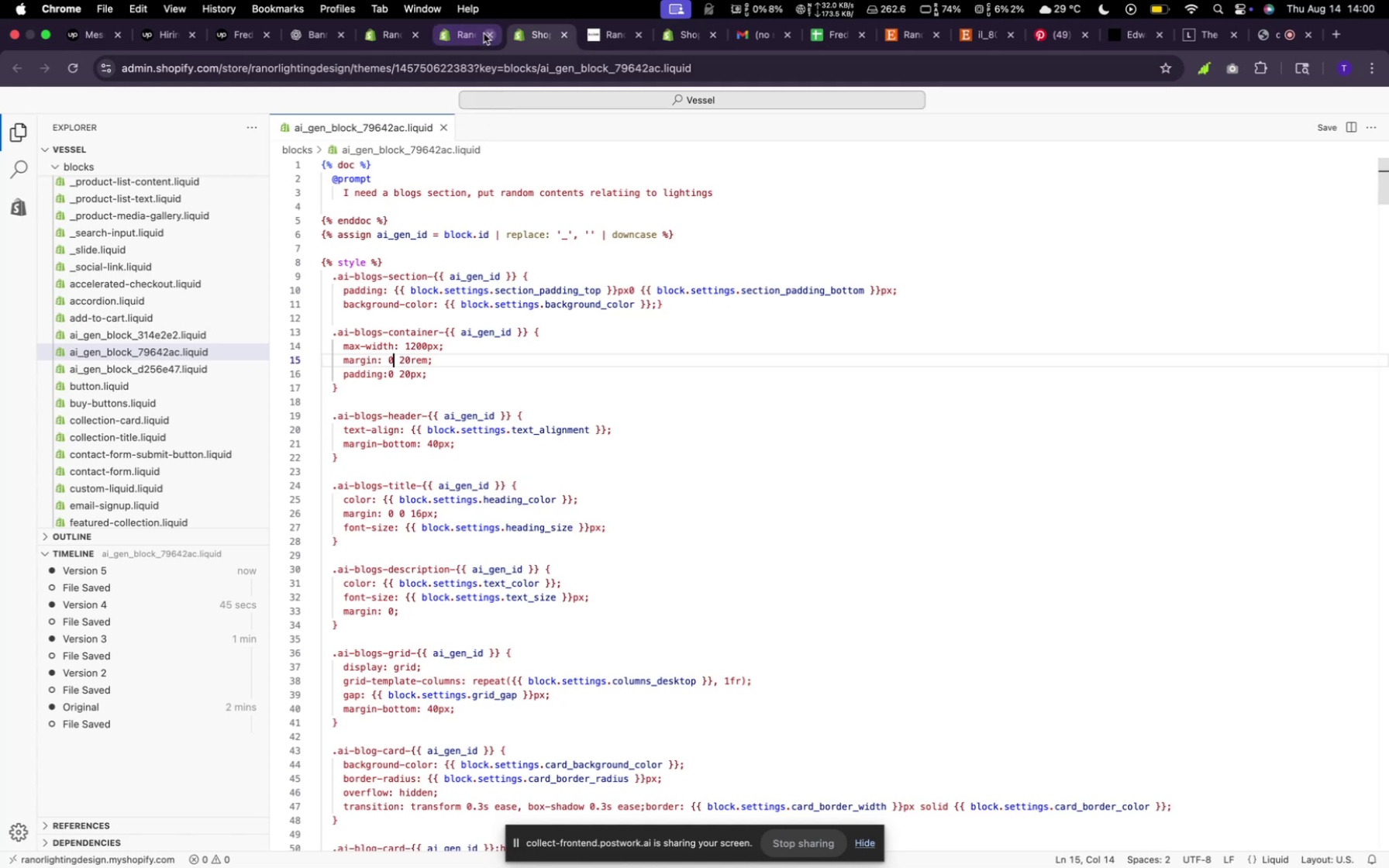 
left_click([444, 36])
 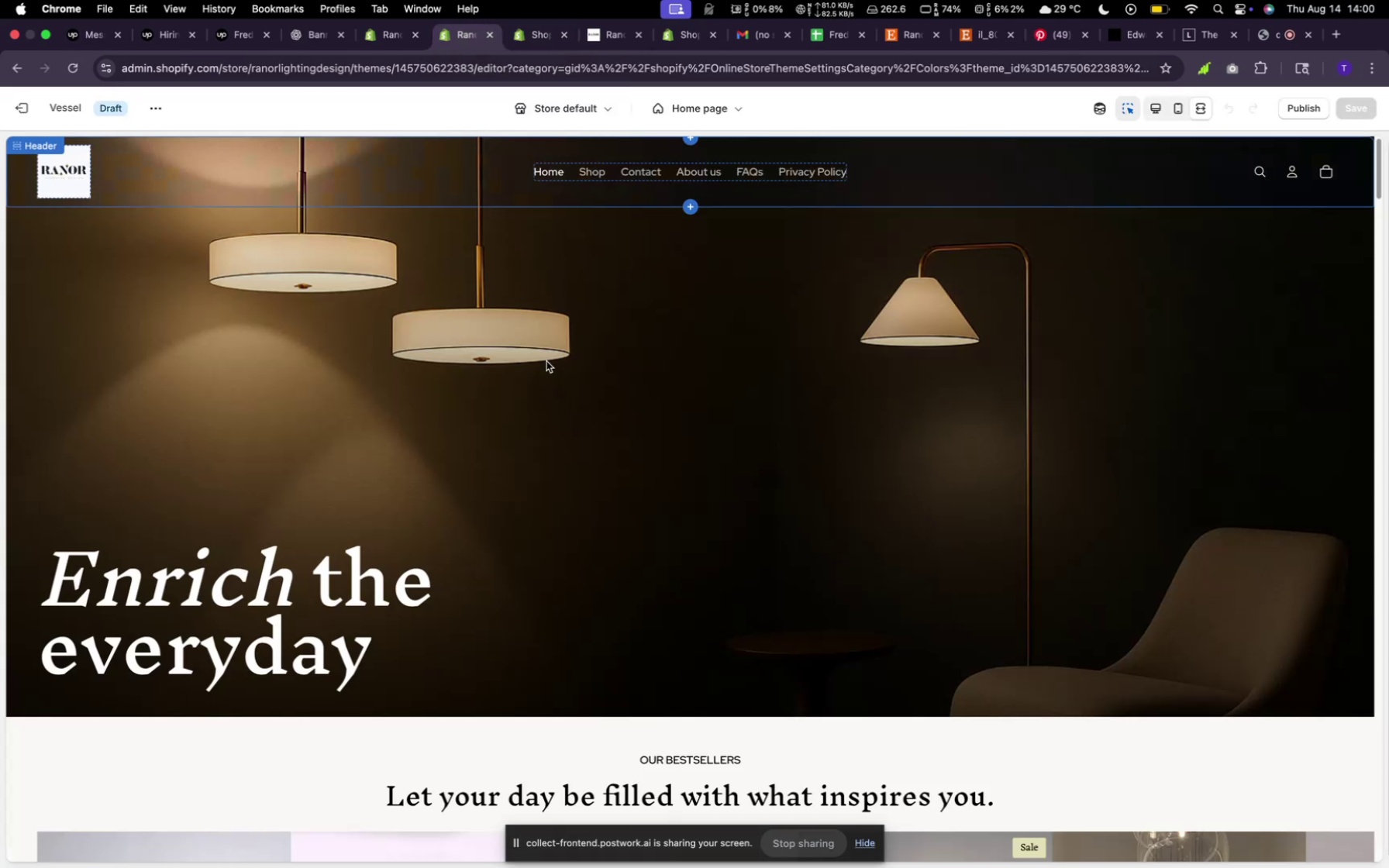 
scroll: coordinate [555, 353], scroll_direction: down, amount: 13.0
 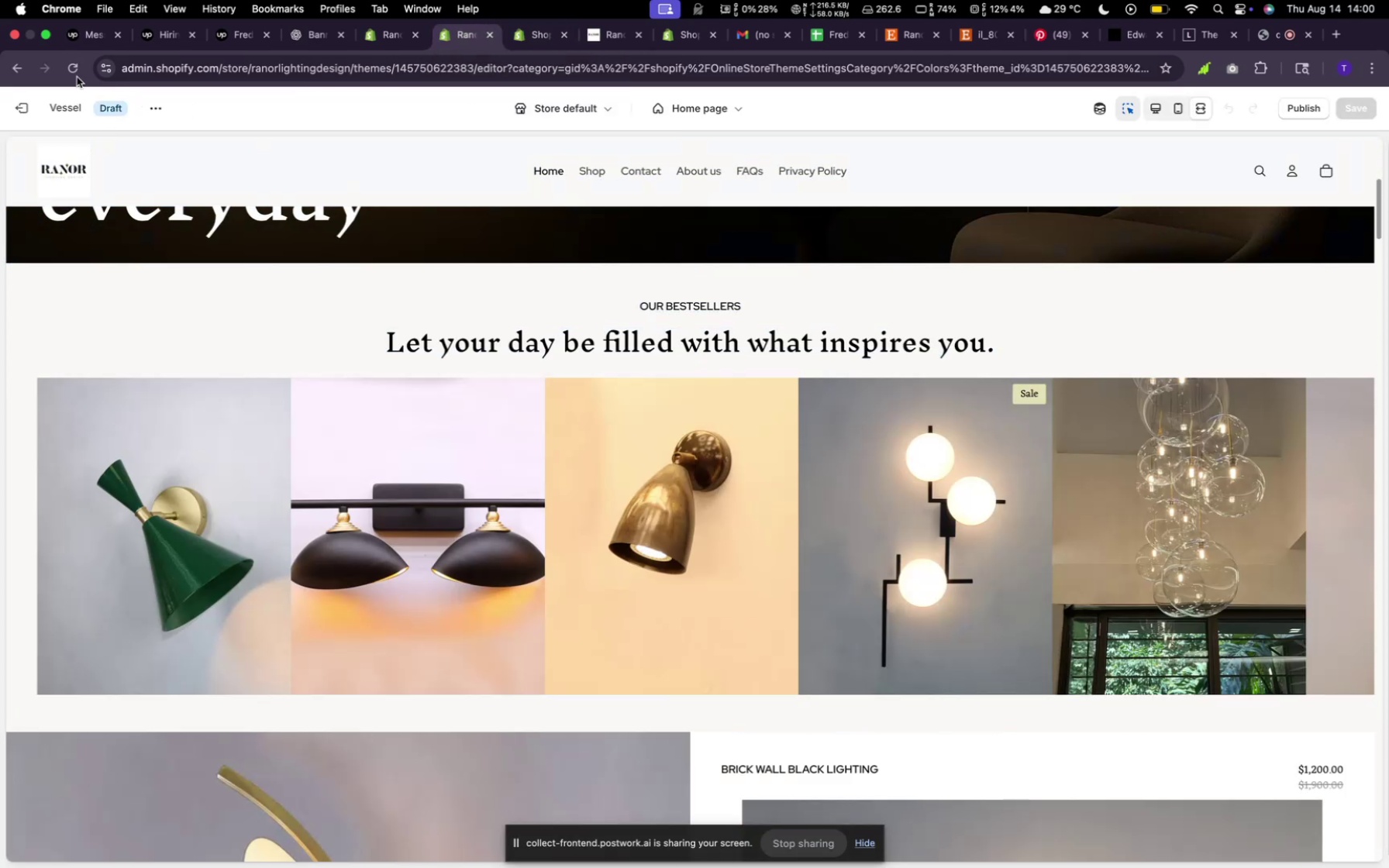 
left_click([74, 74])
 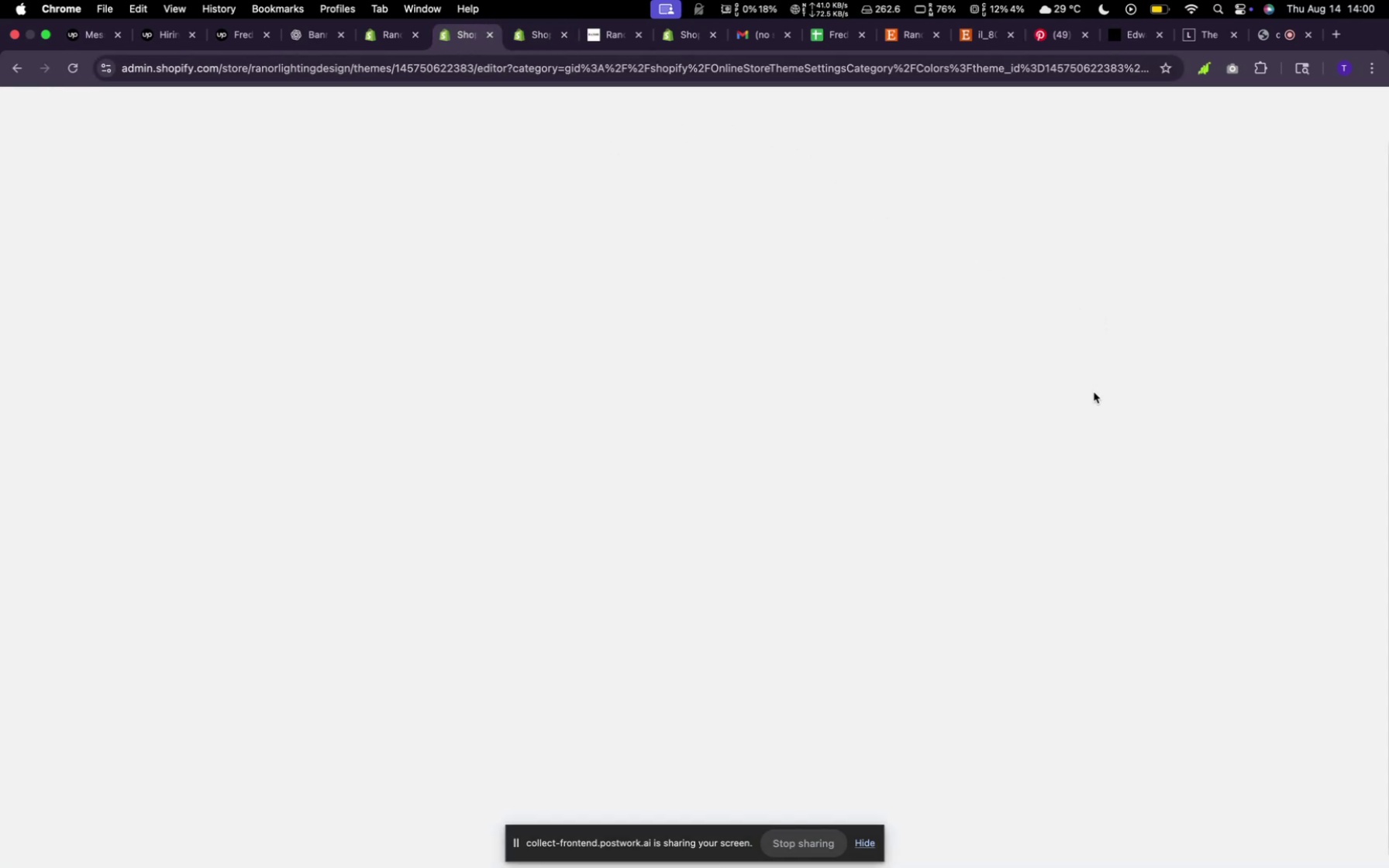 
scroll: coordinate [960, 373], scroll_direction: down, amount: 314.0
 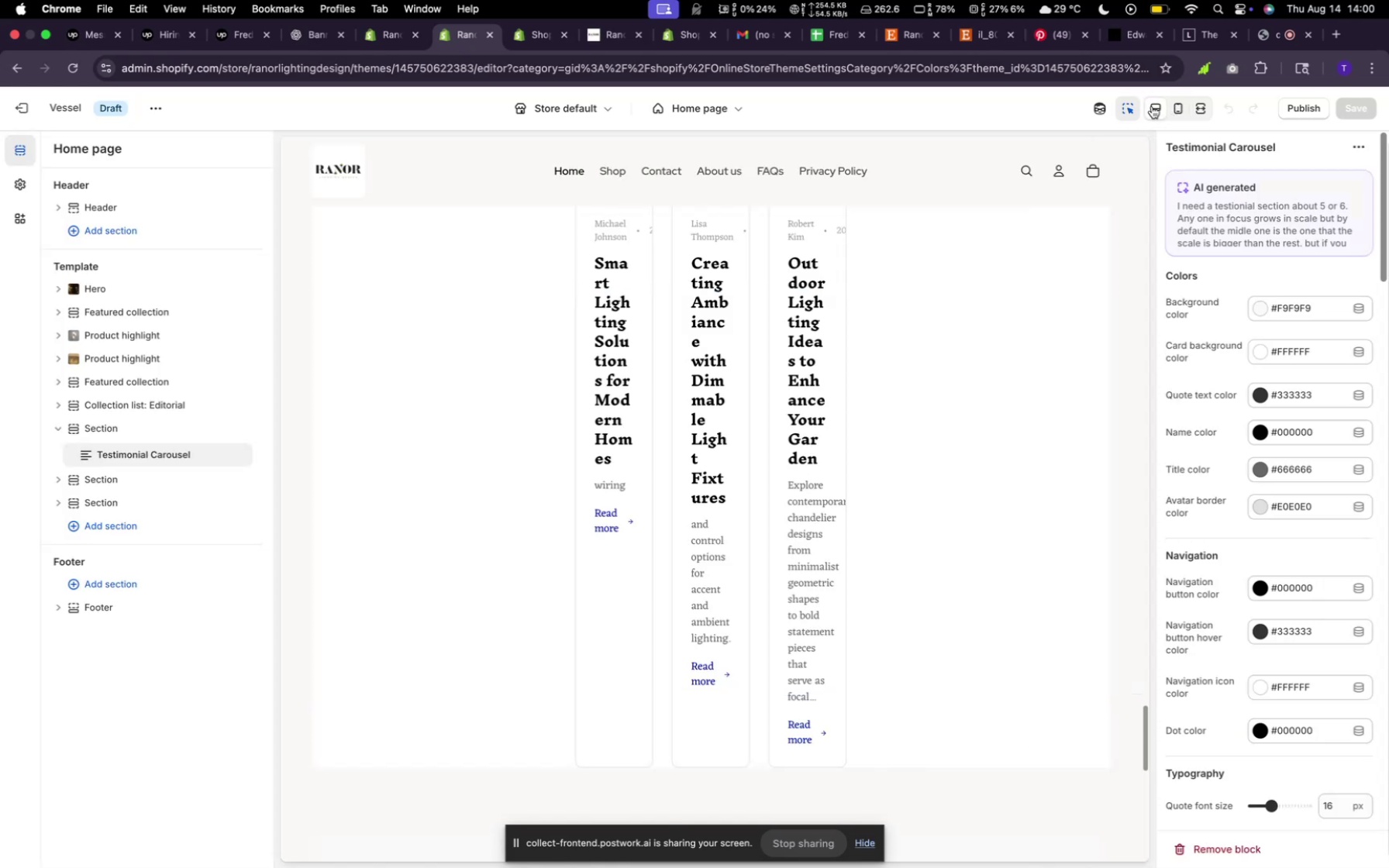 
wait(7.45)
 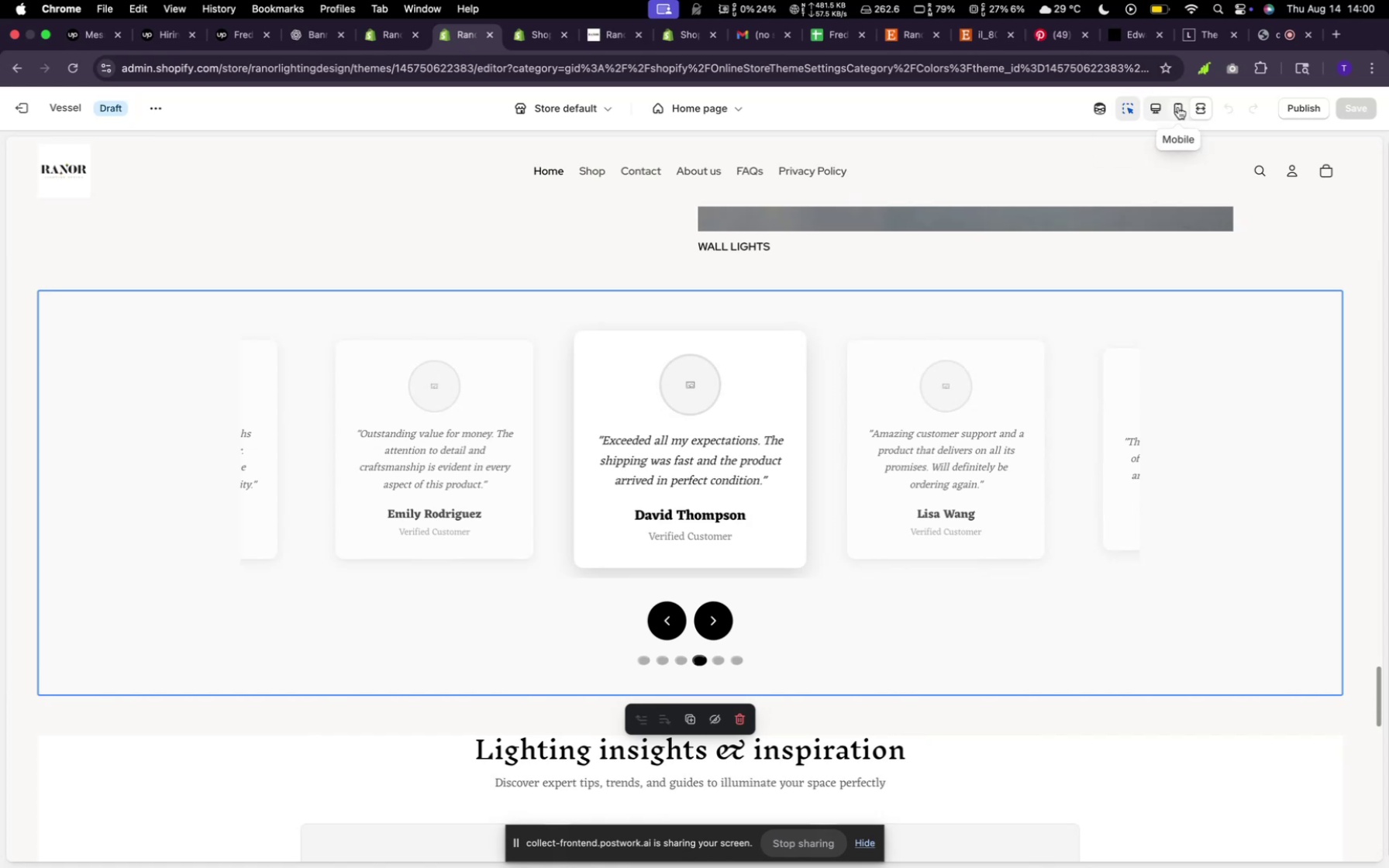 
mouse_move([1140, 105])
 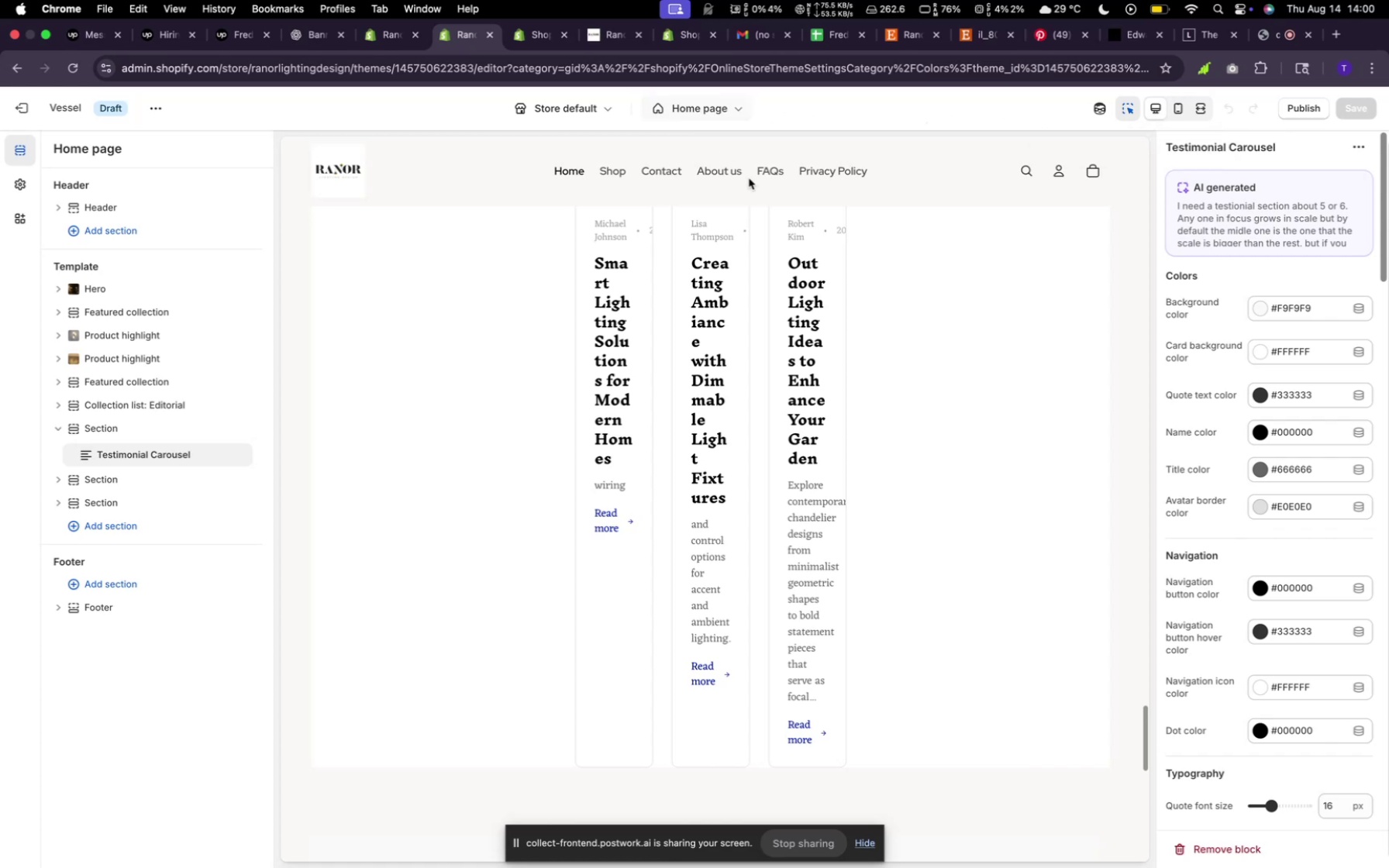 
scroll: coordinate [801, 398], scroll_direction: up, amount: 12.0
 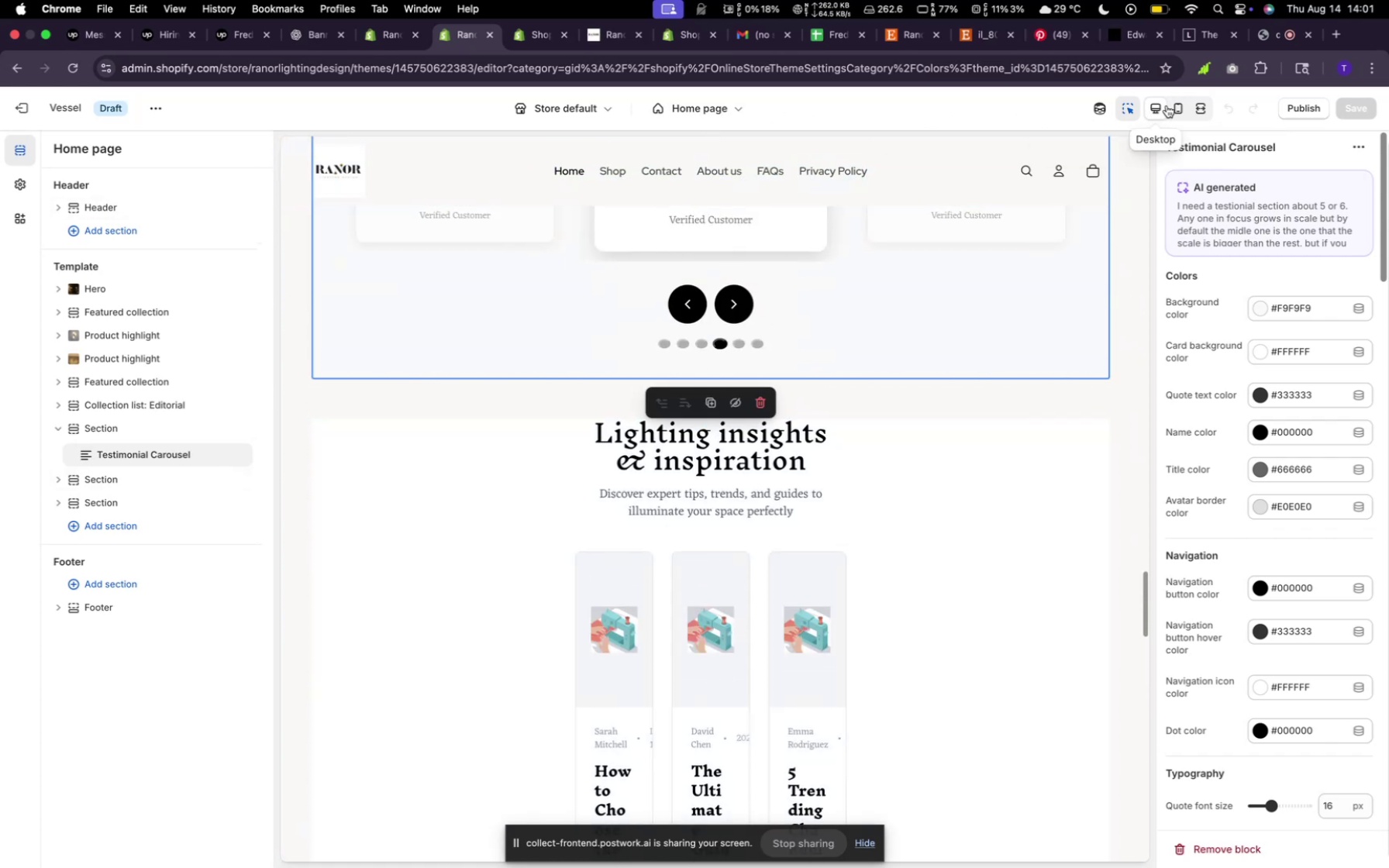 
left_click([1200, 108])
 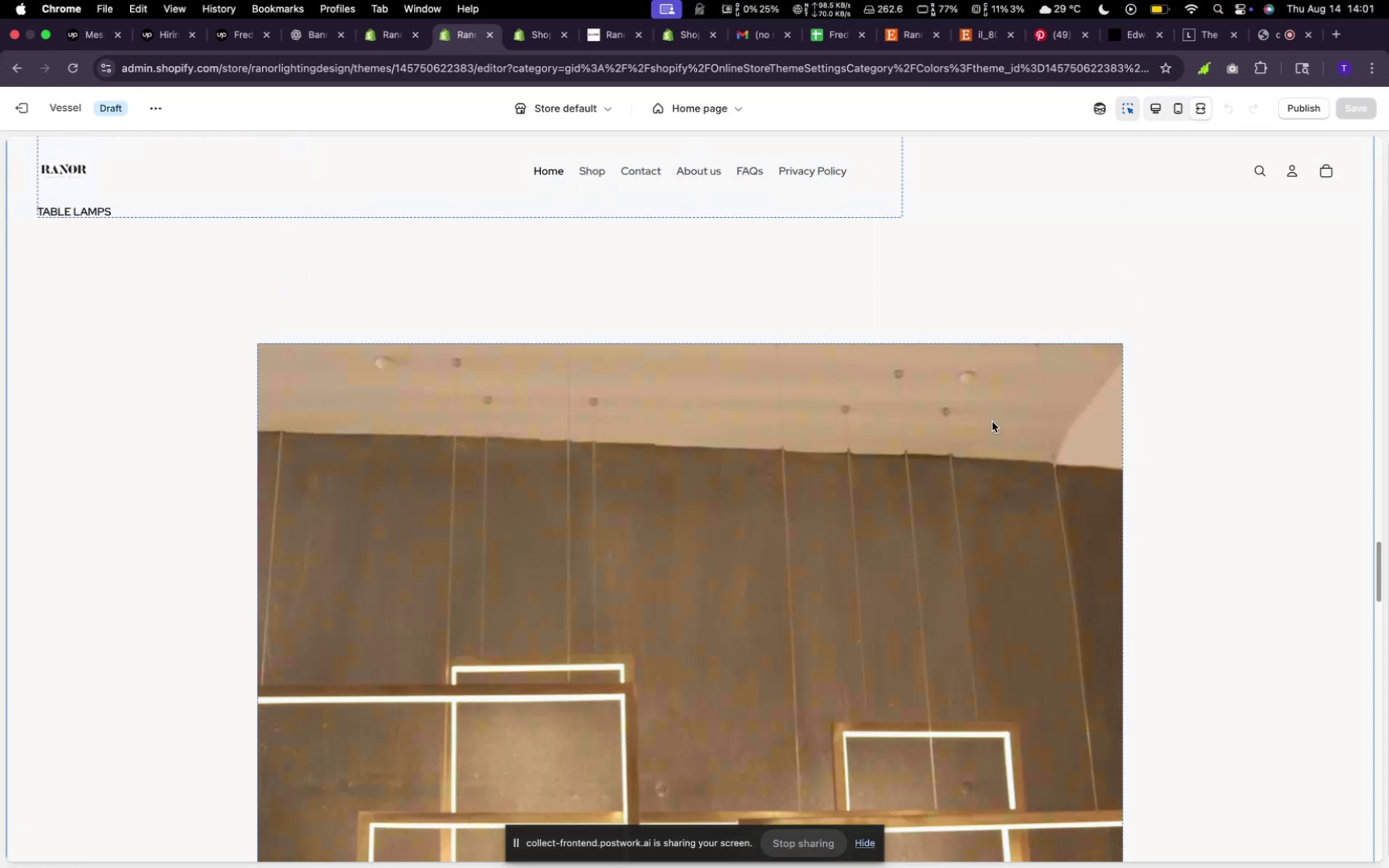 
scroll: coordinate [905, 328], scroll_direction: down, amount: 45.0
 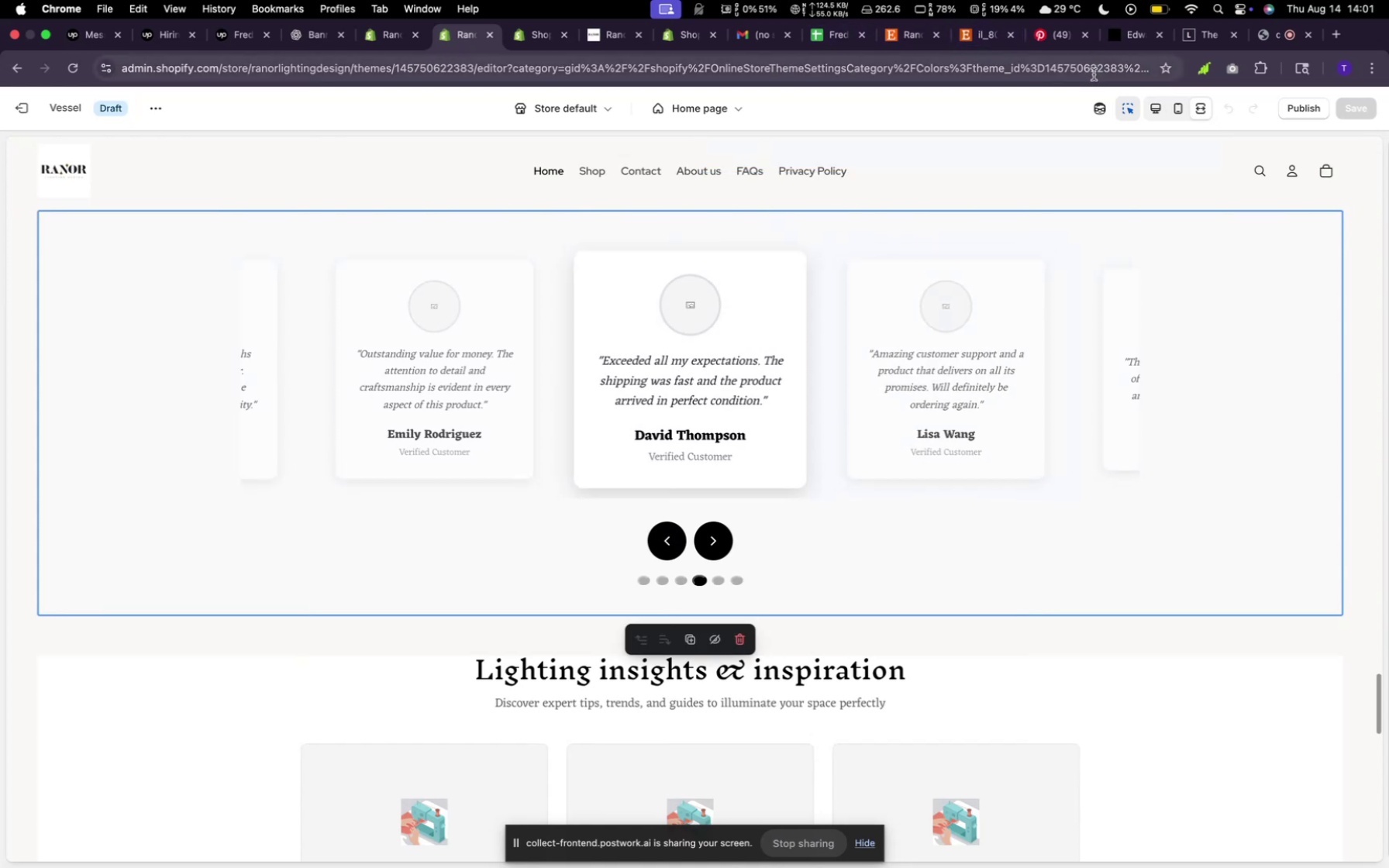 
left_click([1155, 106])
 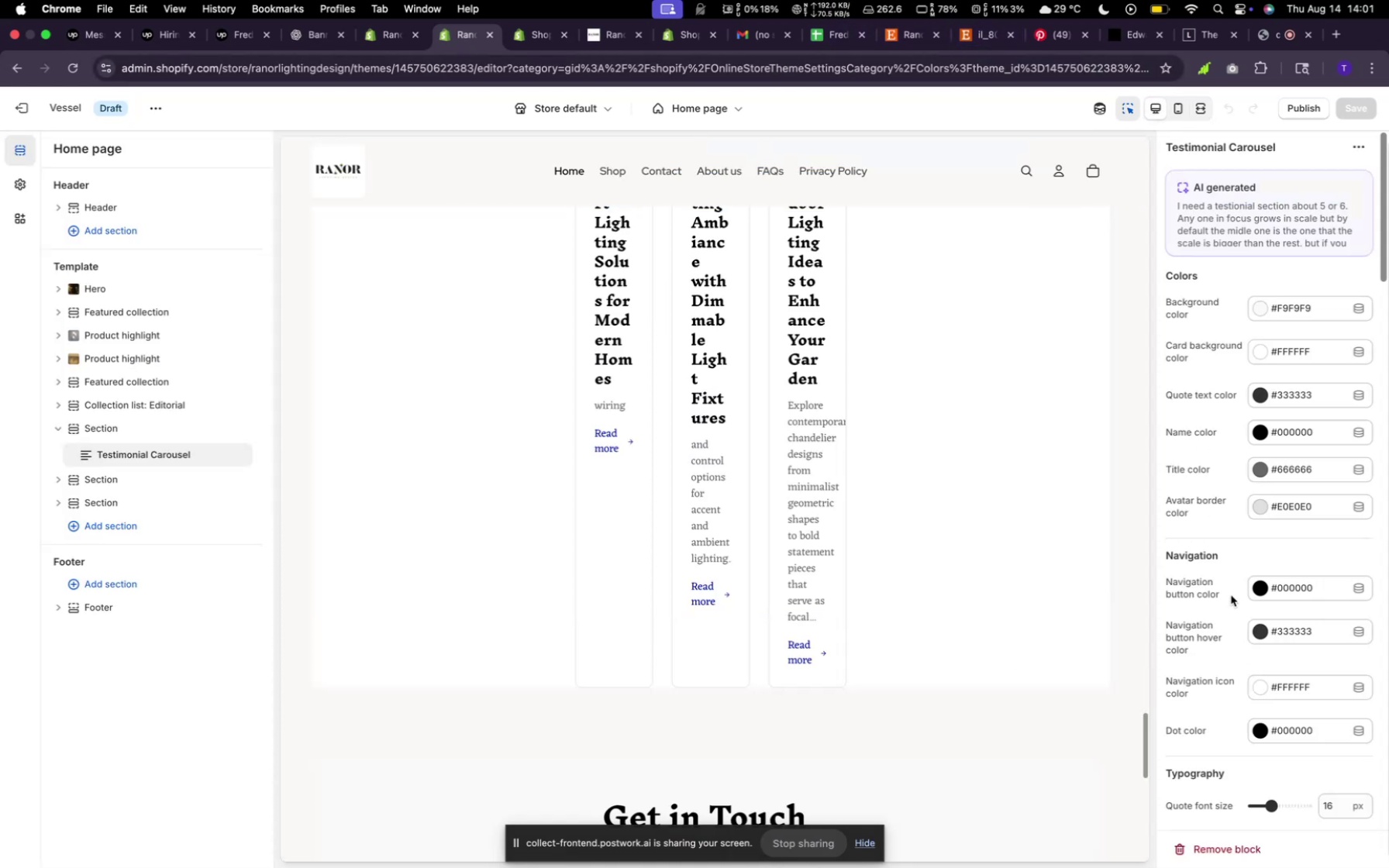 
scroll: coordinate [1263, 515], scroll_direction: down, amount: 104.0
 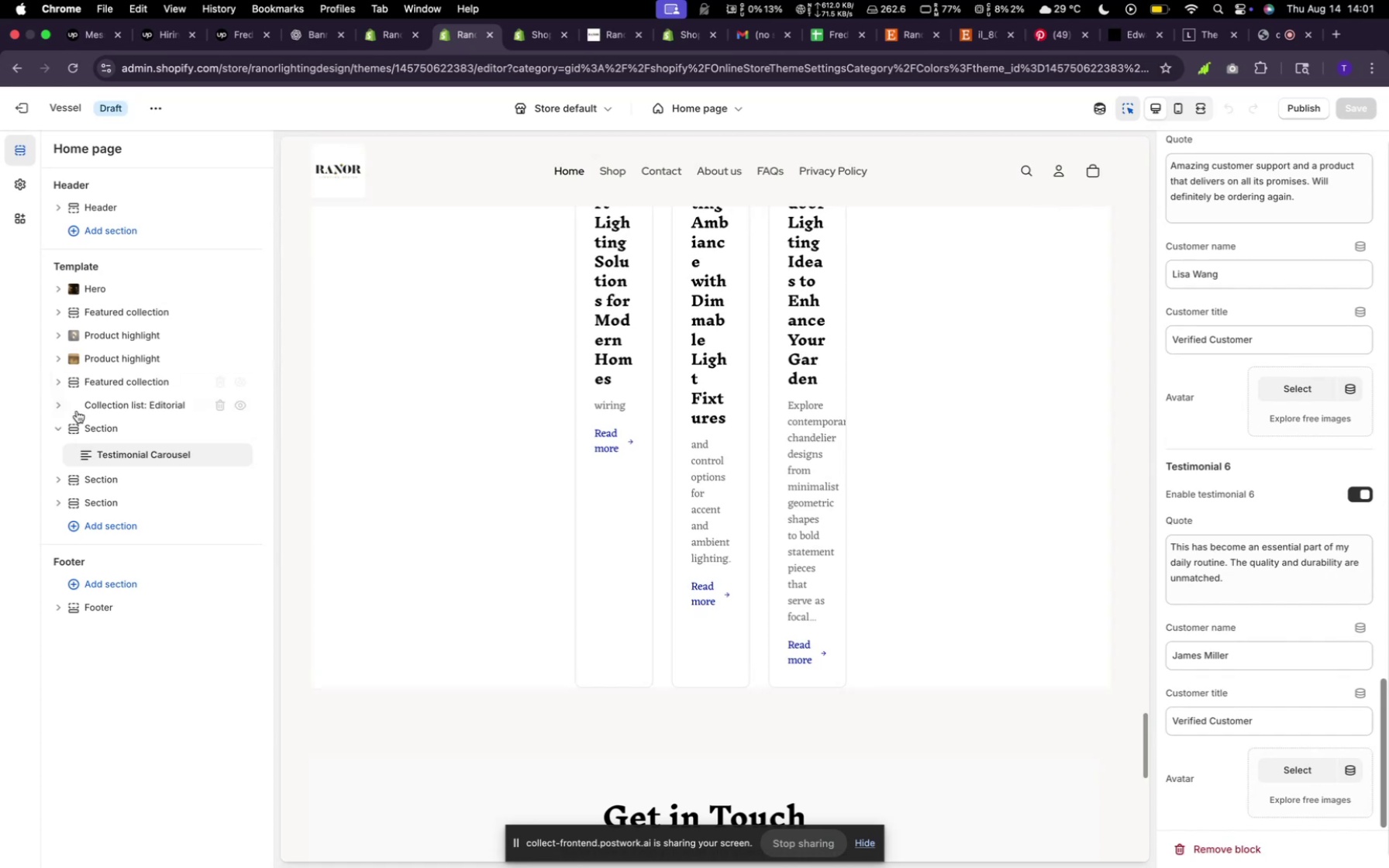 
left_click([98, 422])
 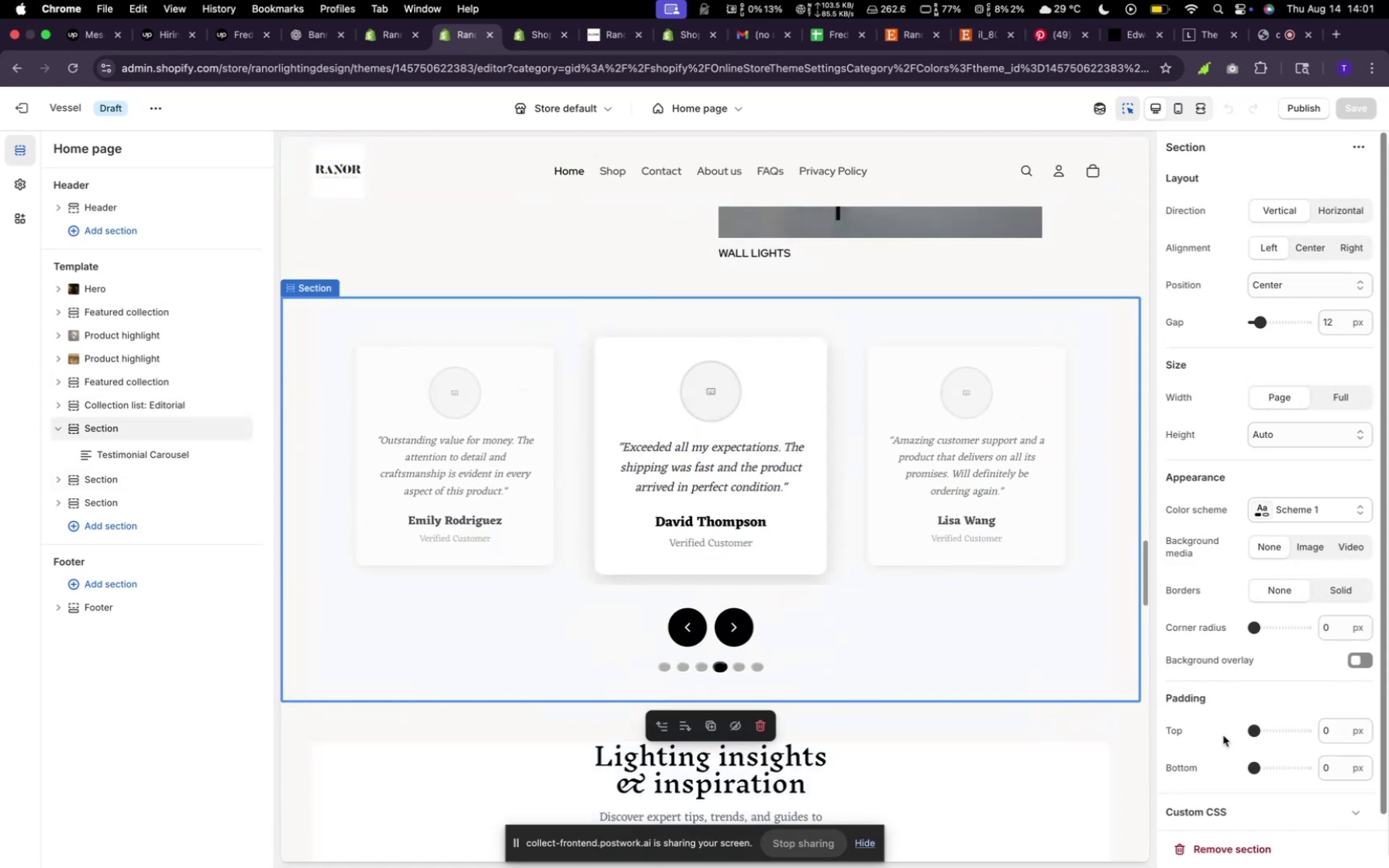 
left_click([1270, 728])
 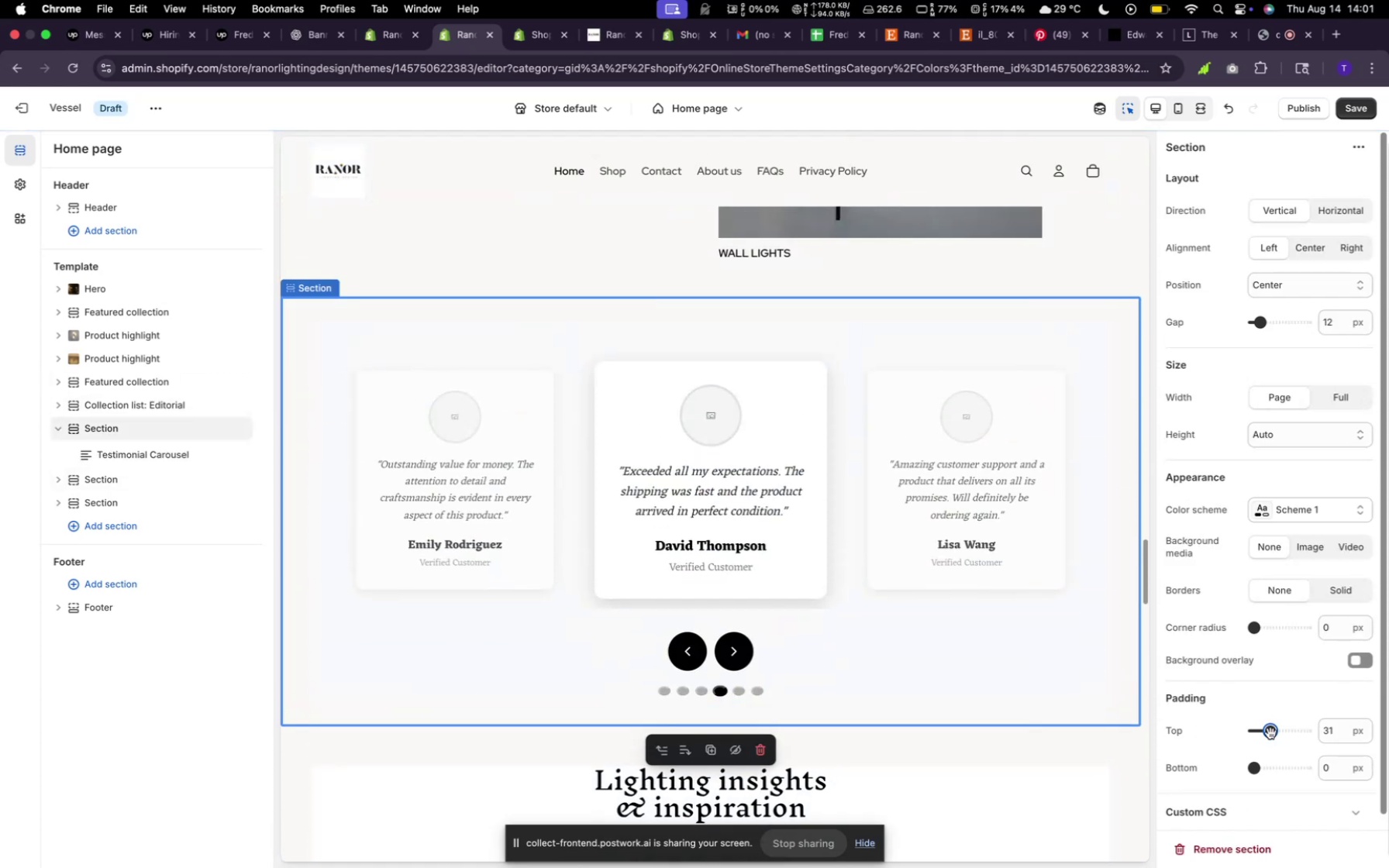 
wait(6.1)
 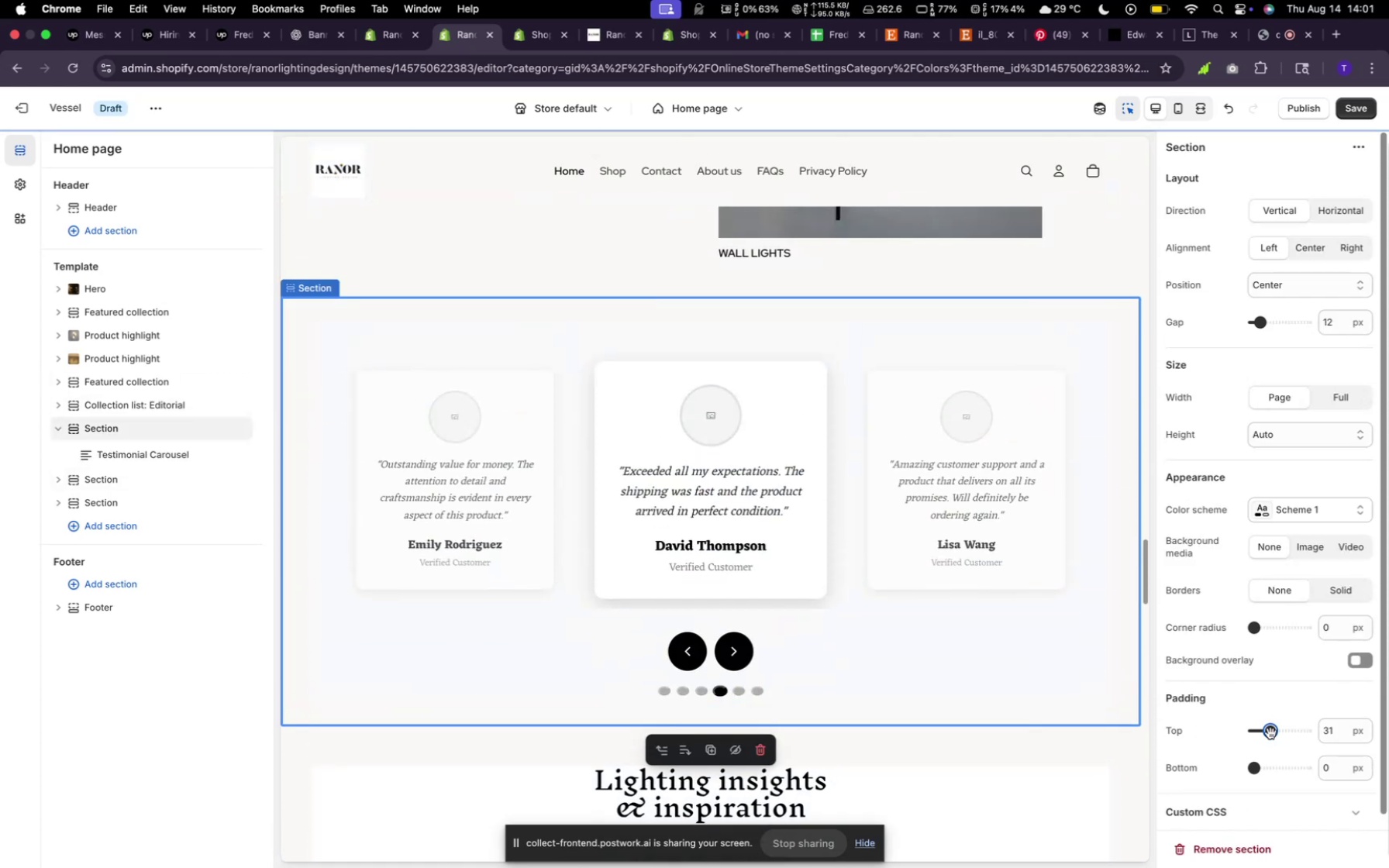 
left_click_drag(start_coordinate=[1270, 733], to_coordinate=[1249, 741])
 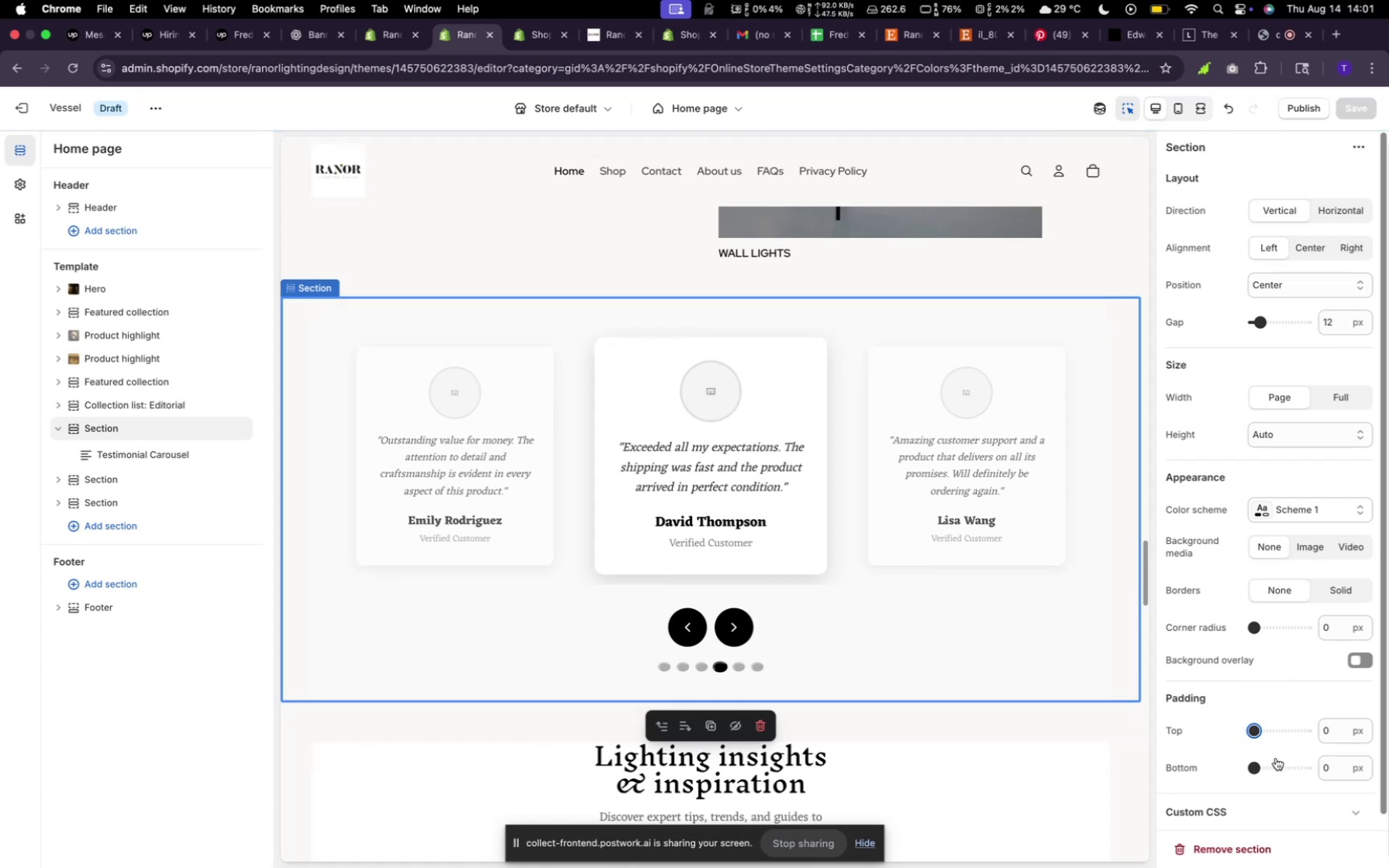 
left_click_drag(start_coordinate=[1262, 773], to_coordinate=[1278, 760])
 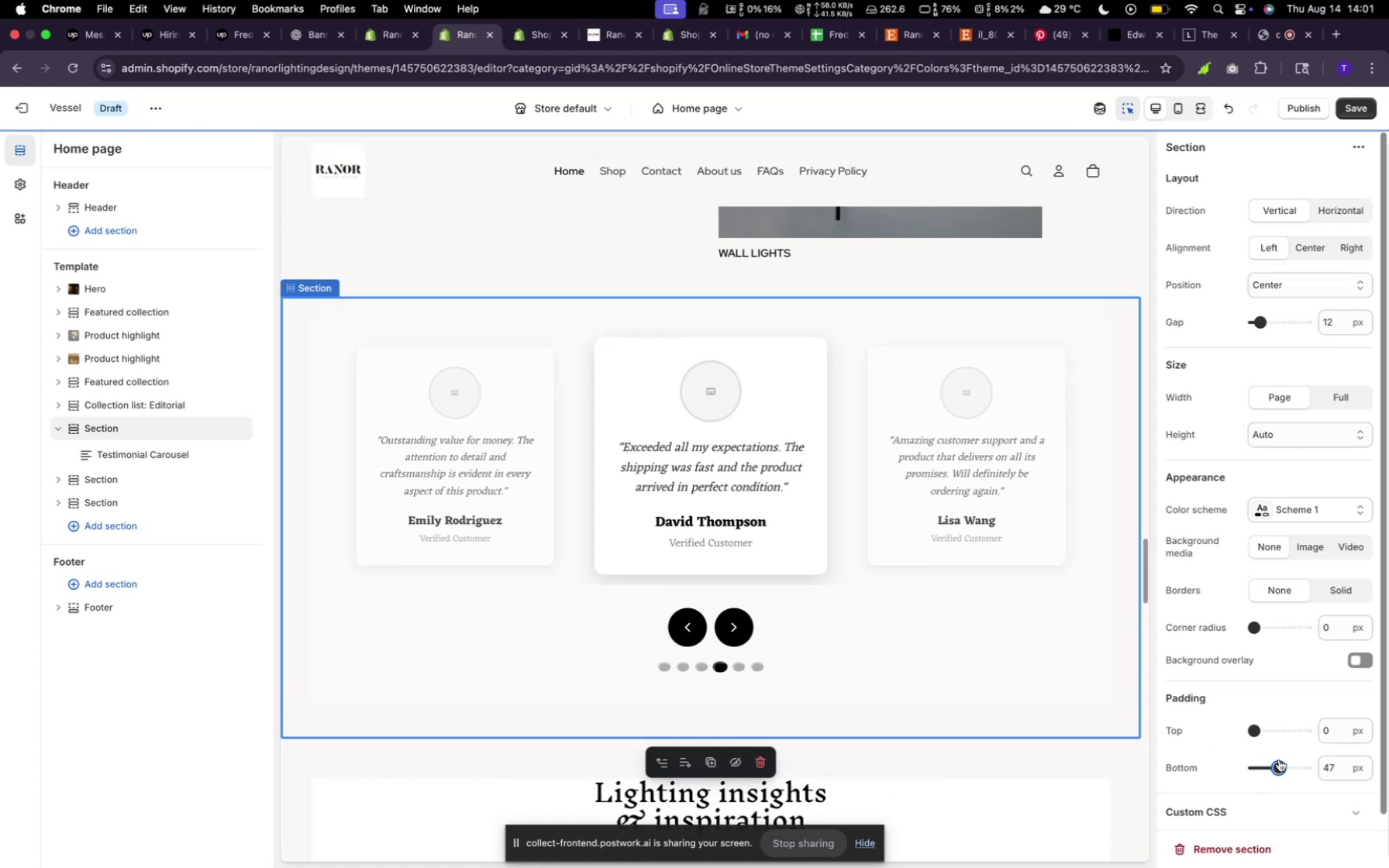 
left_click_drag(start_coordinate=[1279, 760], to_coordinate=[1253, 779])
 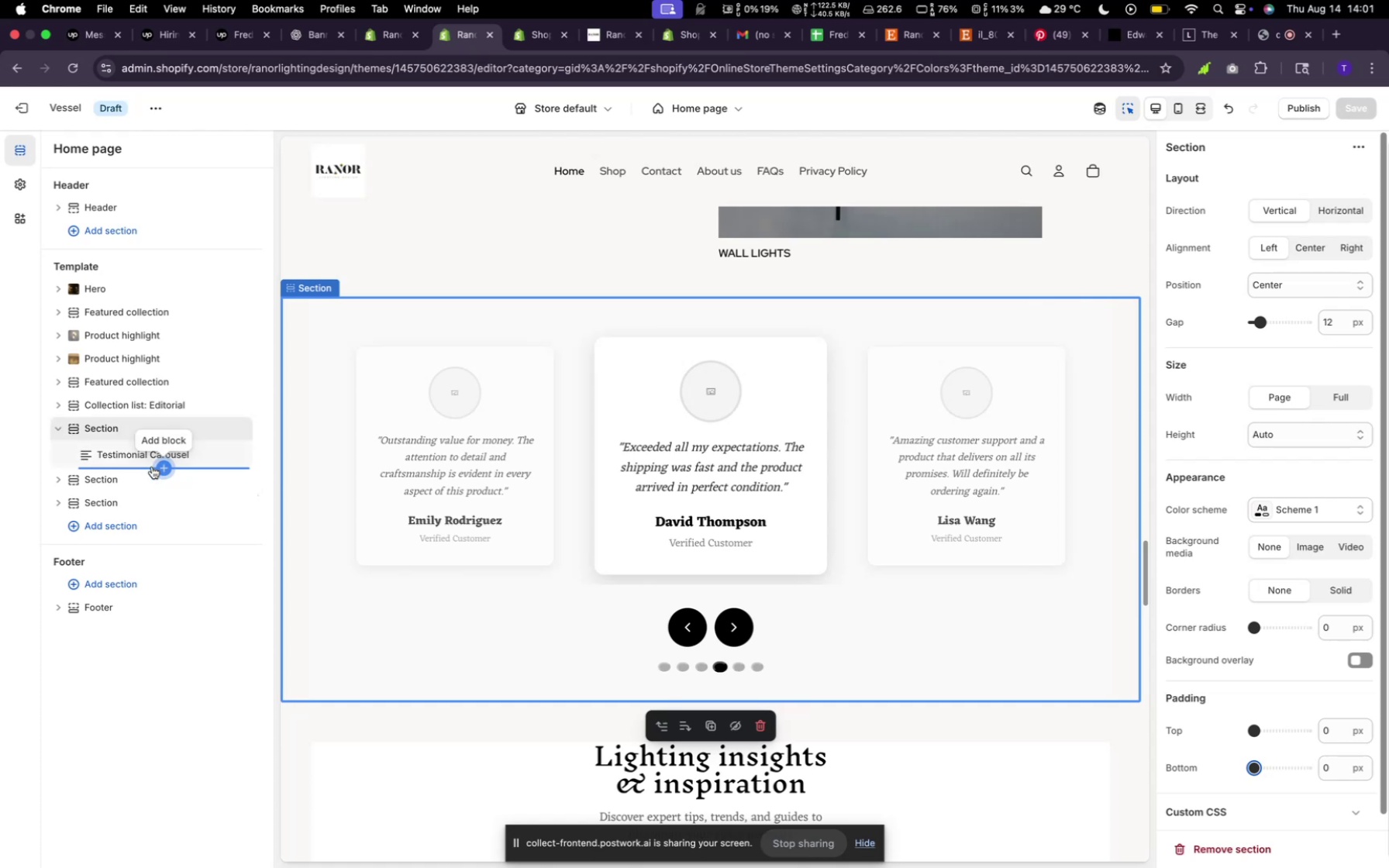 
left_click([135, 482])
 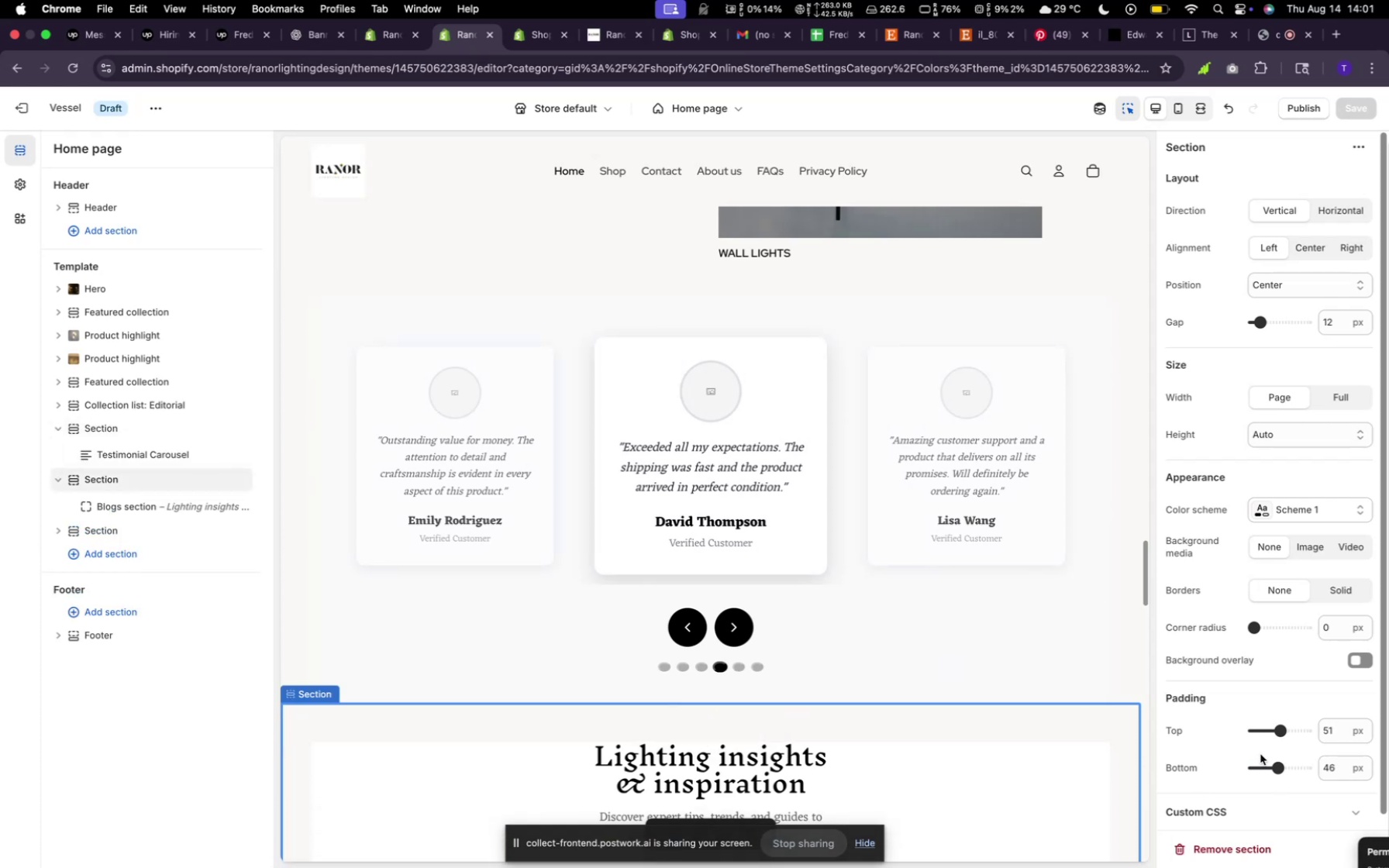 
wait(8.43)
 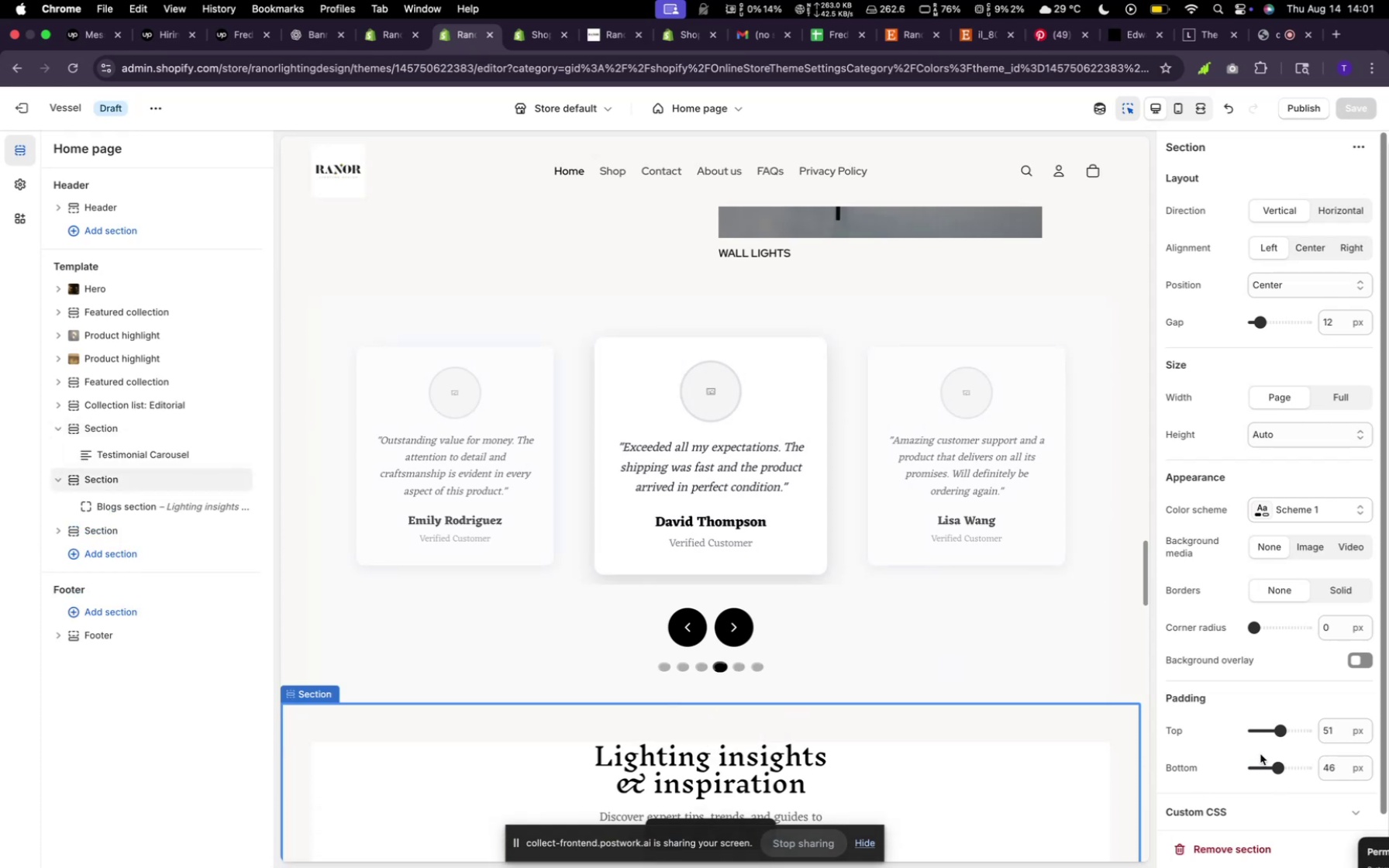 
left_click([138, 506])
 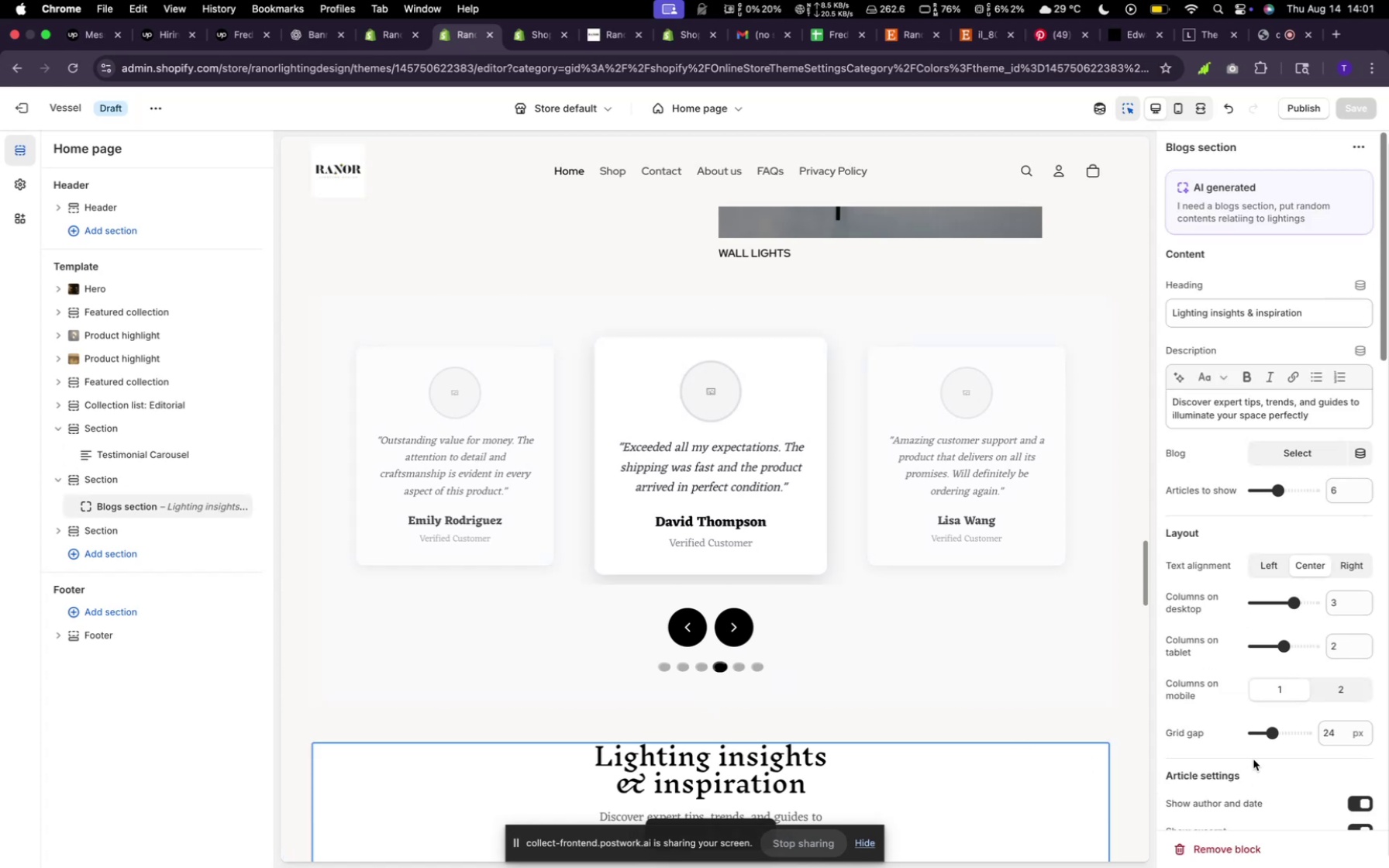 
scroll: coordinate [1247, 709], scroll_direction: down, amount: 78.0
 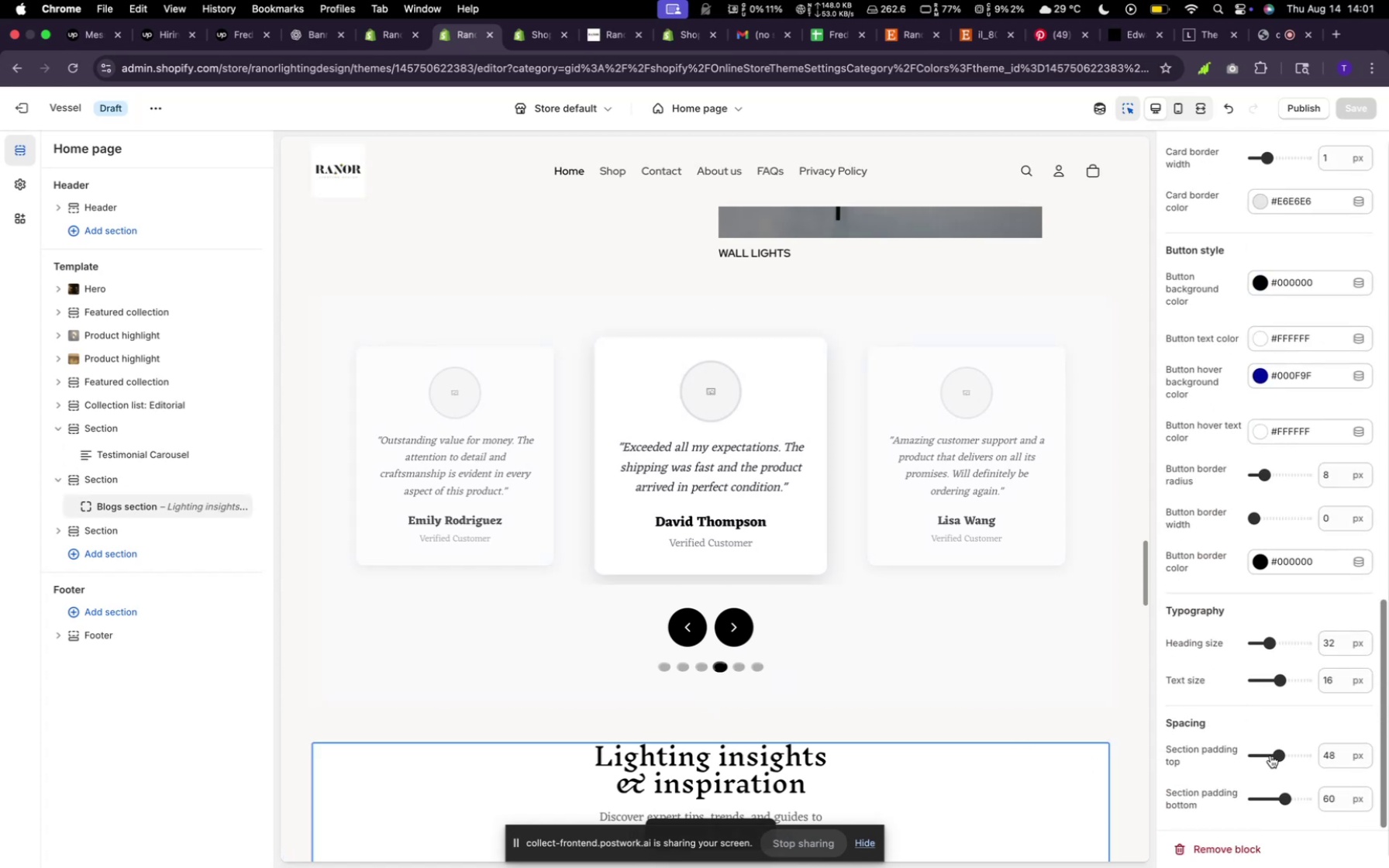 
left_click_drag(start_coordinate=[1274, 757], to_coordinate=[1388, 787])
 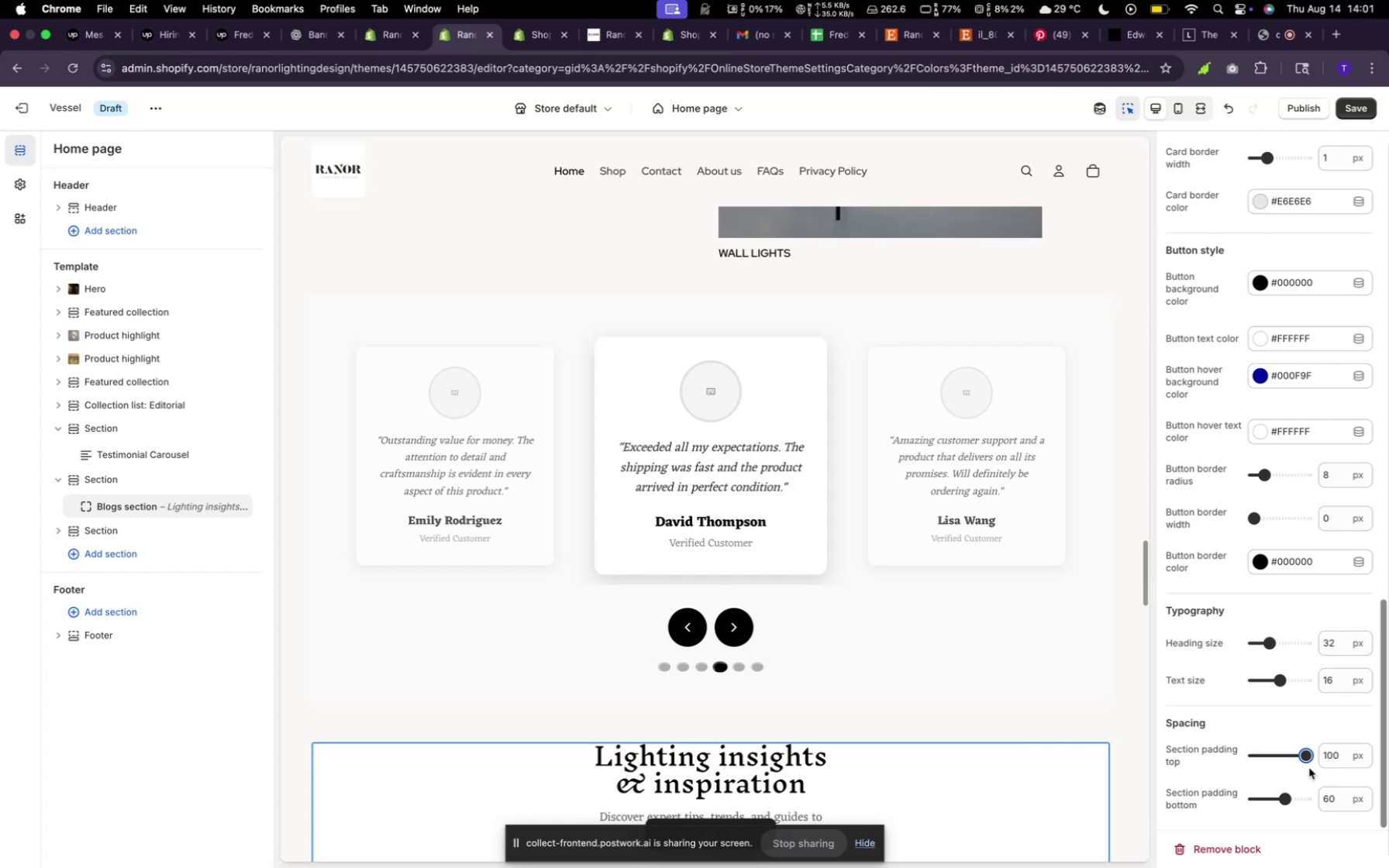 
left_click_drag(start_coordinate=[1306, 765], to_coordinate=[1273, 761])
 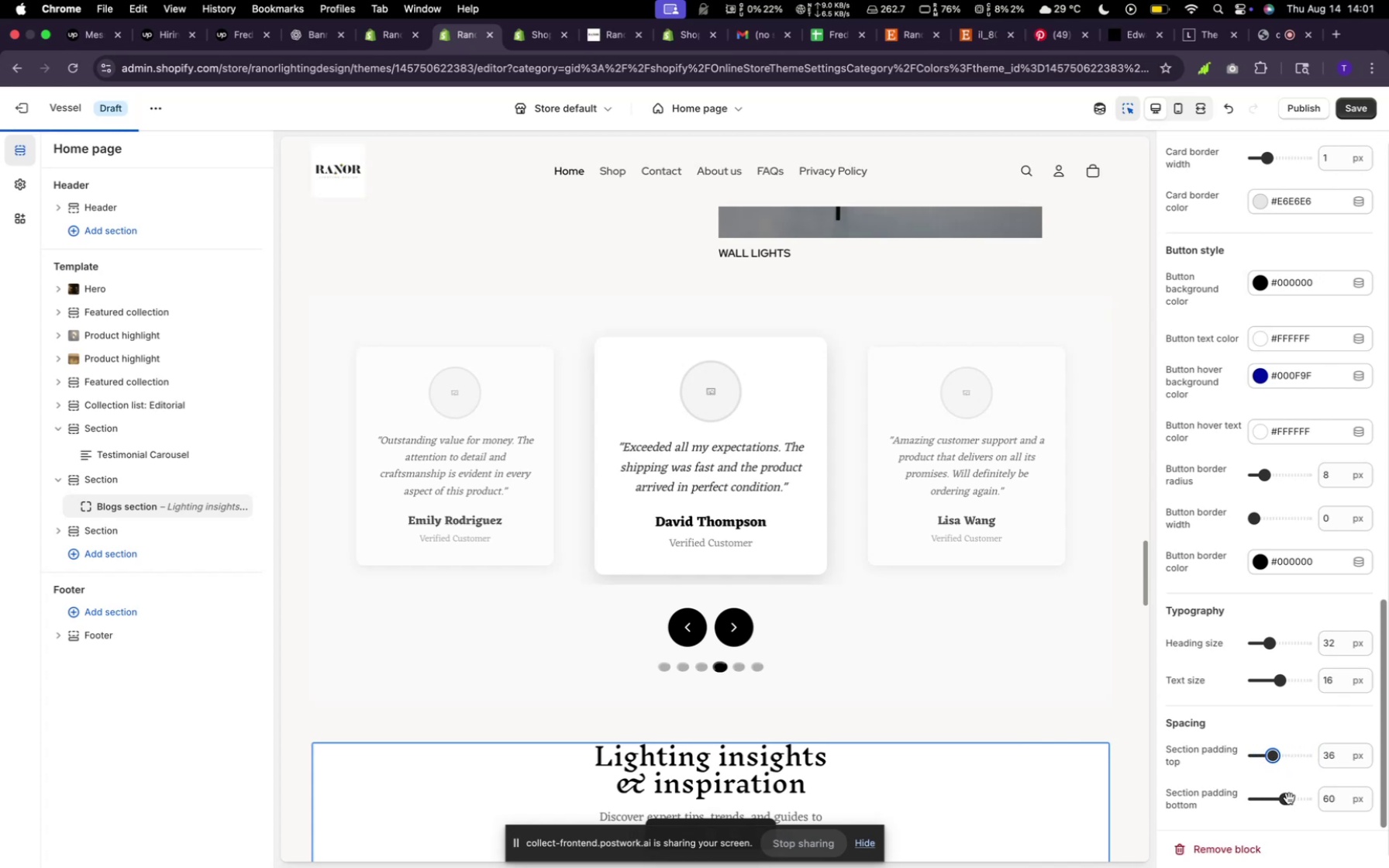 
left_click_drag(start_coordinate=[1289, 798], to_coordinate=[1249, 799])
 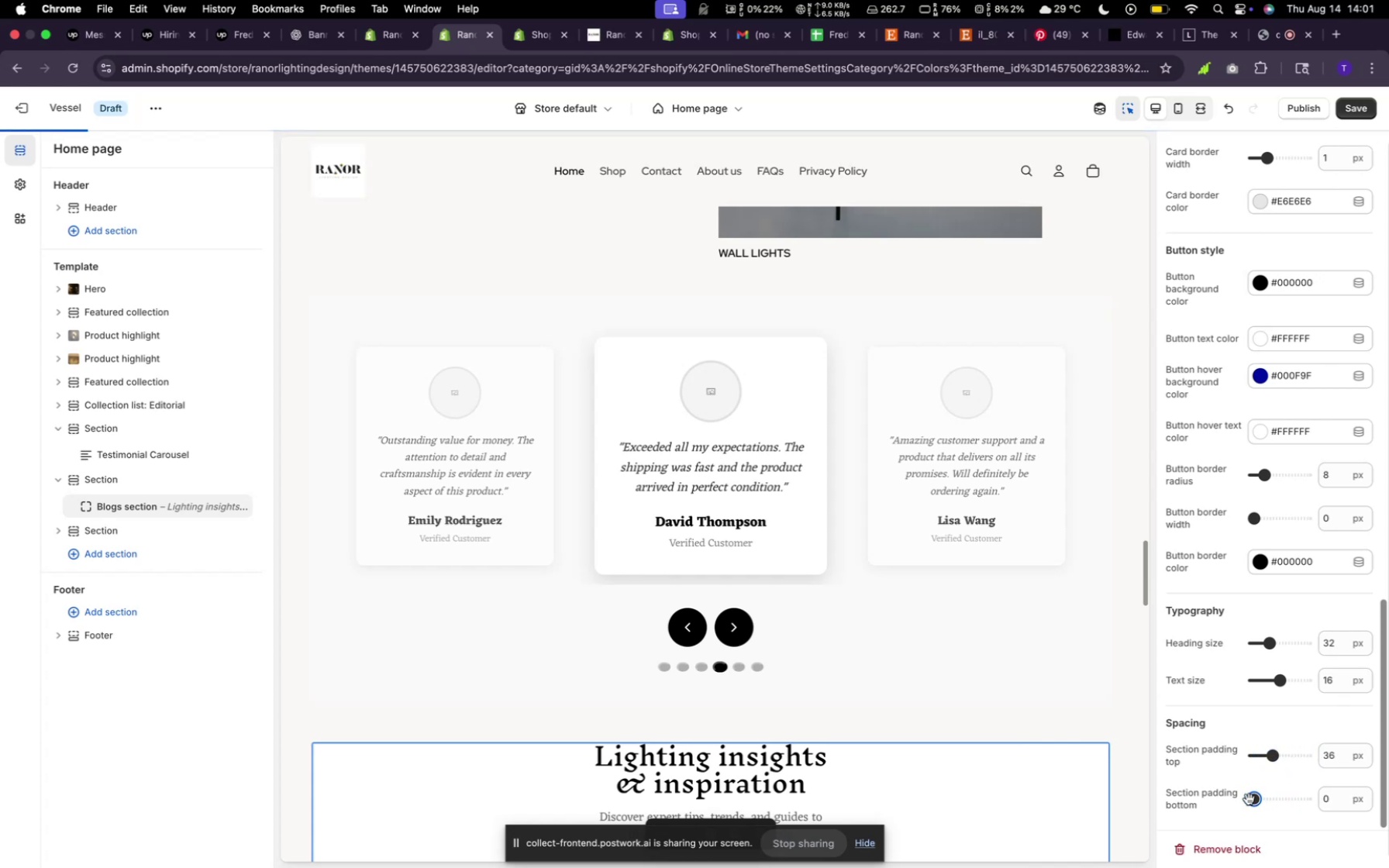 
left_click_drag(start_coordinate=[1249, 799], to_coordinate=[1279, 801])
 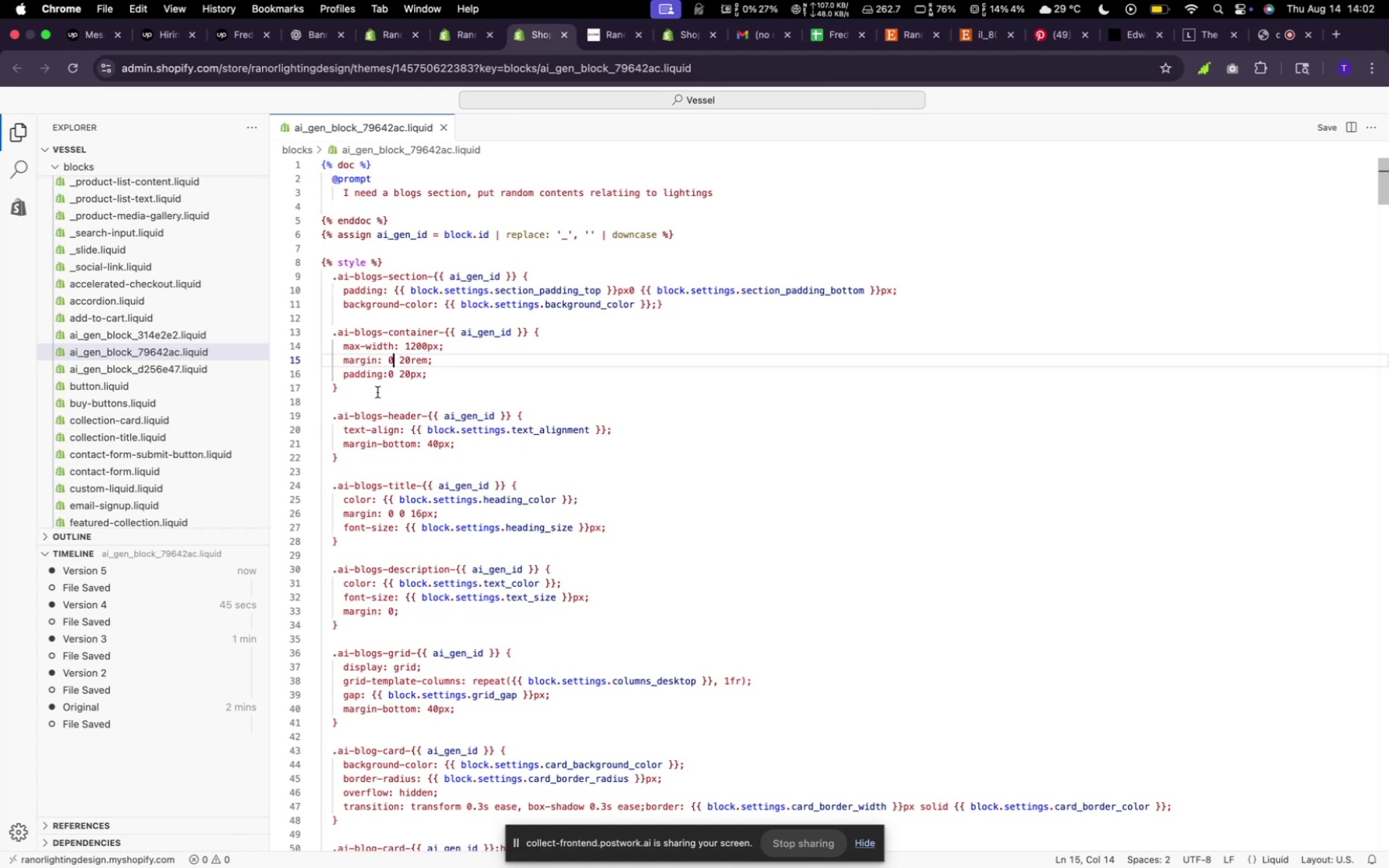 
wait(7.18)
 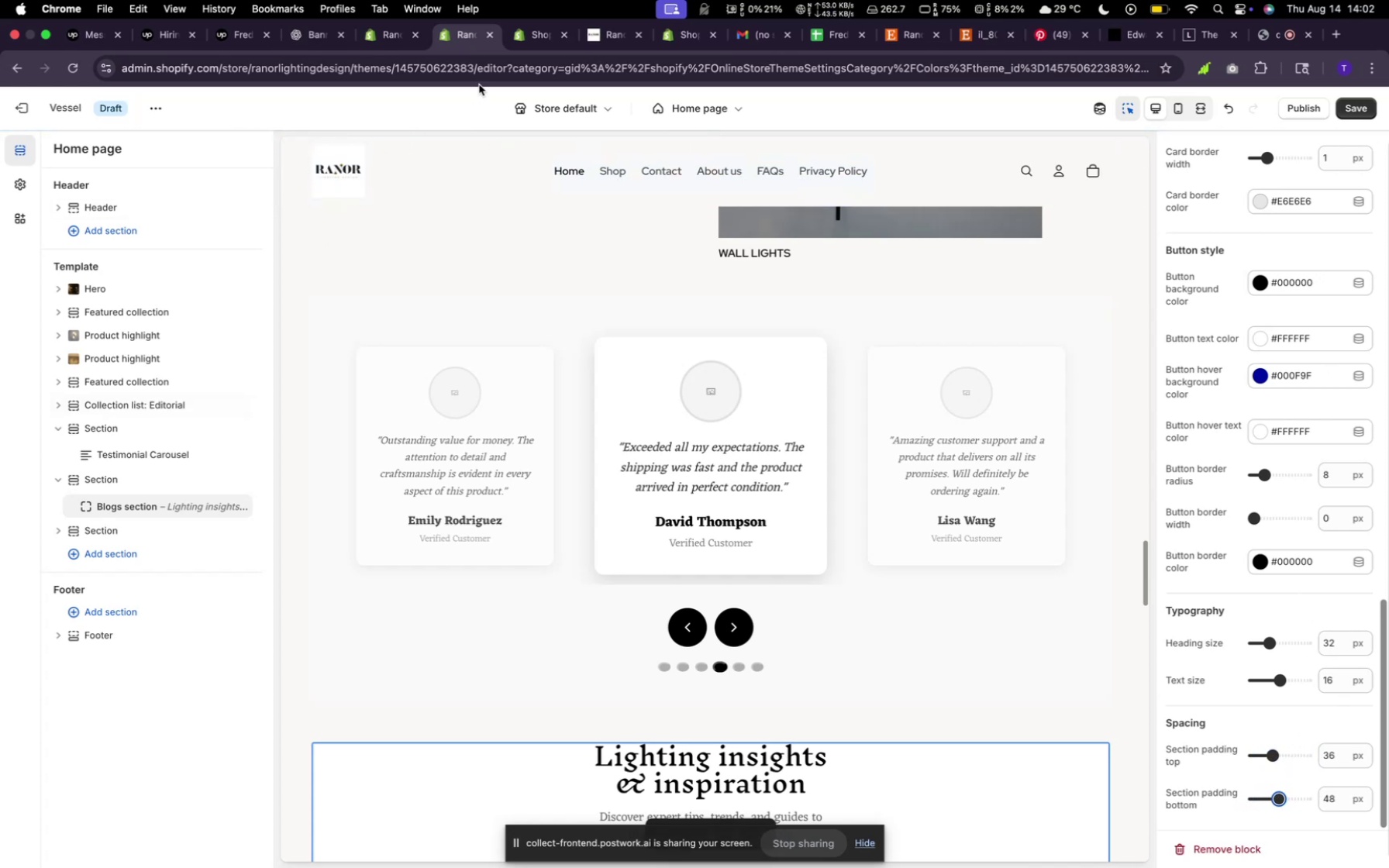 
left_click([396, 372])
 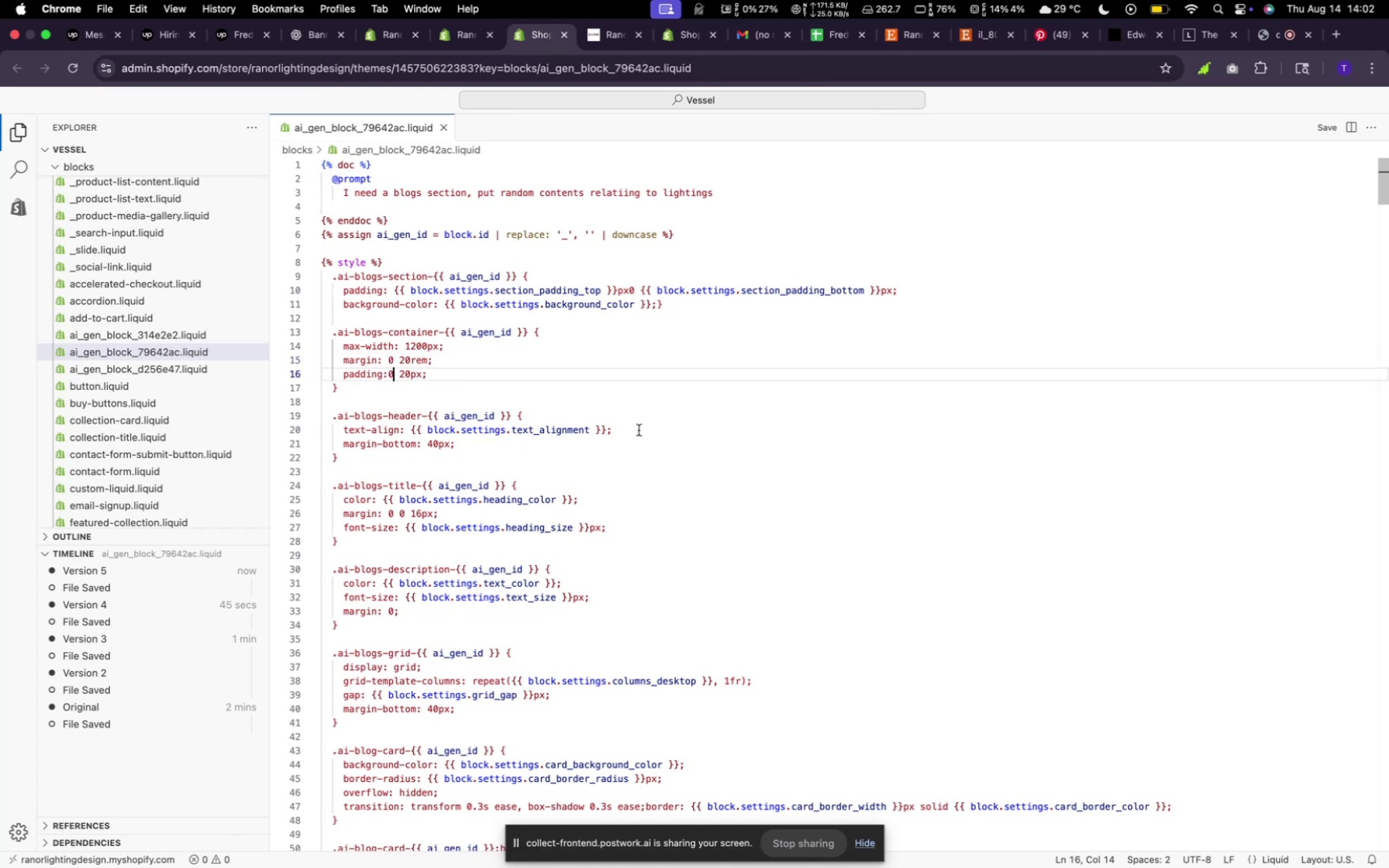 
key(Backspace)
type(5rem)
 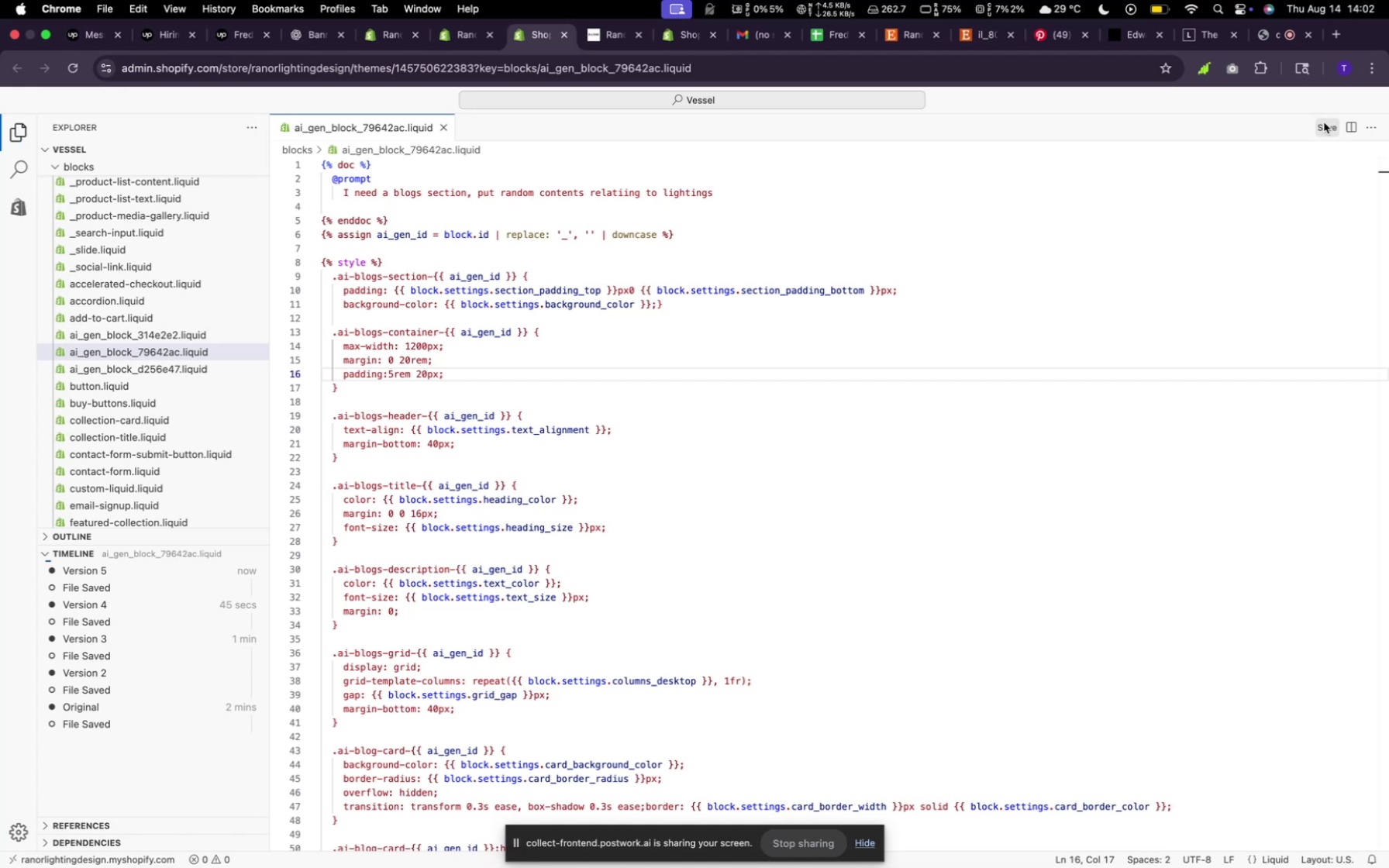 
wait(5.19)
 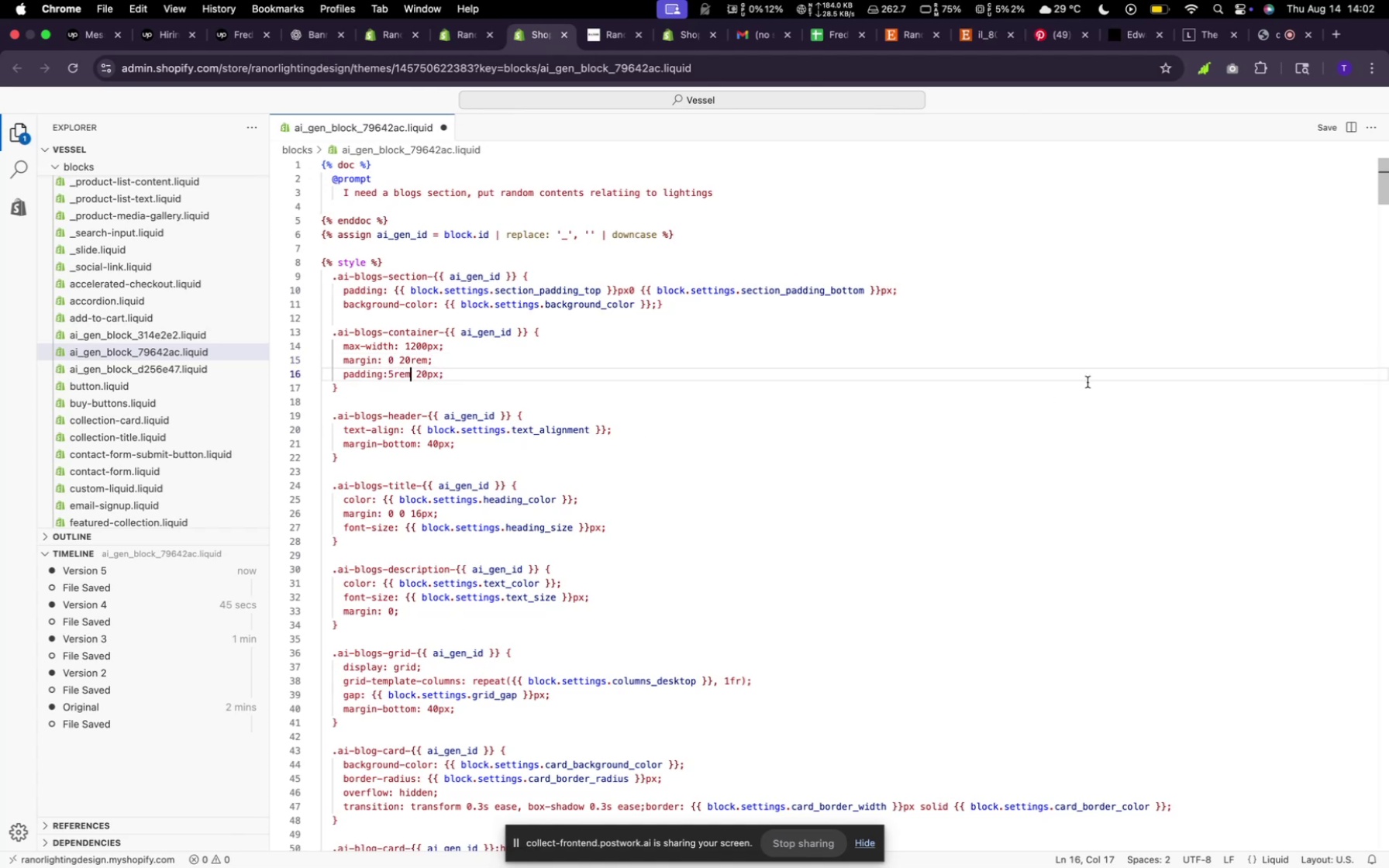 
left_click([1324, 122])
 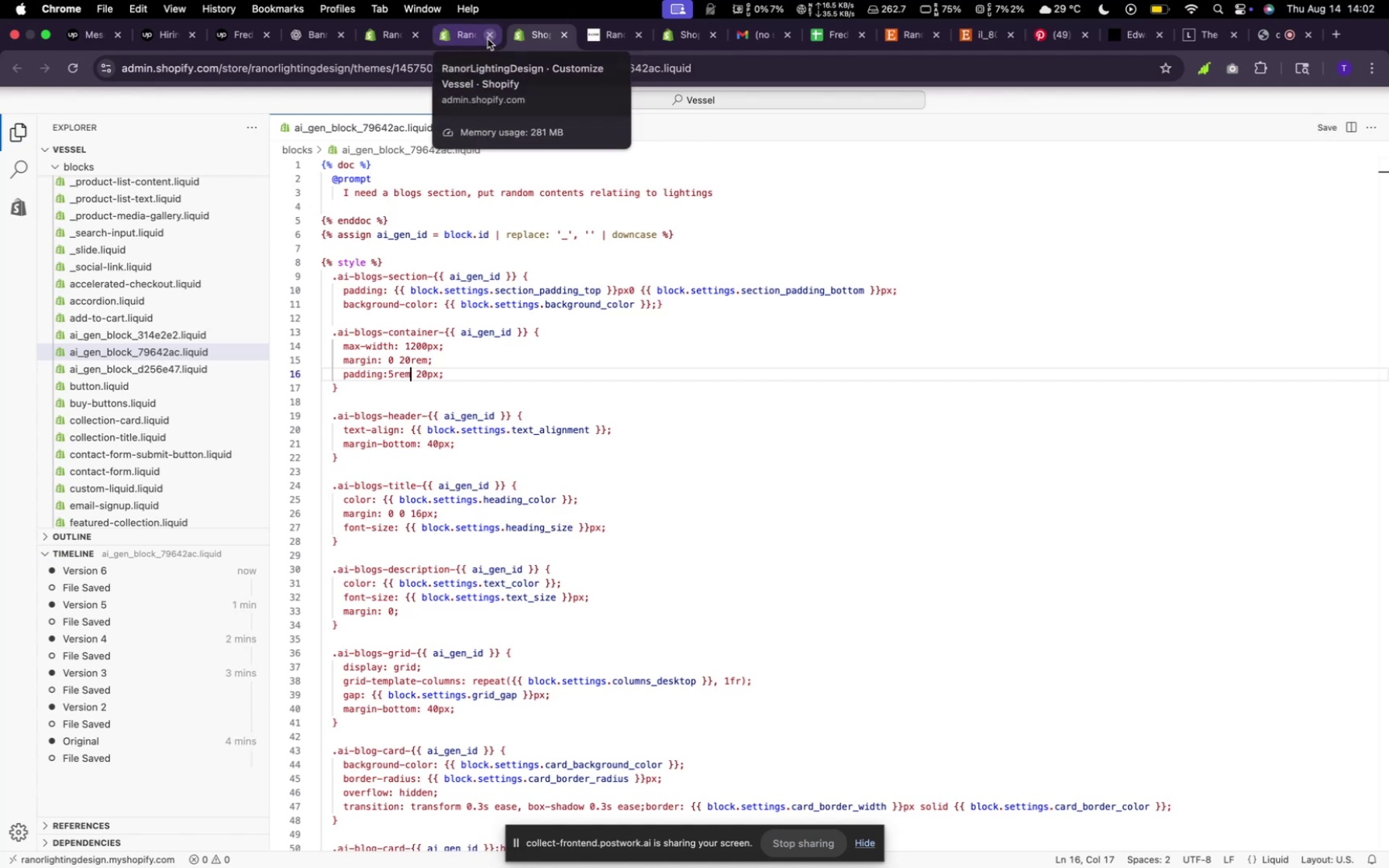 
left_click([455, 37])
 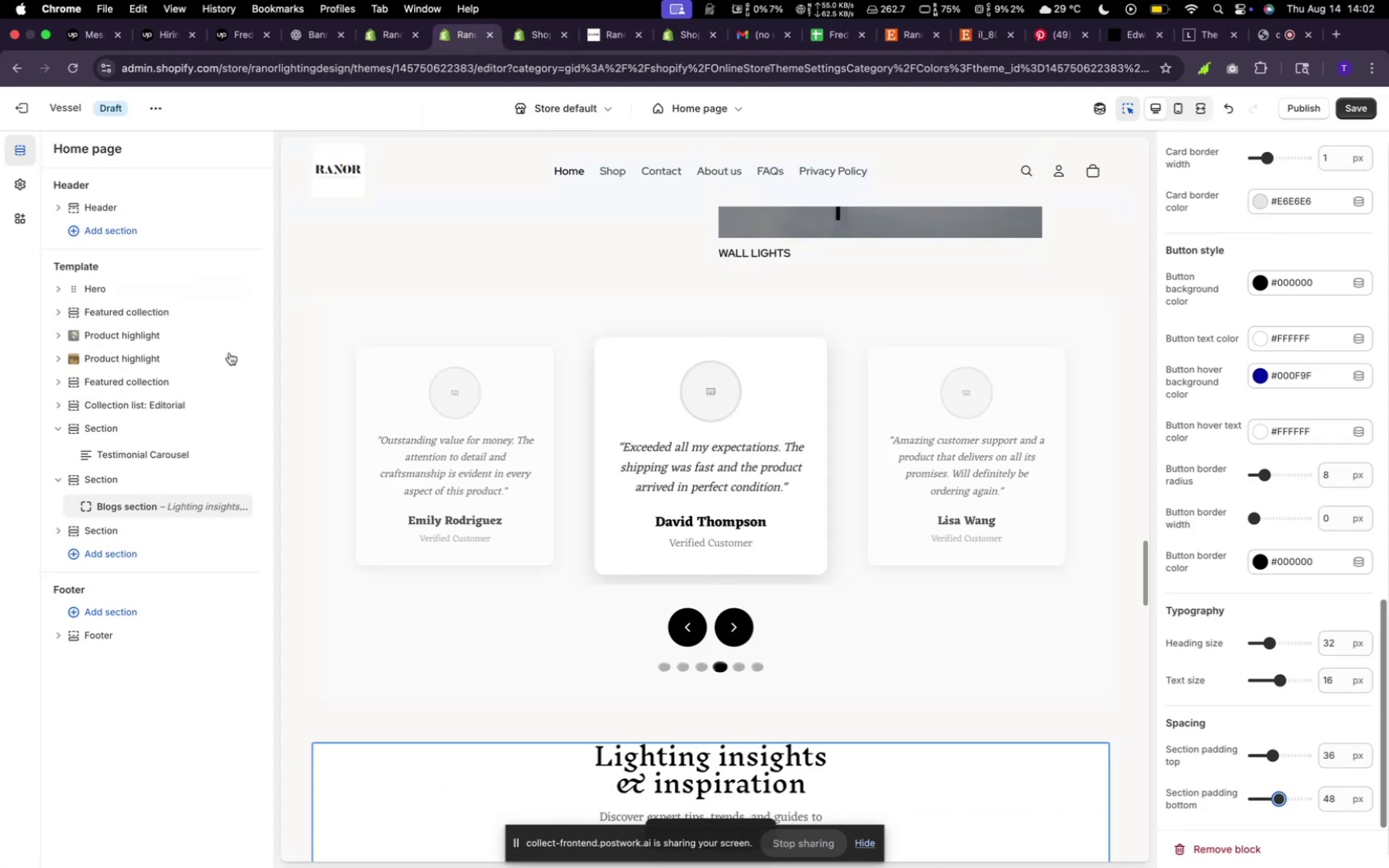 
scroll: coordinate [503, 540], scroll_direction: down, amount: 8.0
 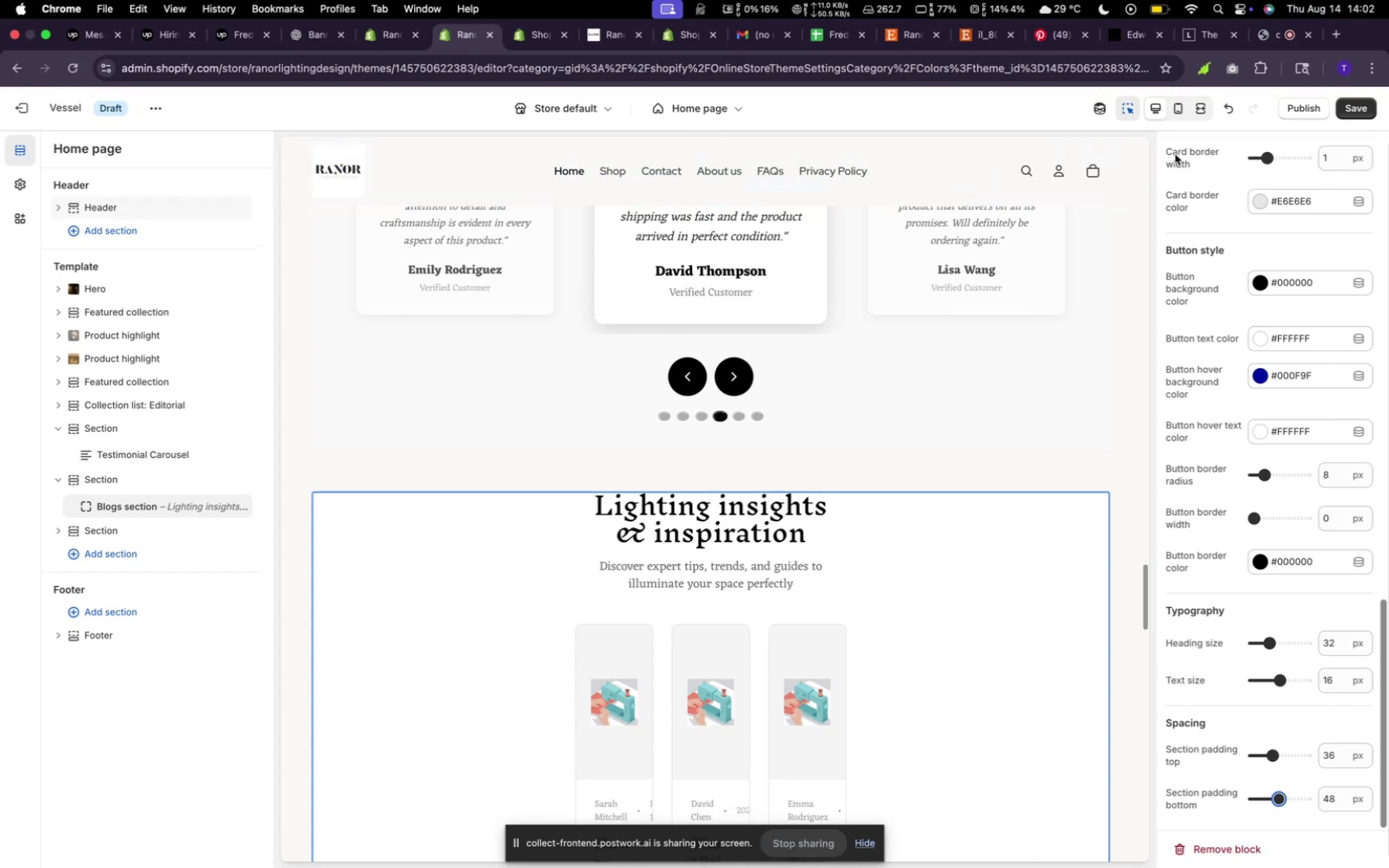 
wait(5.49)
 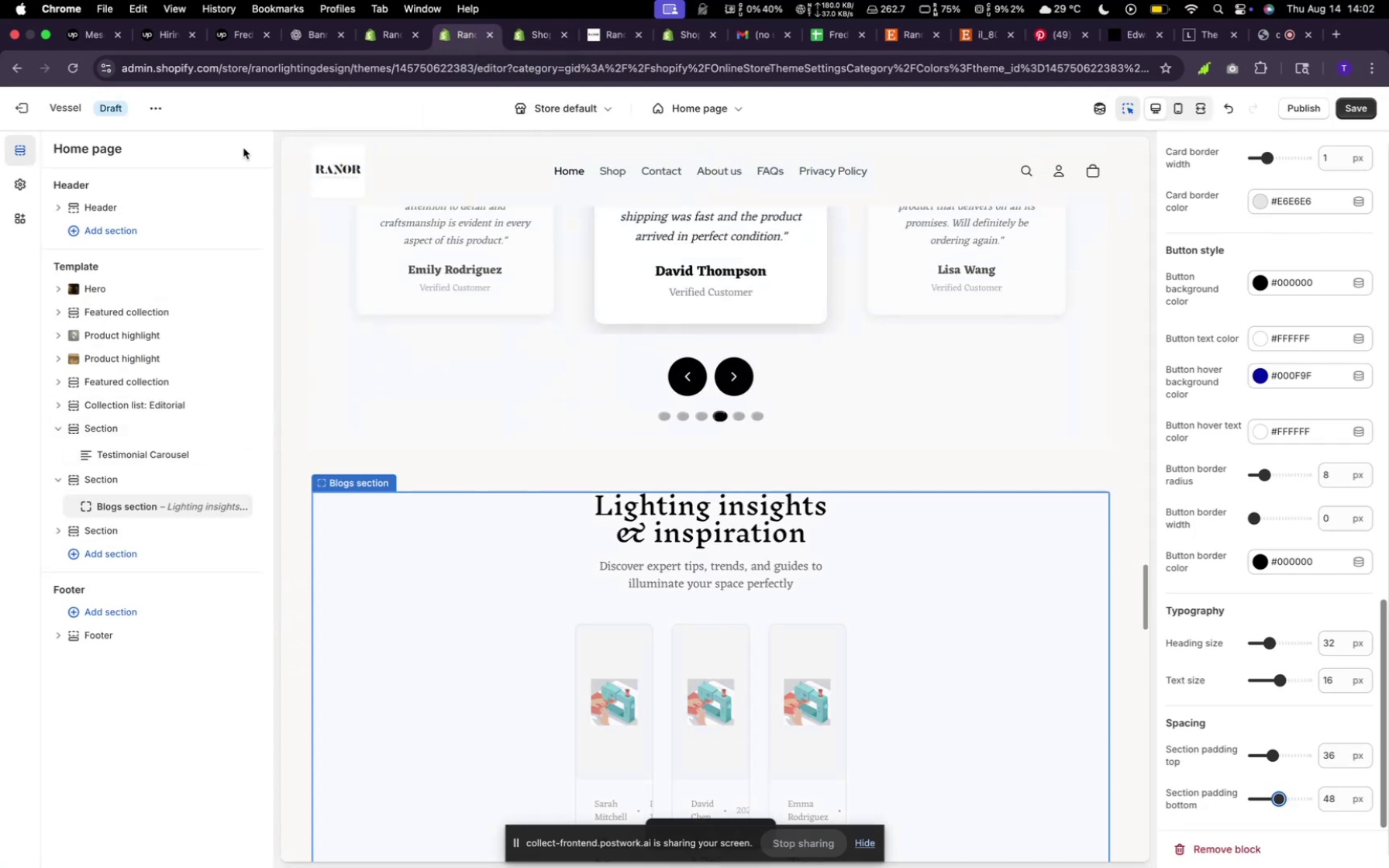 
left_click([1361, 115])
 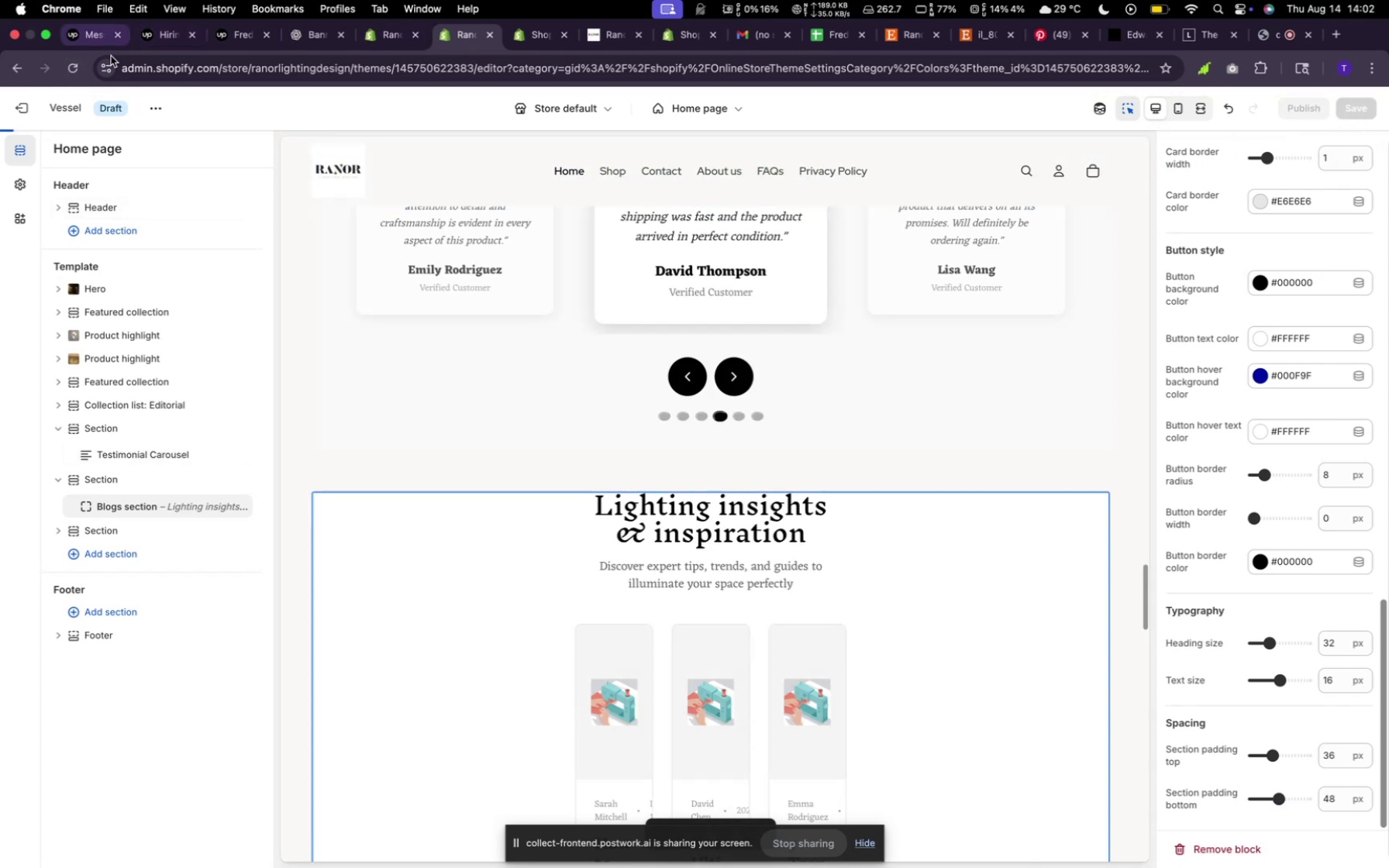 
mouse_move([82, 87])
 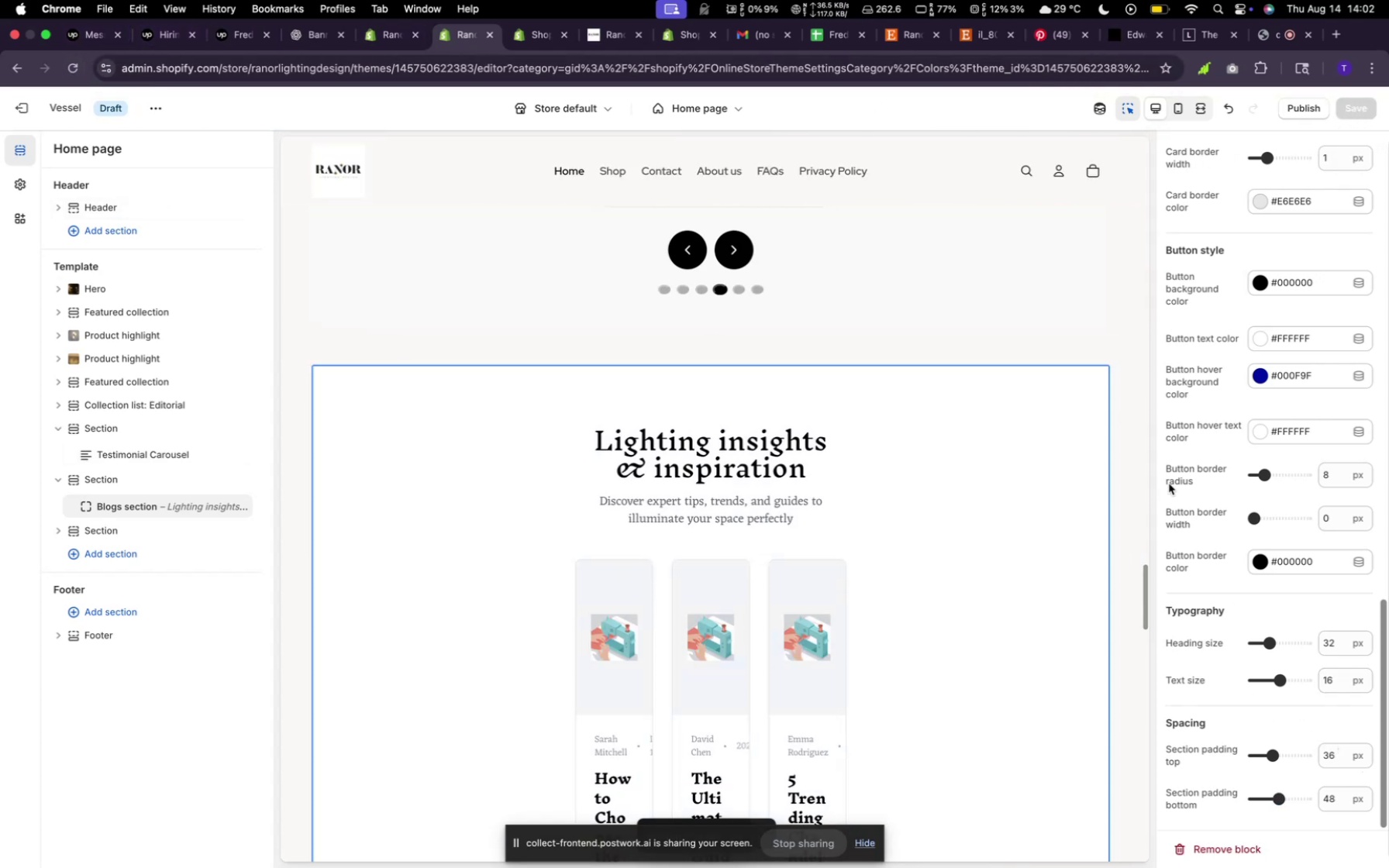 
left_click([1149, 326])
 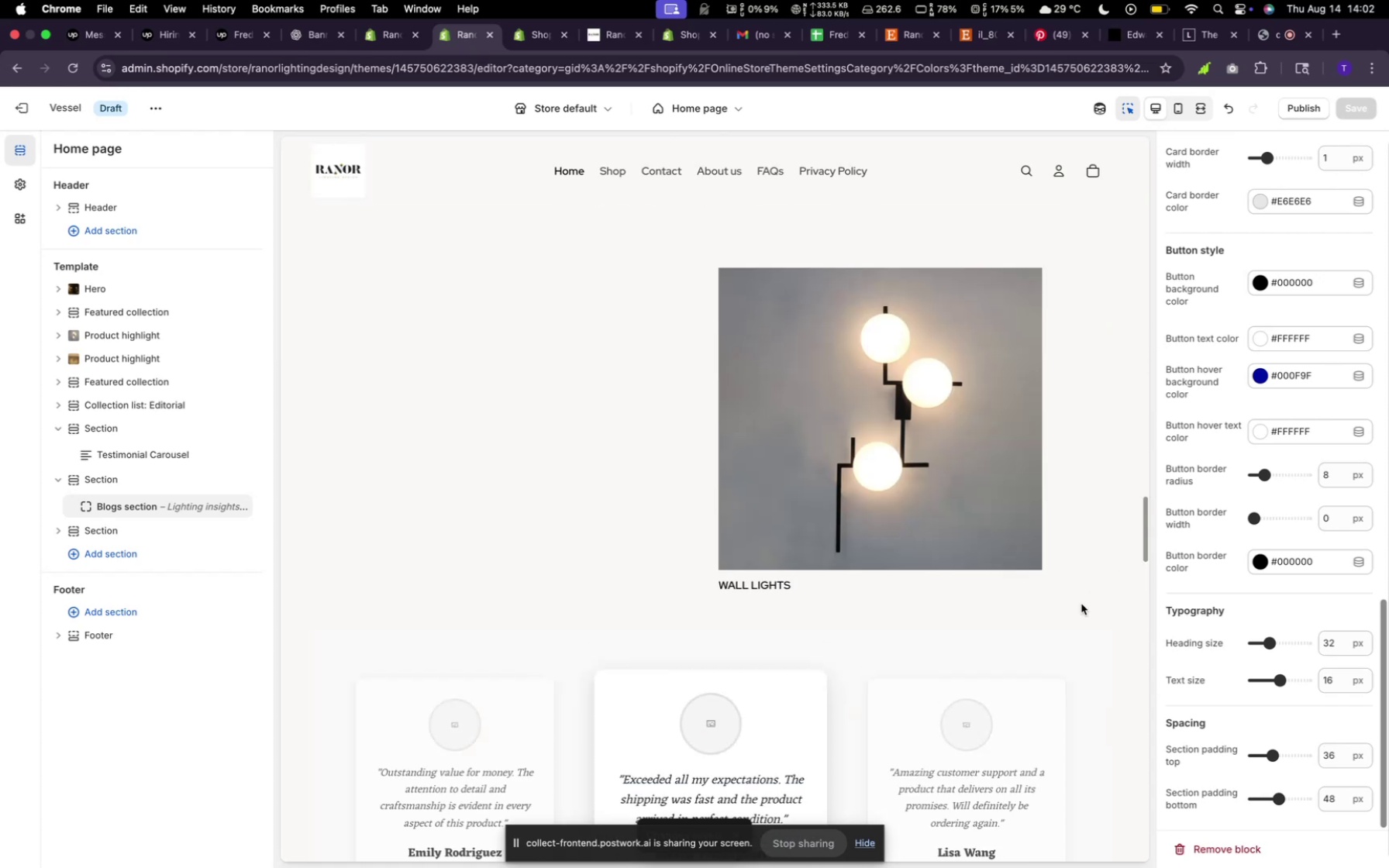 
scroll: coordinate [1071, 614], scroll_direction: down, amount: 14.0
 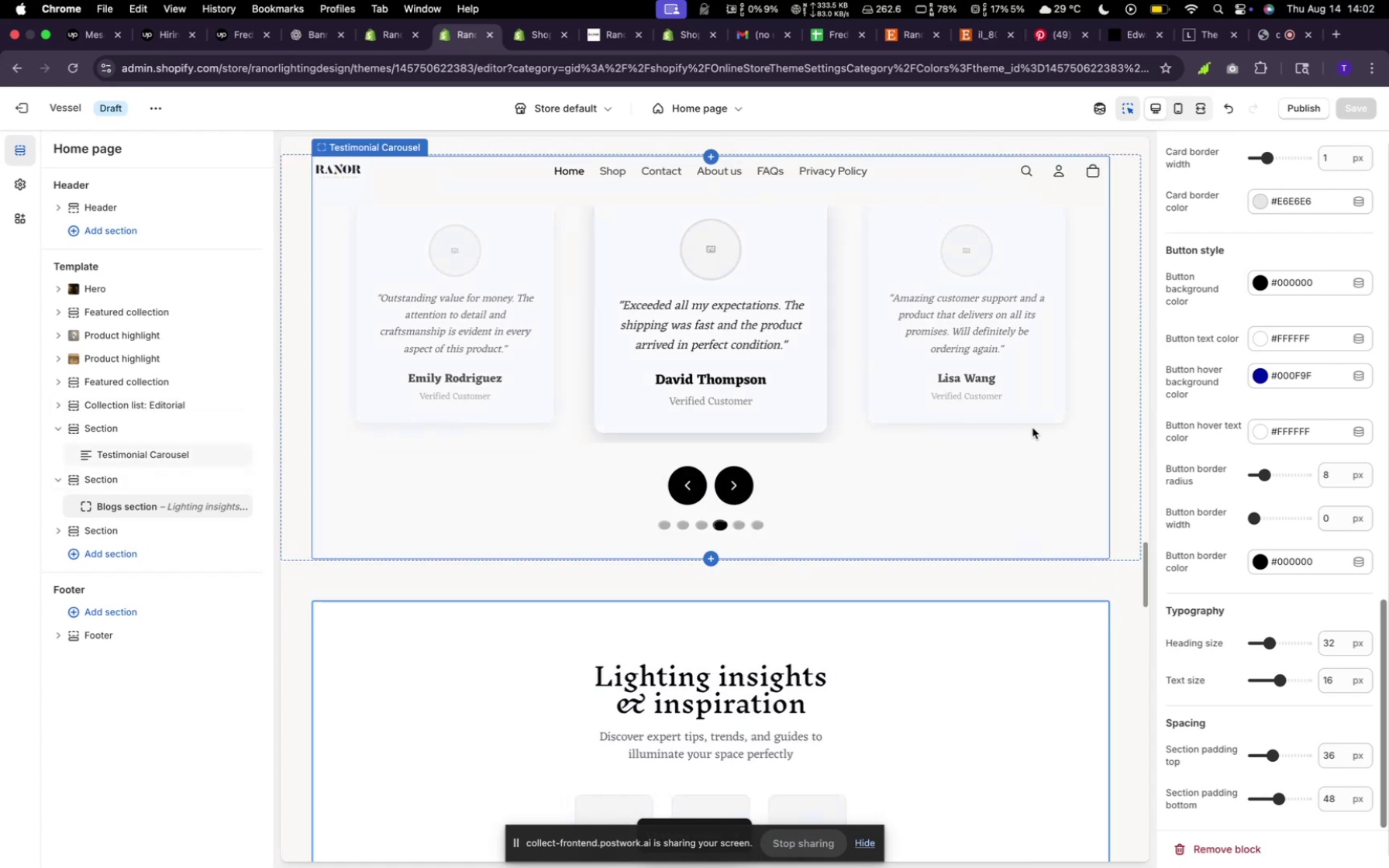 
left_click([1032, 428])
 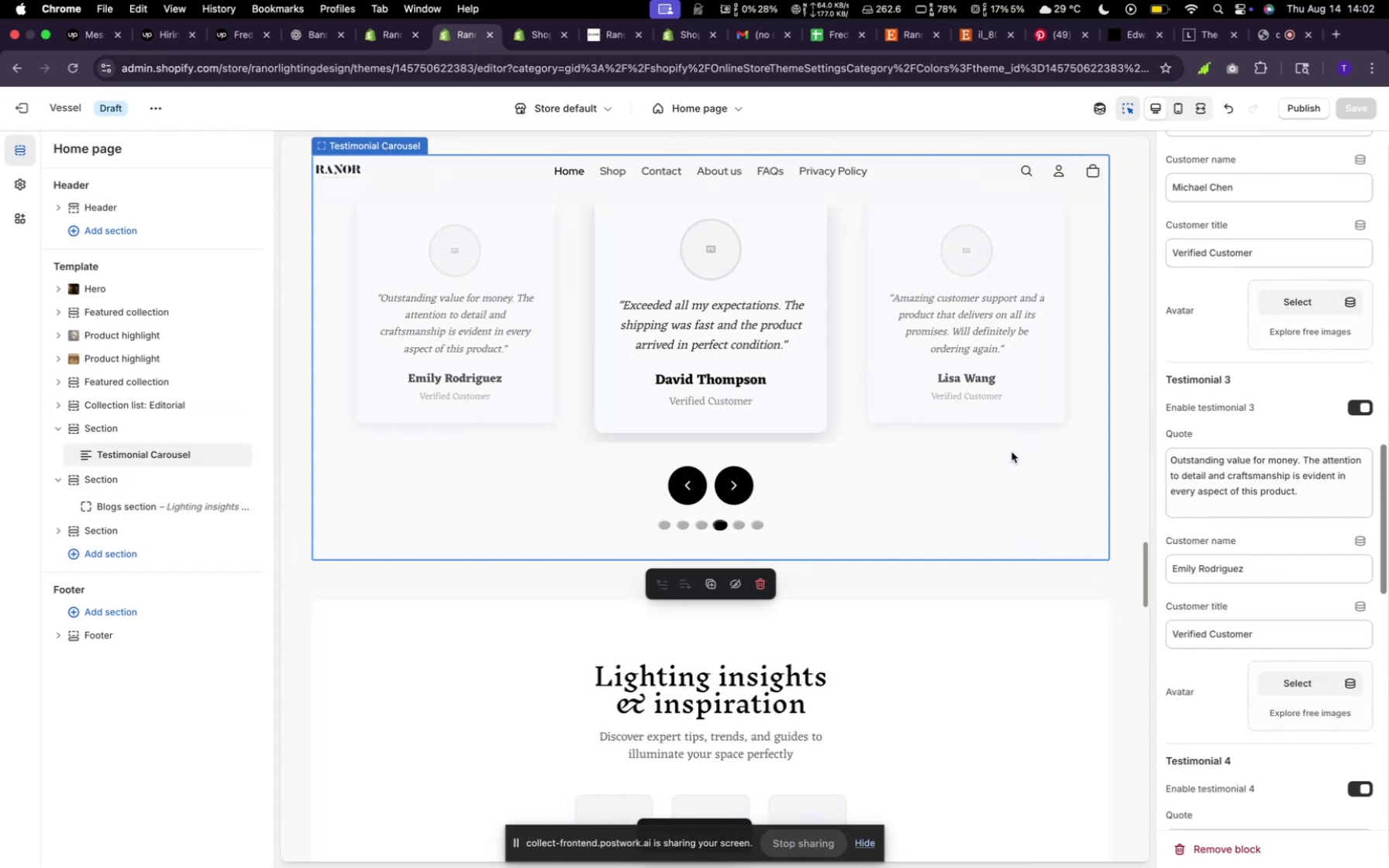 
scroll: coordinate [904, 653], scroll_direction: down, amount: 62.0
 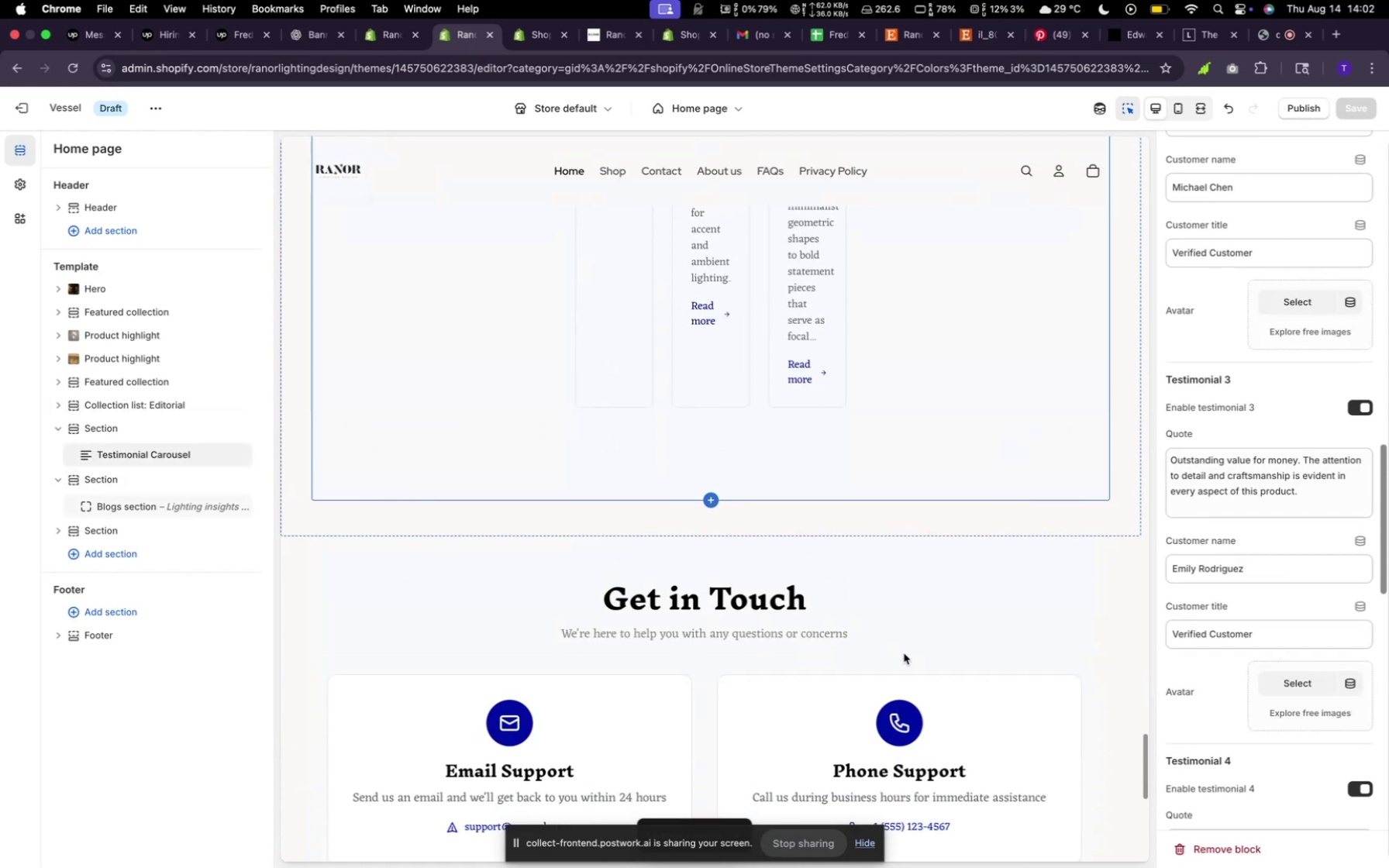 
scroll: coordinate [904, 653], scroll_direction: up, amount: 29.0
 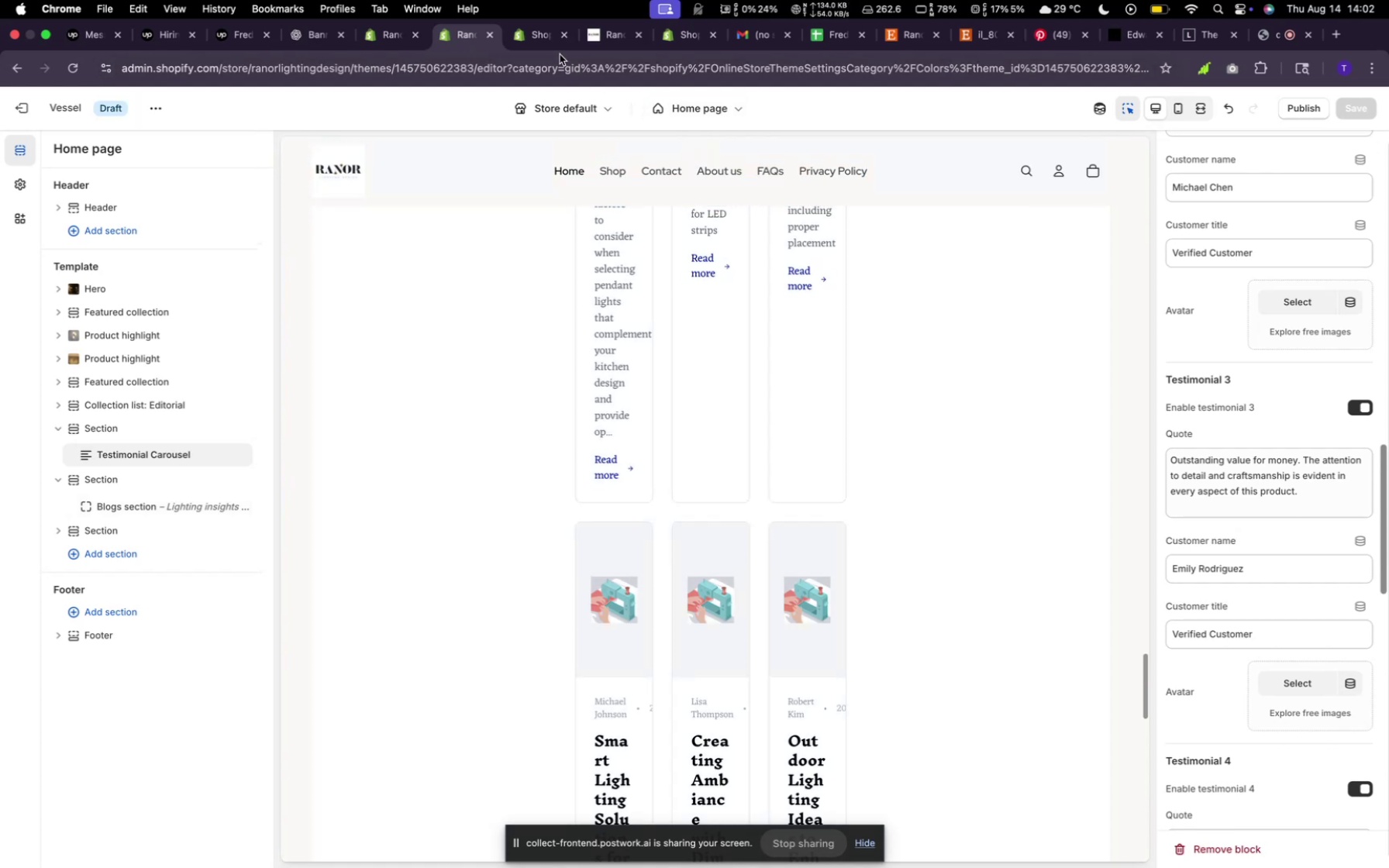 
left_click([532, 40])
 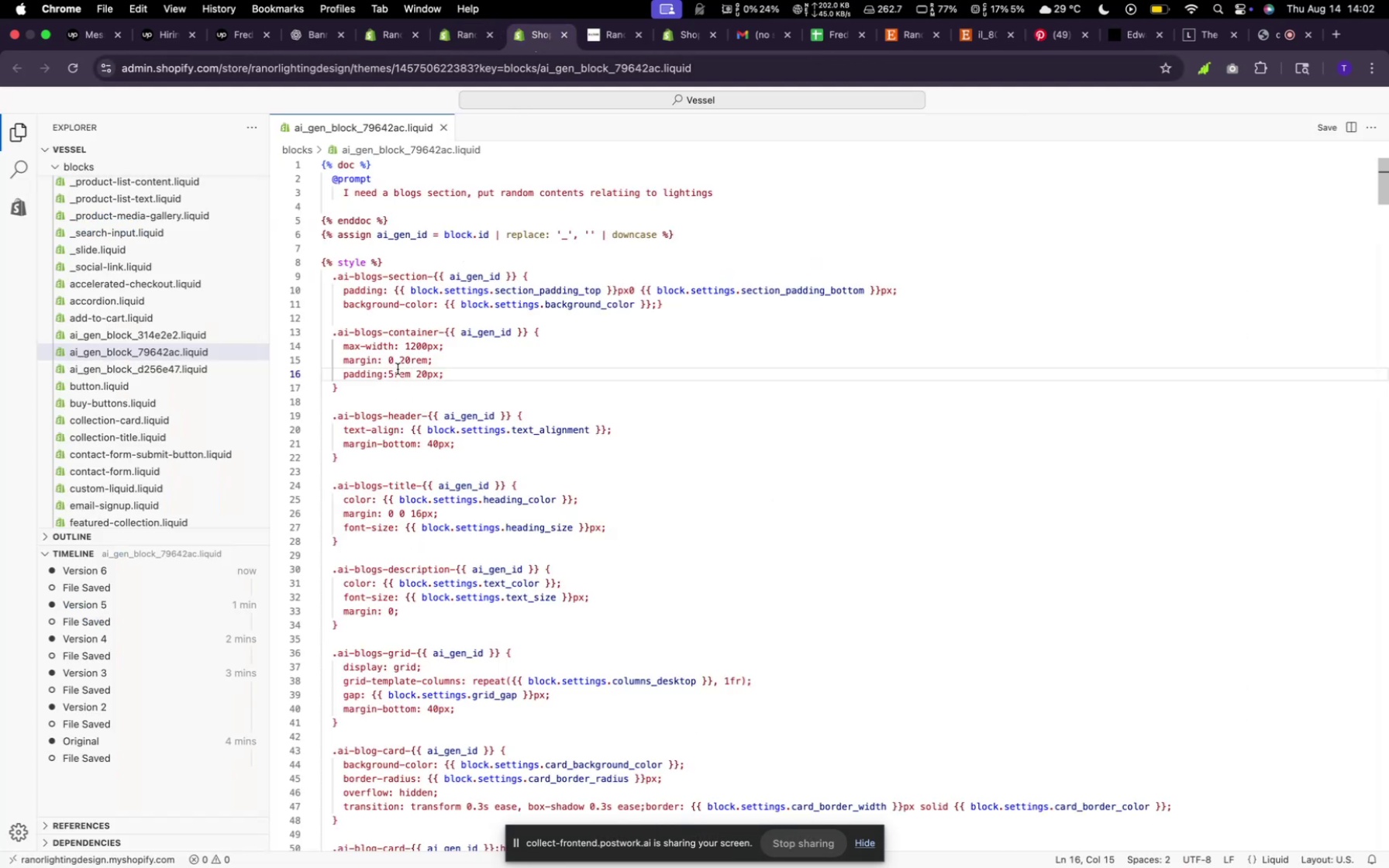 
key(ArrowLeft)
 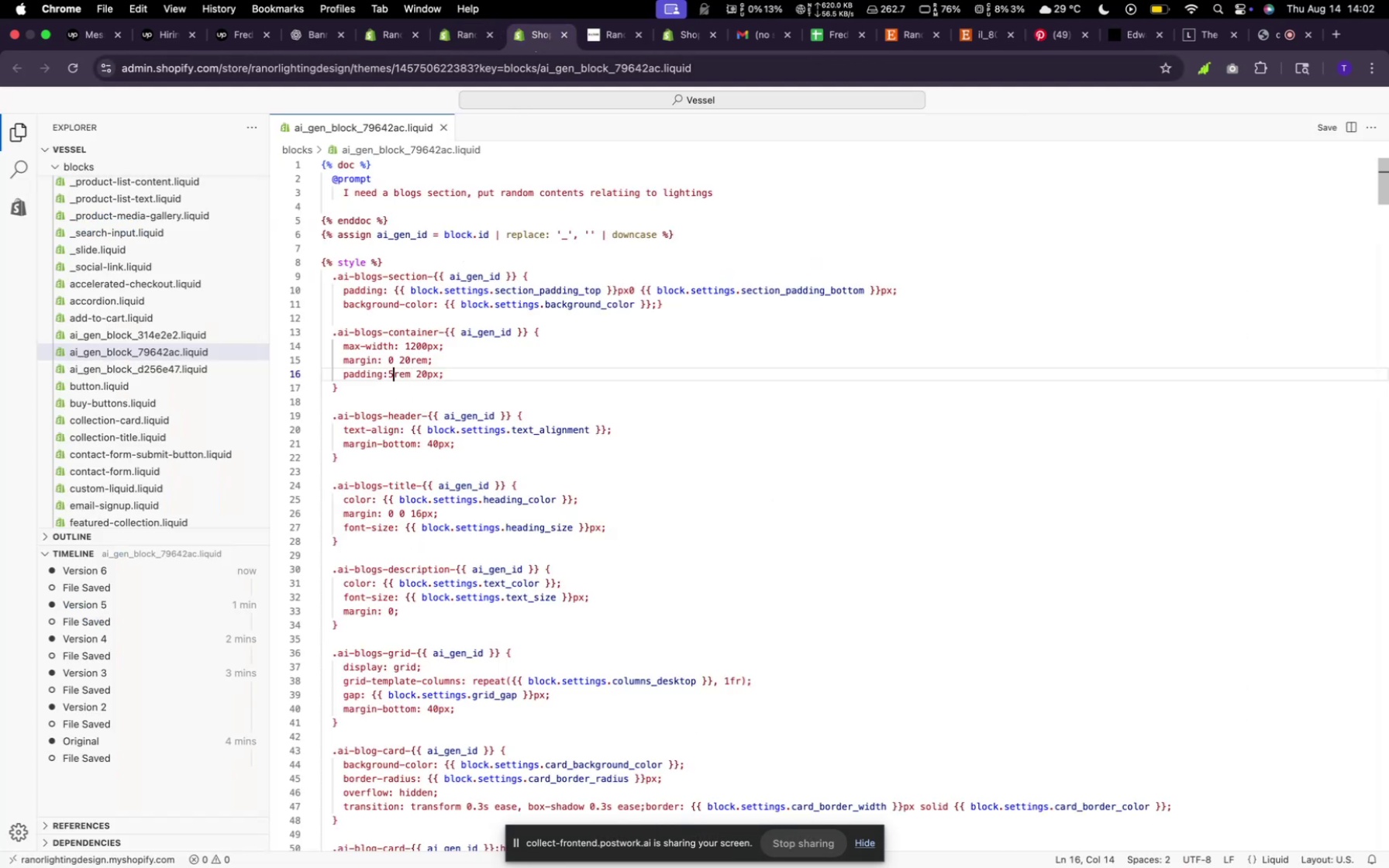 
key(3)
 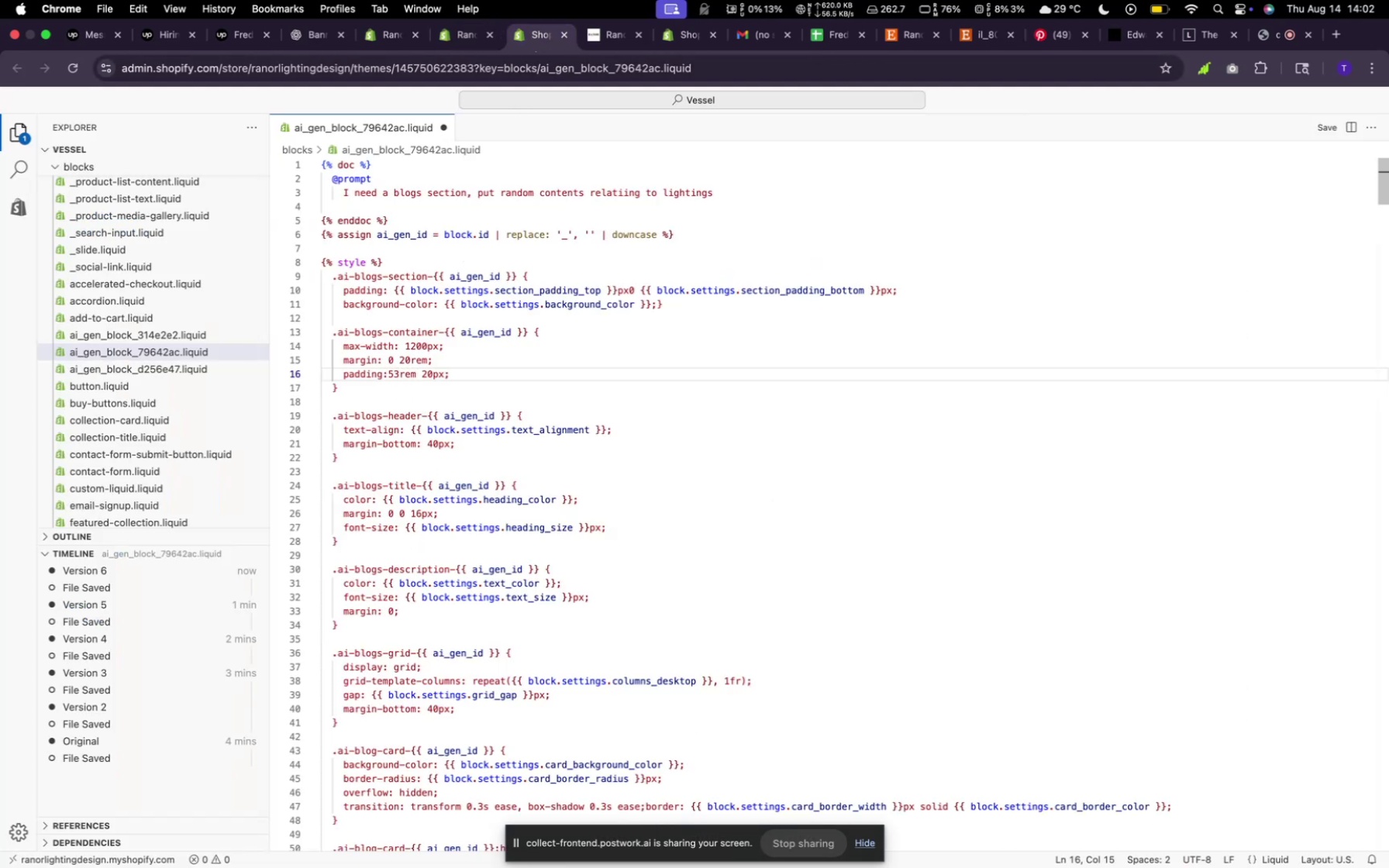 
key(Backspace)
 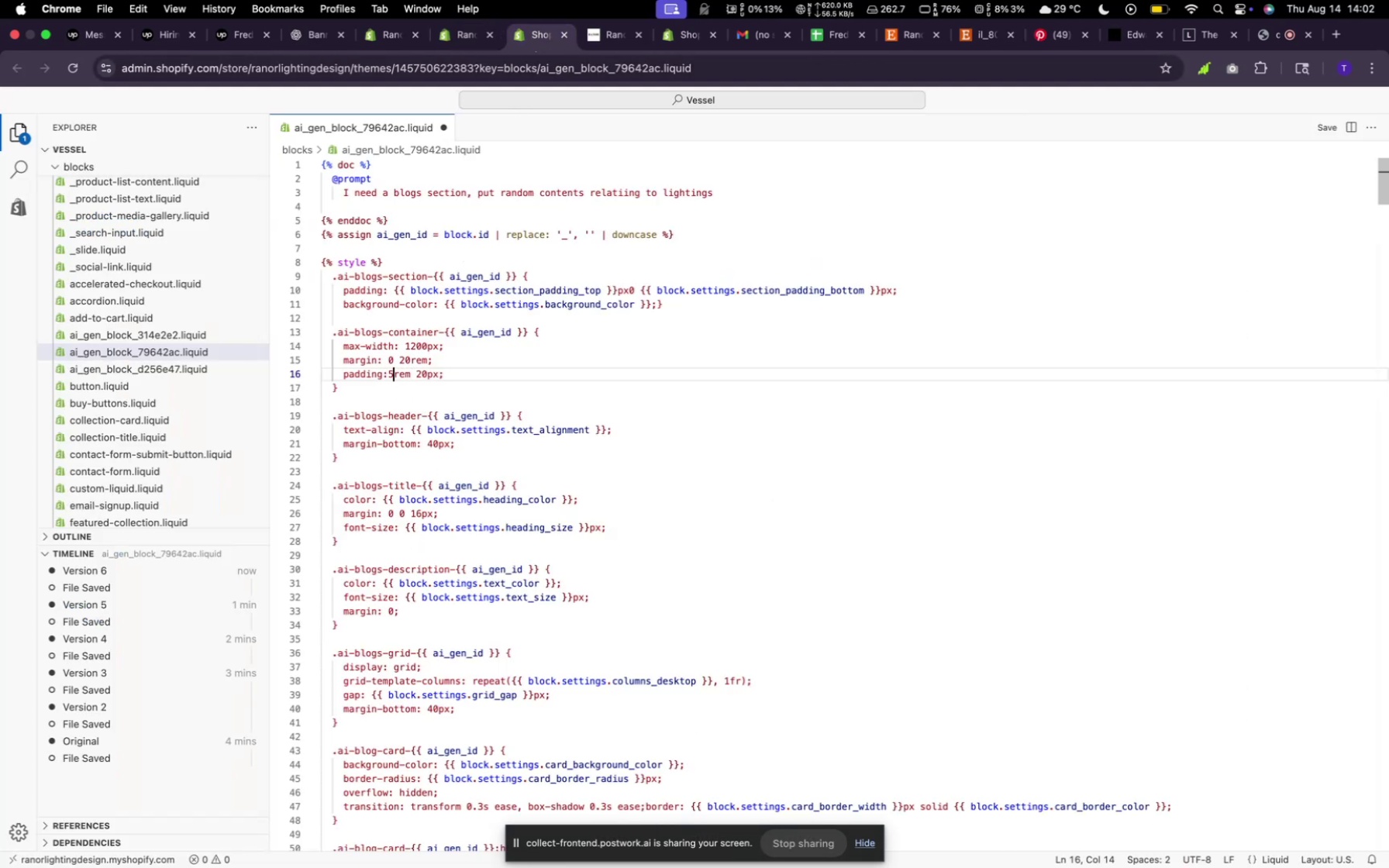 
key(Backspace)
 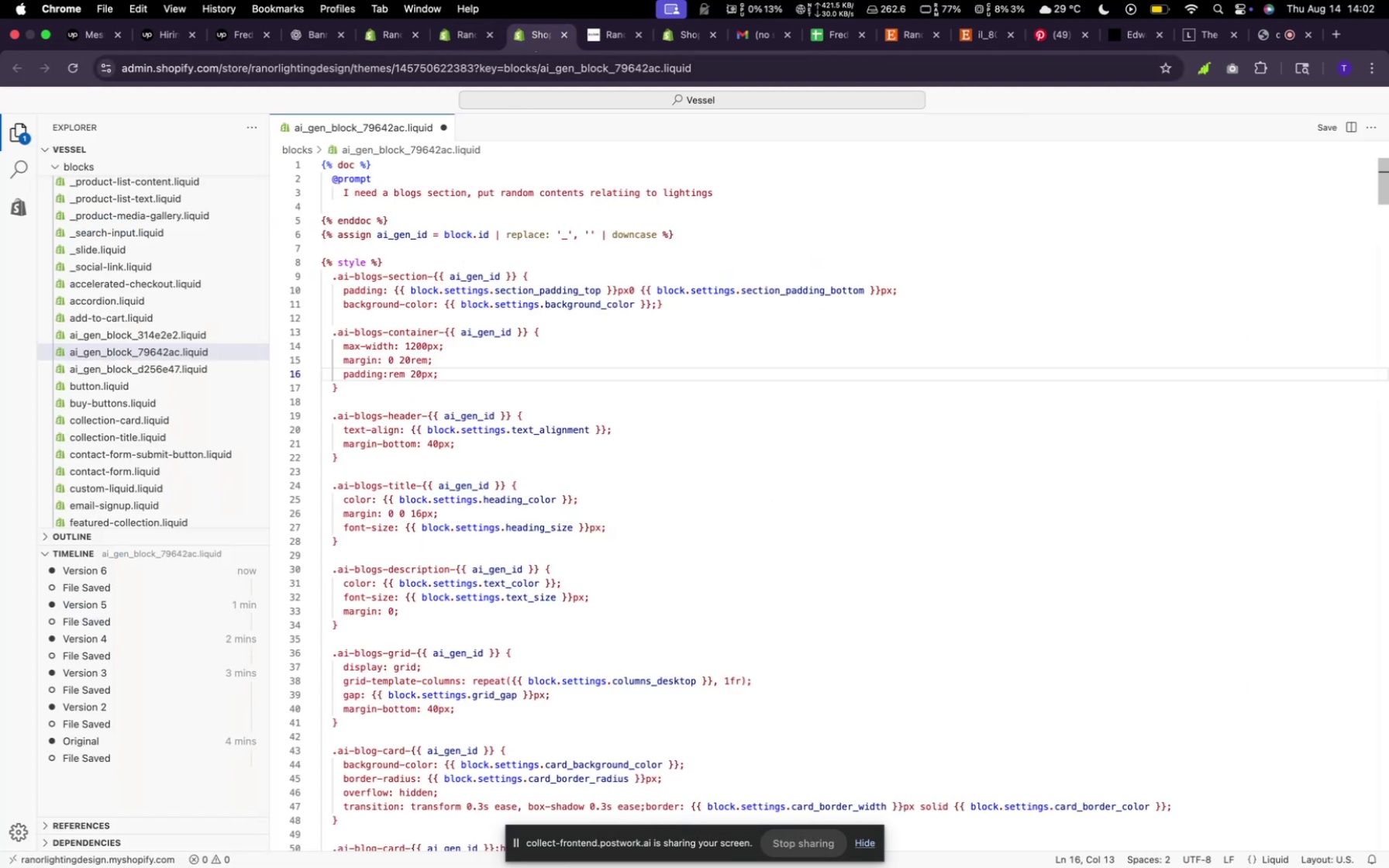 
key(3)
 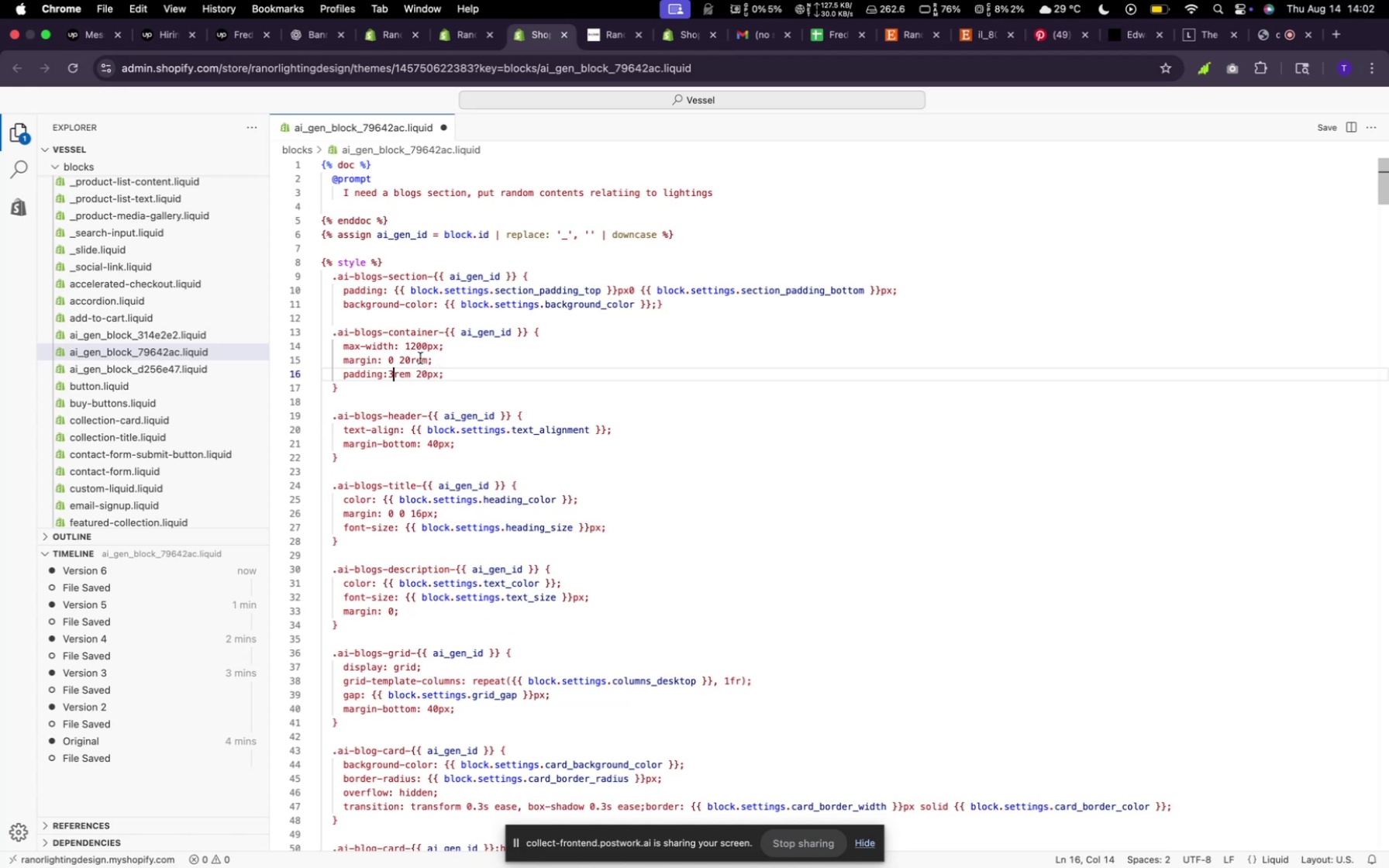 
left_click([427, 360])
 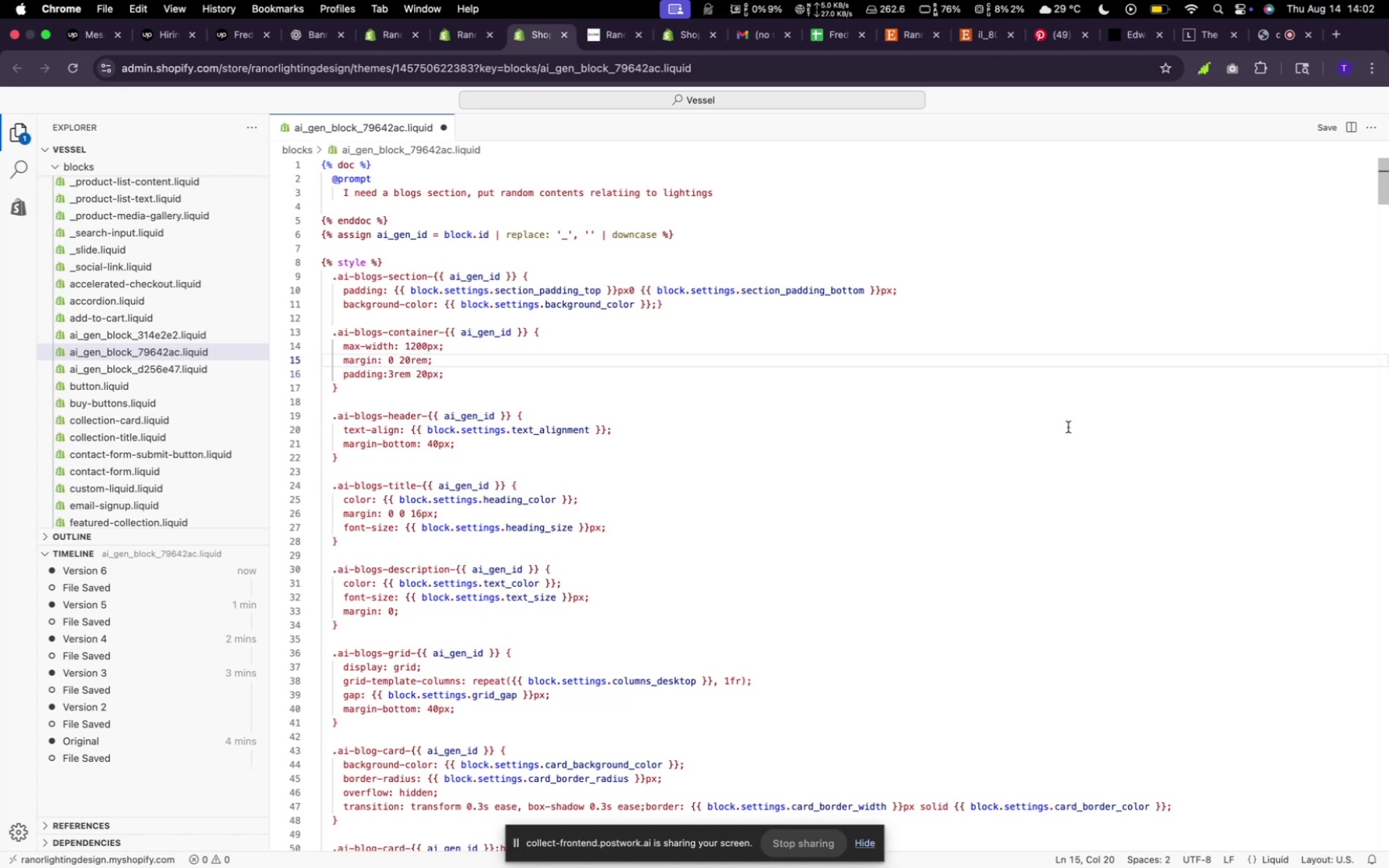 
key(Backspace)
key(Backspace)
key(Backspace)
key(Backspace)
key(Backspace)
type(auto)
 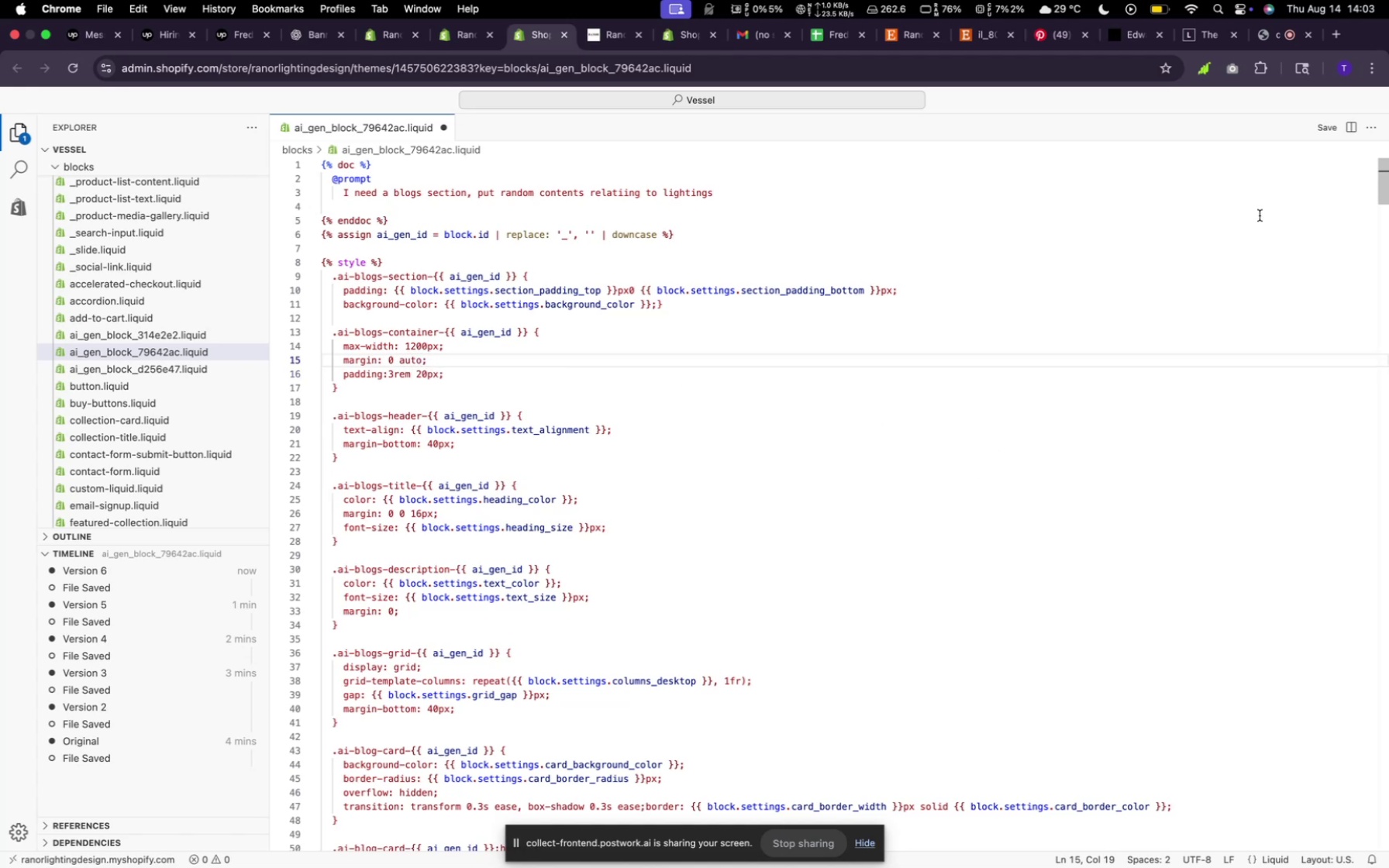 
left_click([1337, 130])
 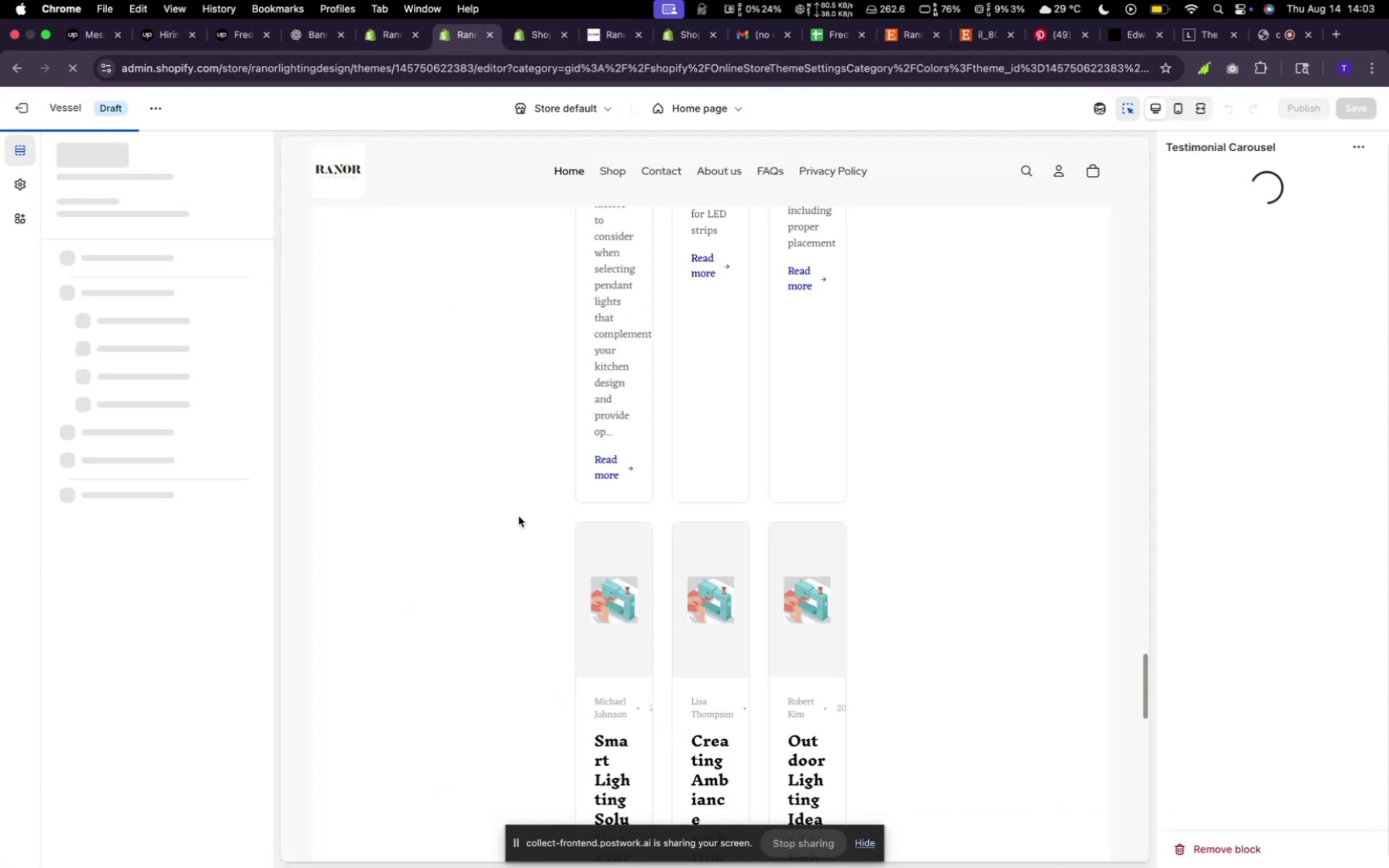 
wait(6.36)
 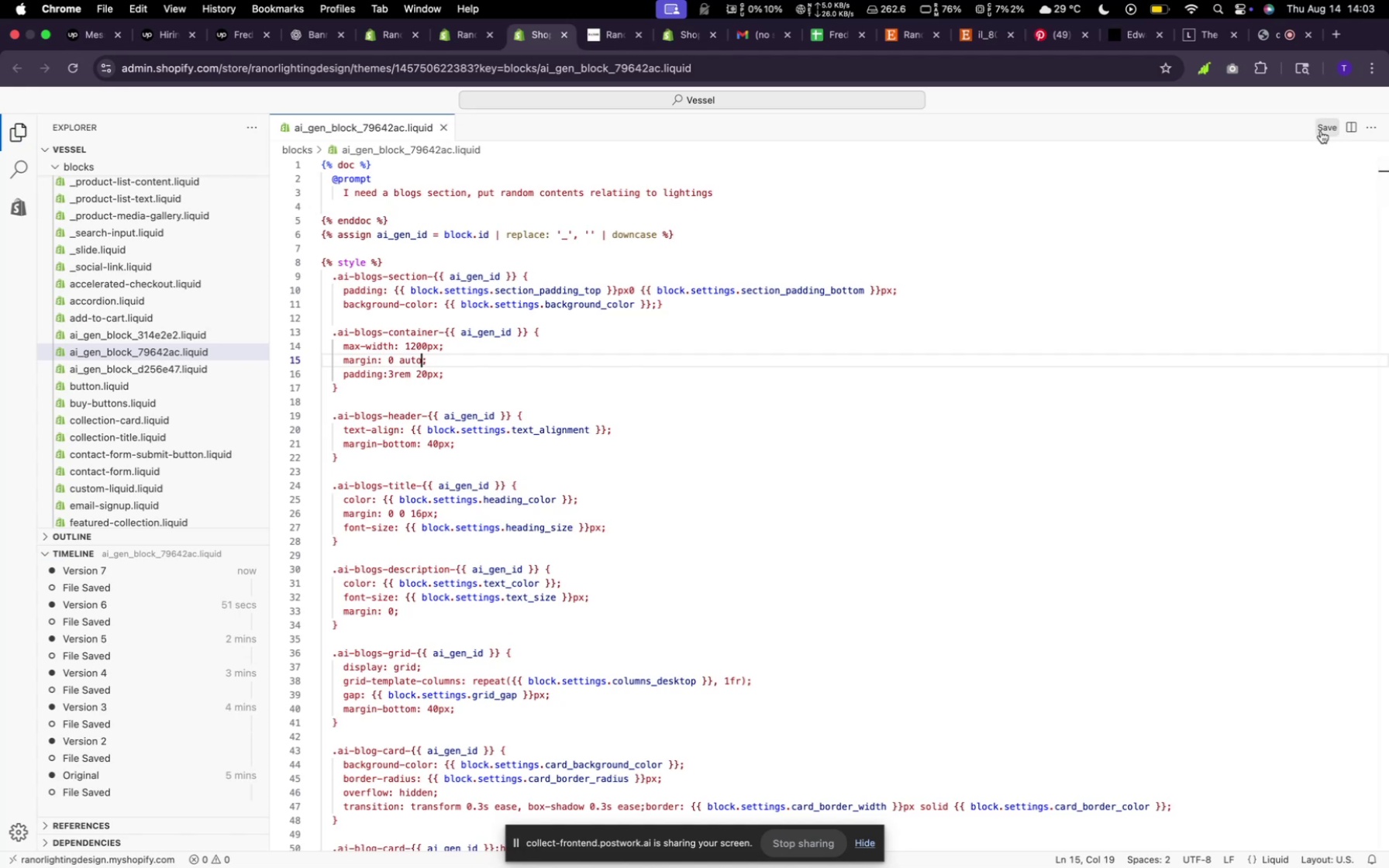 
scroll: coordinate [737, 530], scroll_direction: down, amount: 152.0
 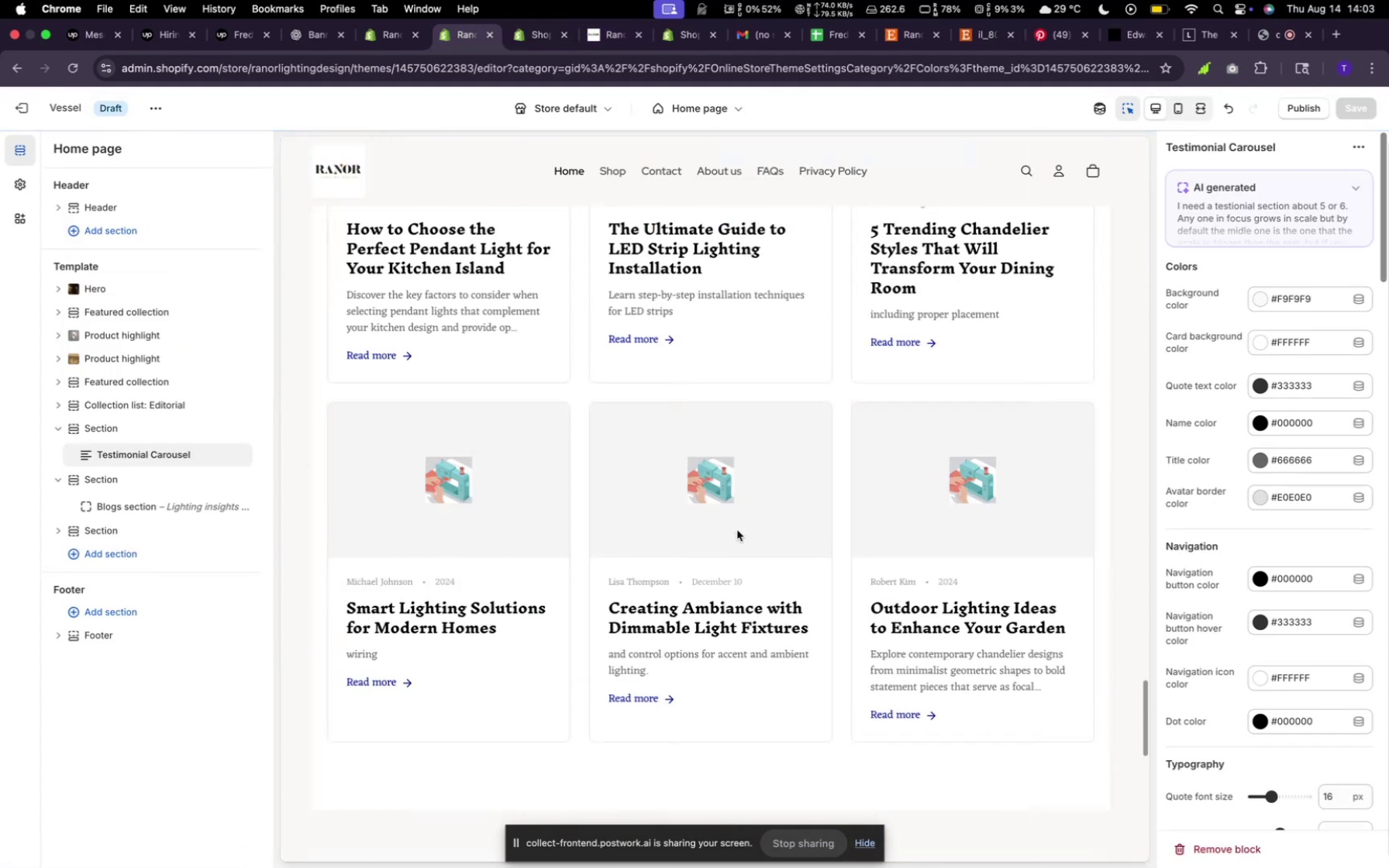 
scroll: coordinate [737, 530], scroll_direction: up, amount: 14.0
 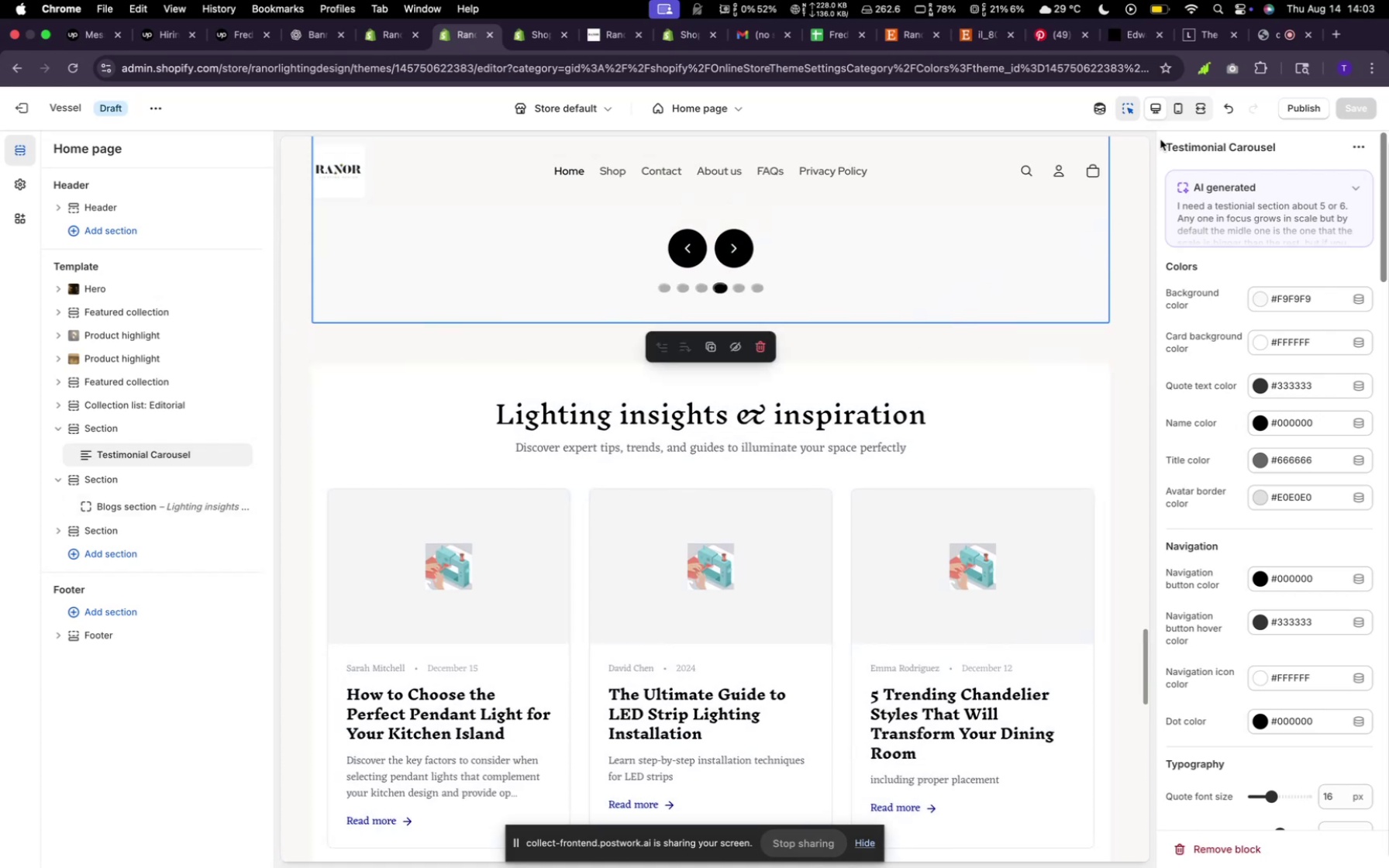 
left_click([1202, 108])
 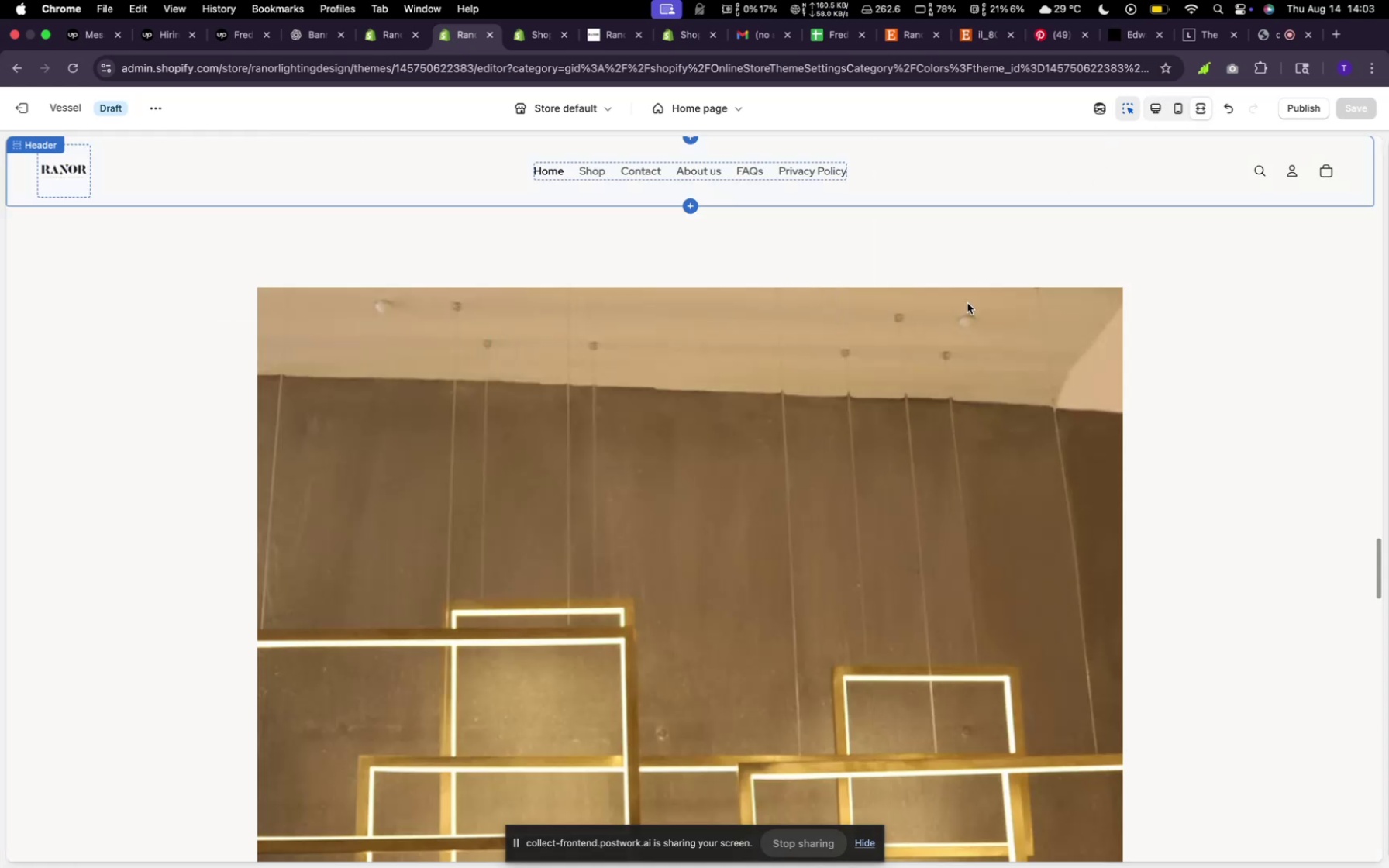 
scroll: coordinate [936, 383], scroll_direction: down, amount: 58.0
 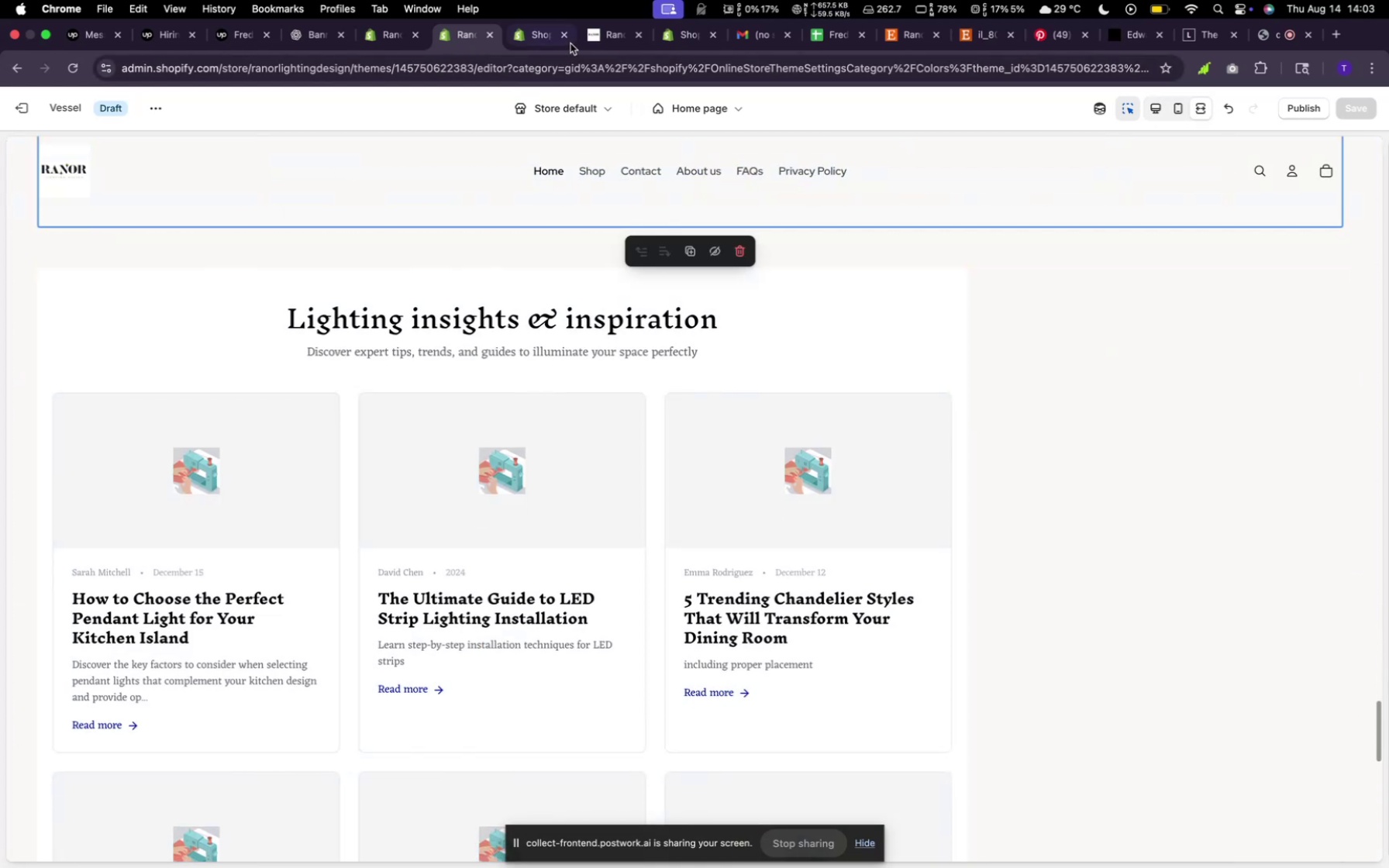 
left_click([607, 35])
 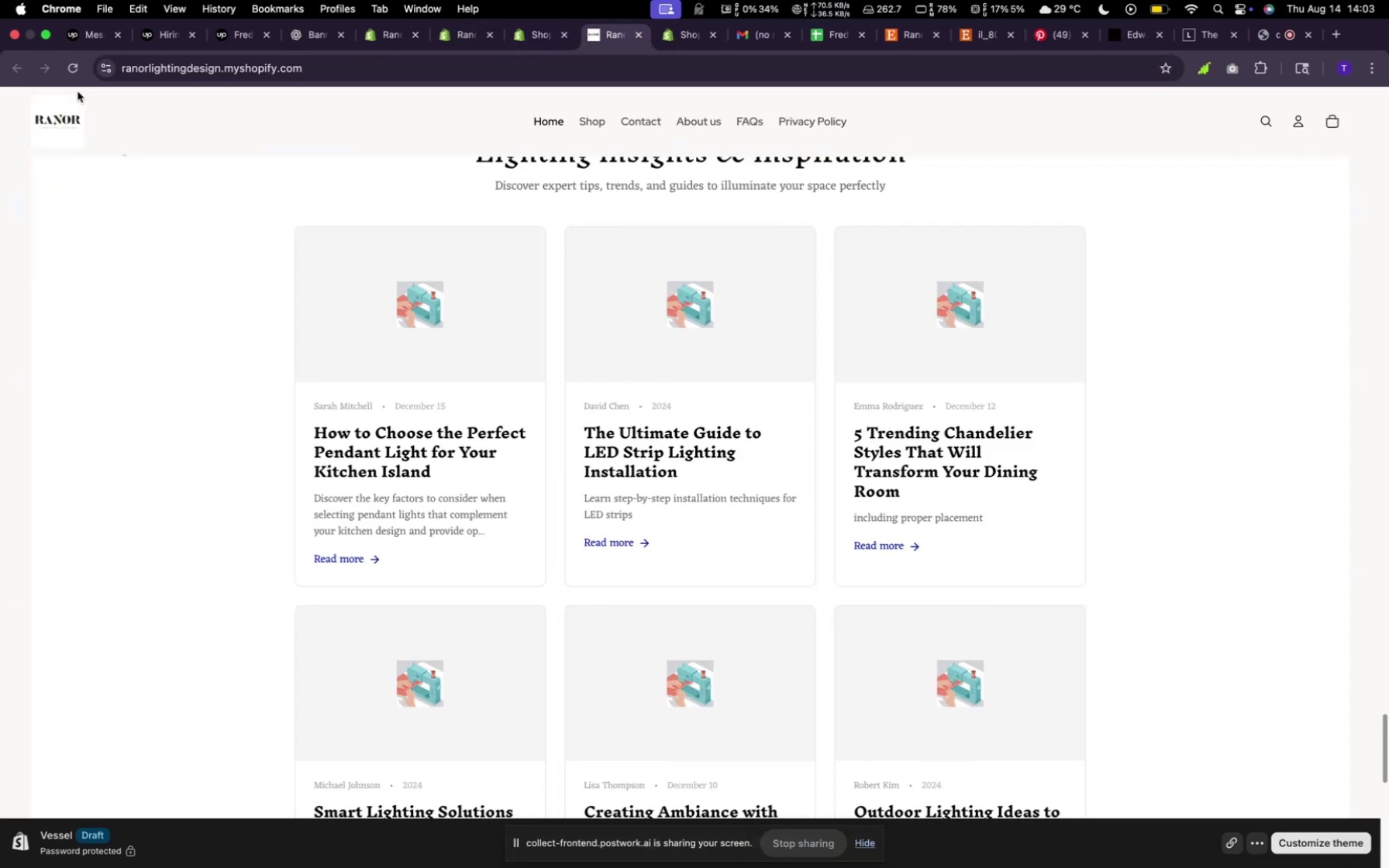 
left_click([74, 57])
 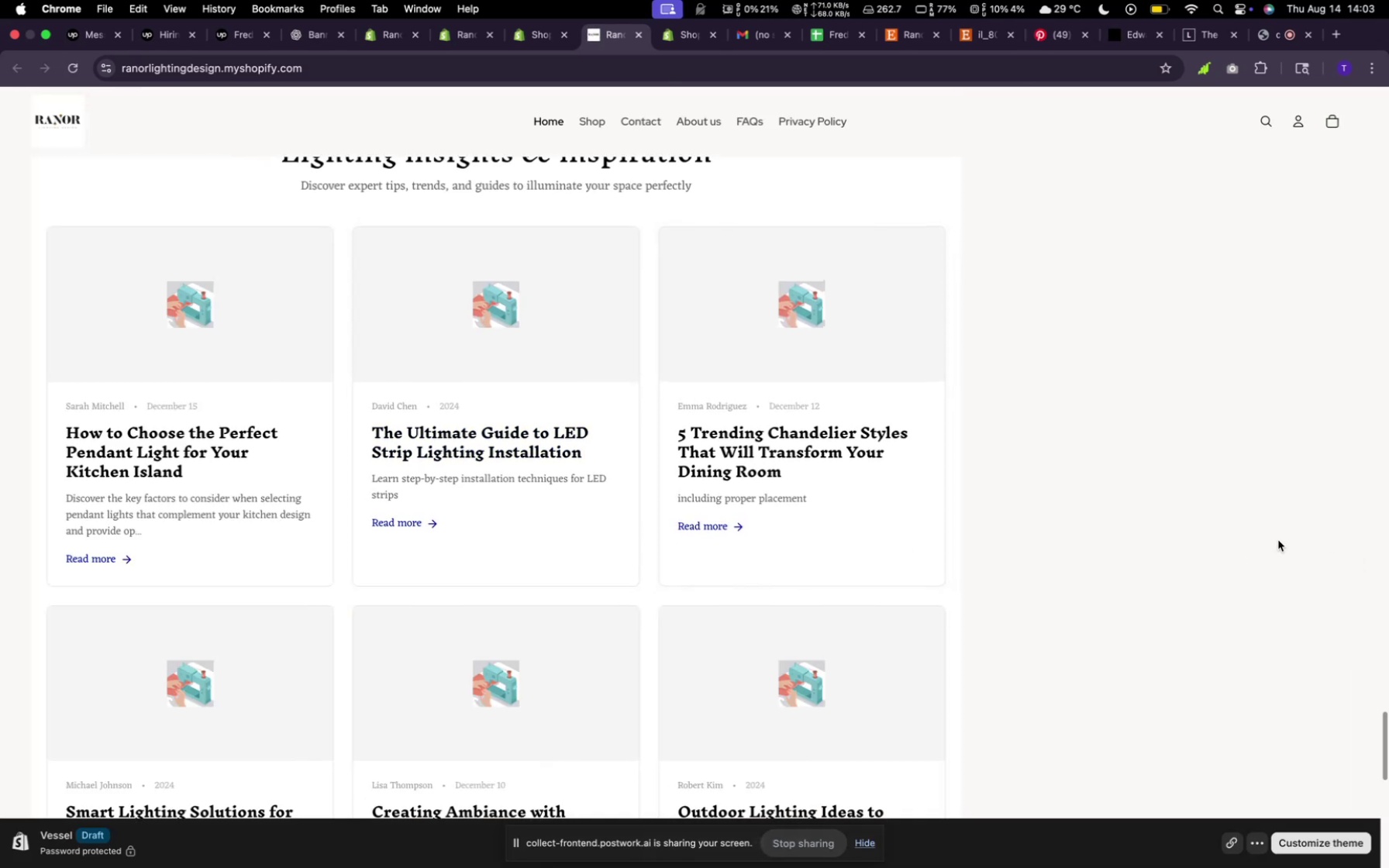 
scroll: coordinate [1243, 536], scroll_direction: up, amount: 7.0
 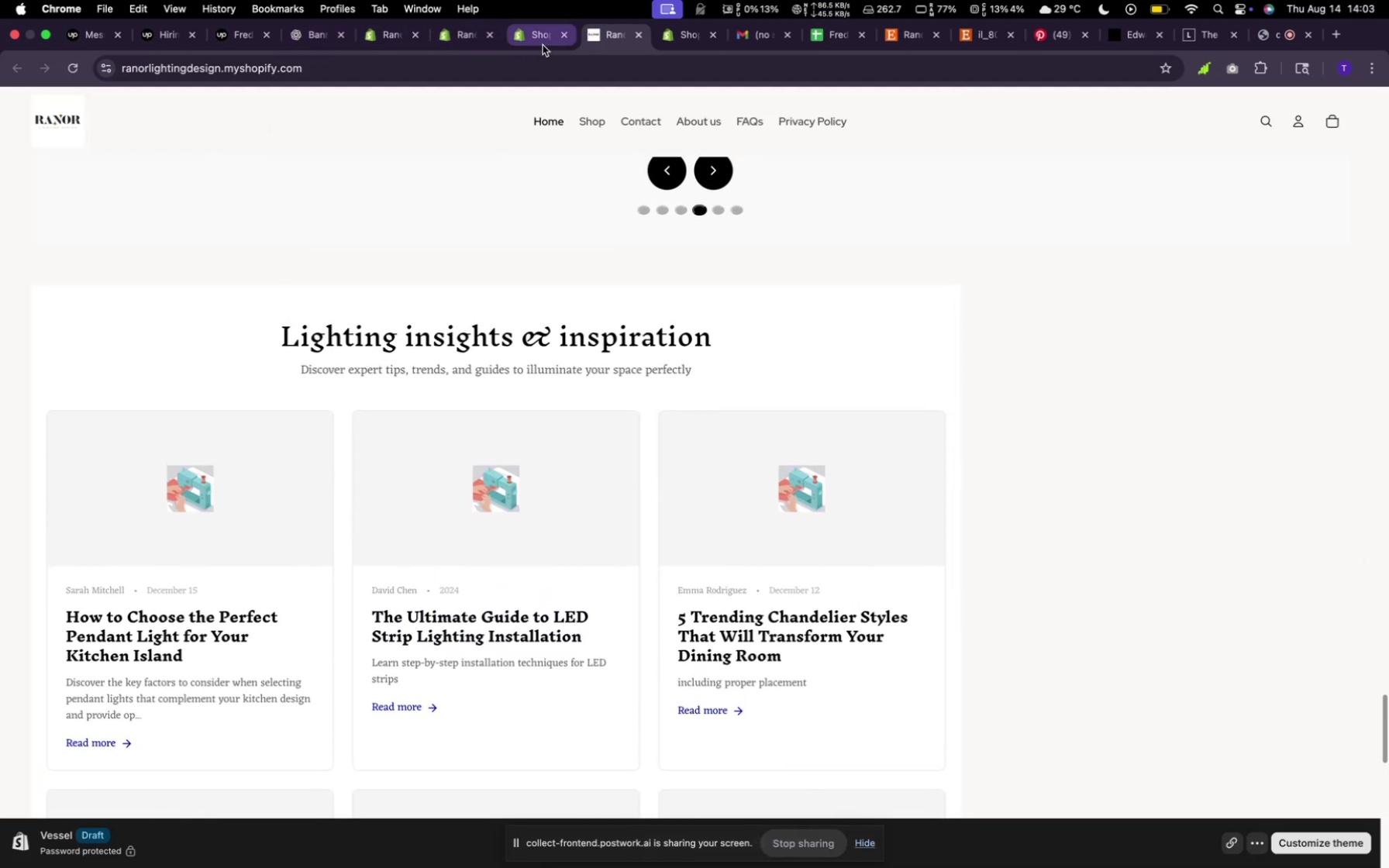 
wait(5.85)
 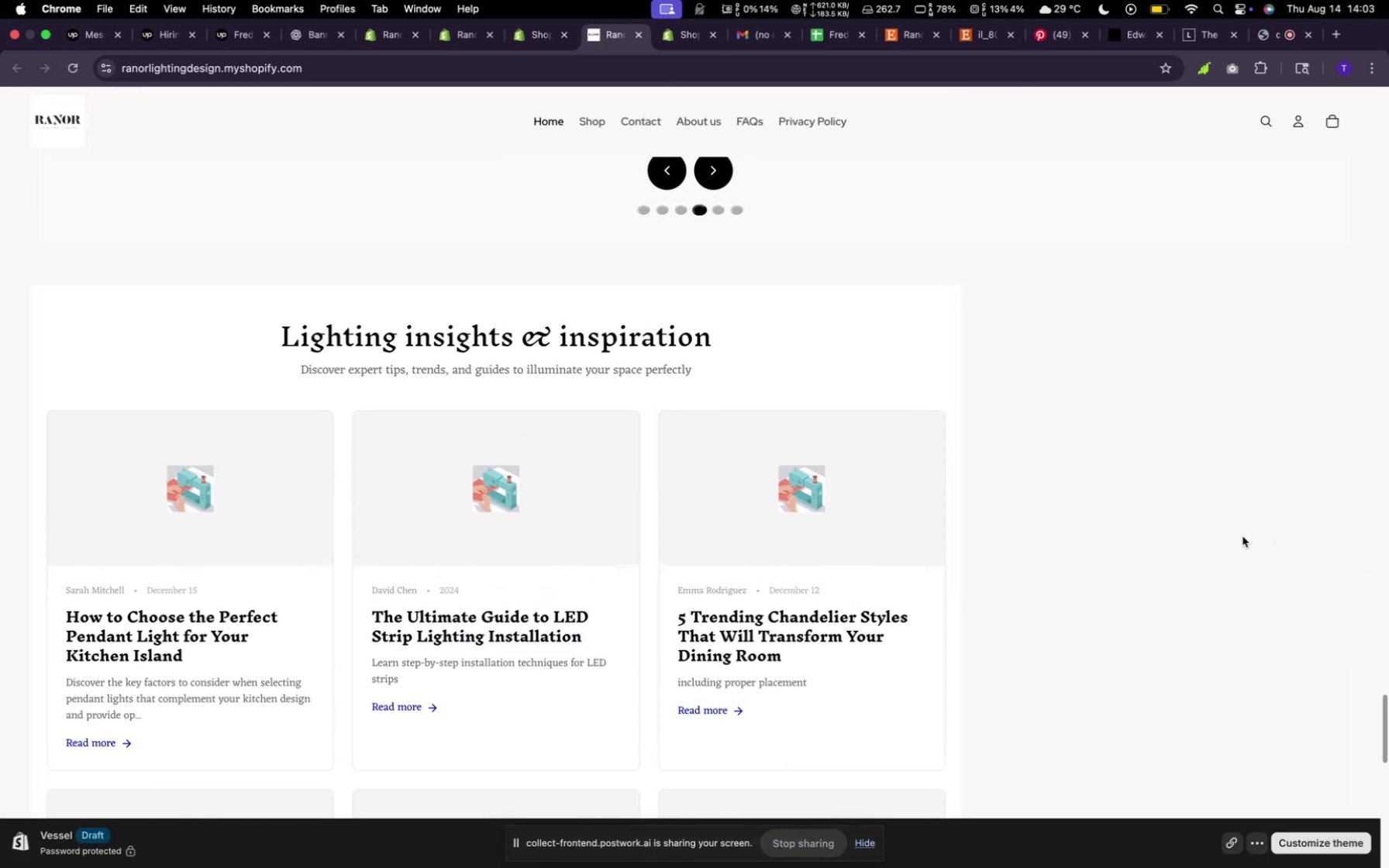 
left_click([520, 38])
 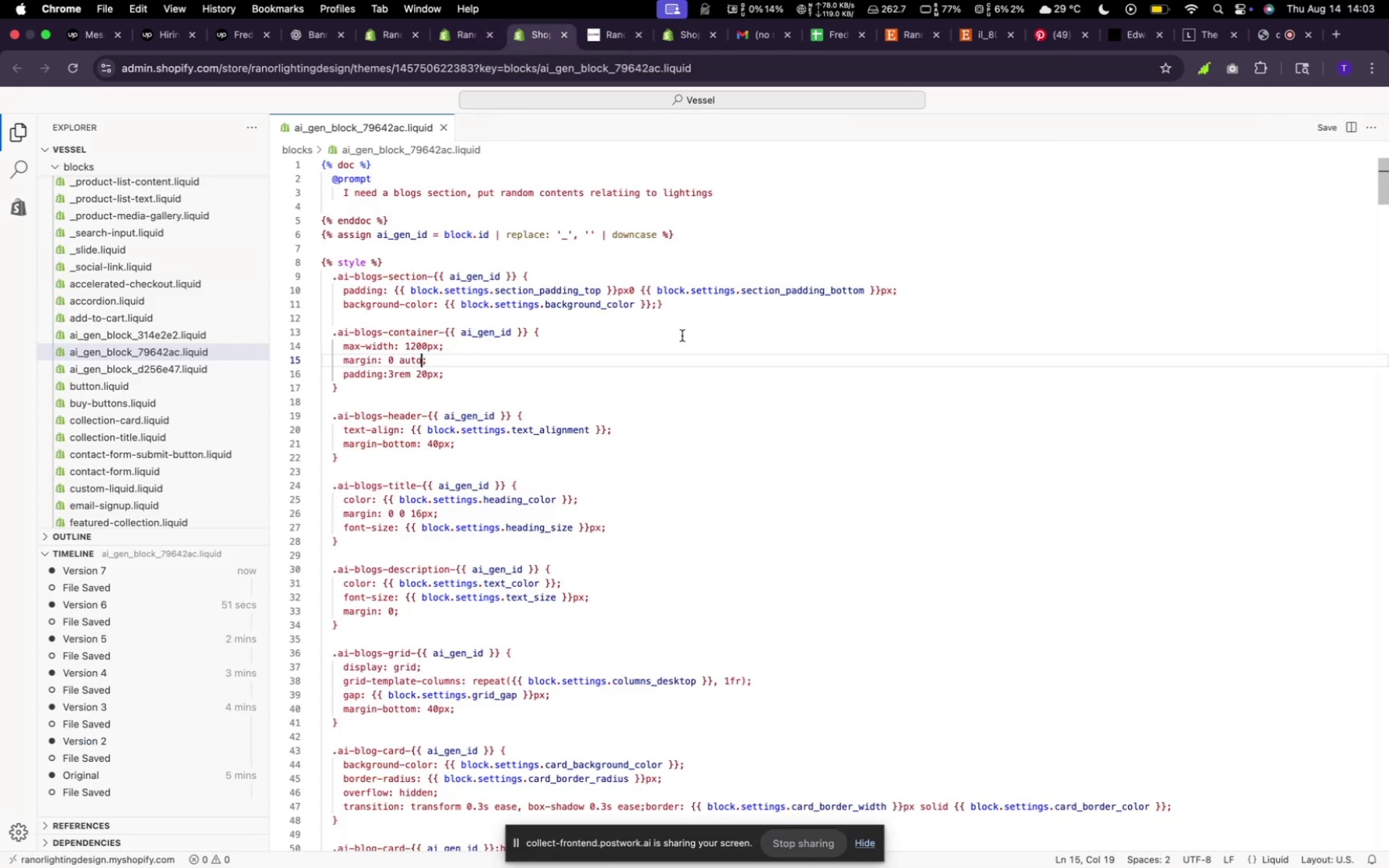 
left_click([681, 298])
 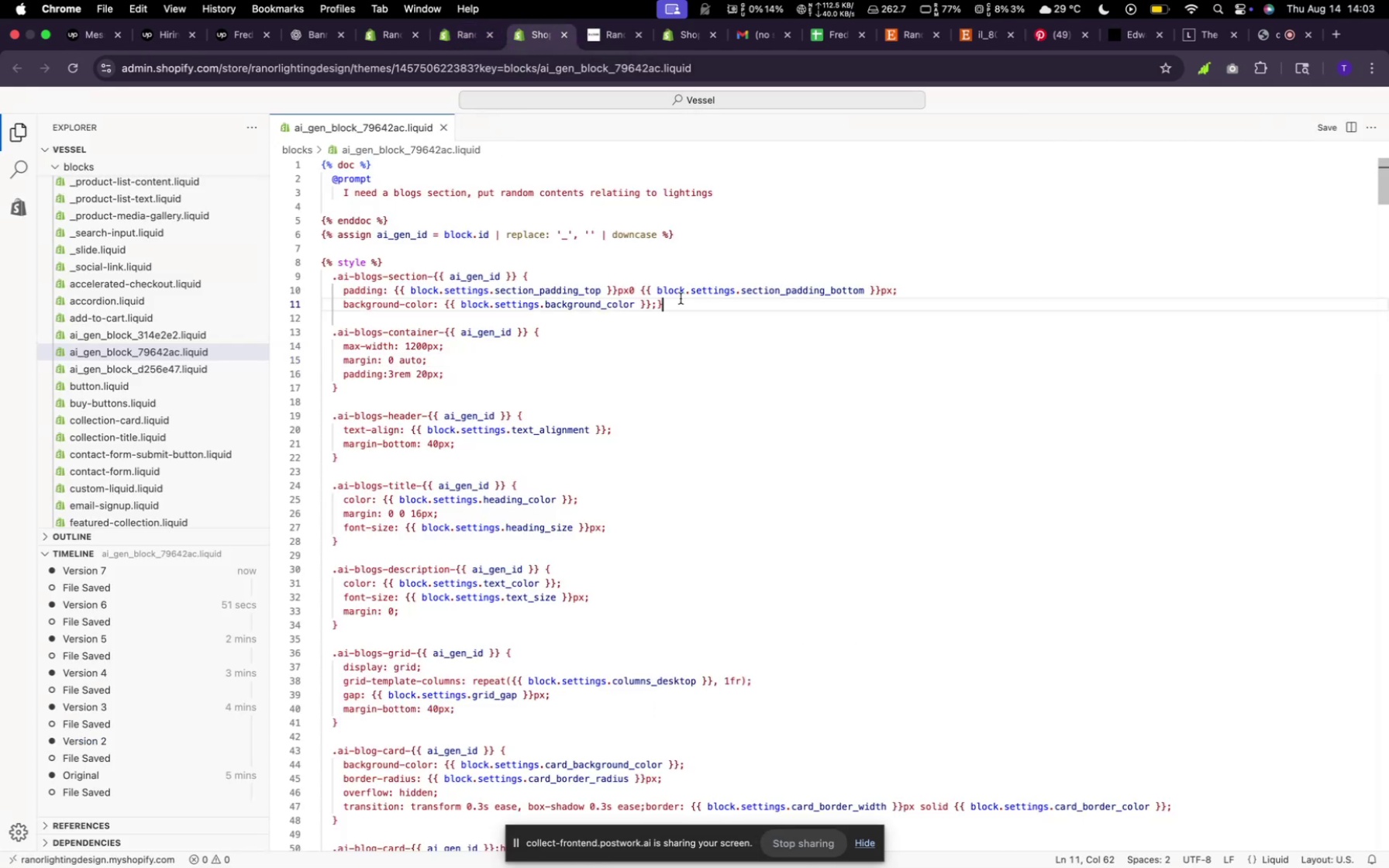 
key(Semicolon)
 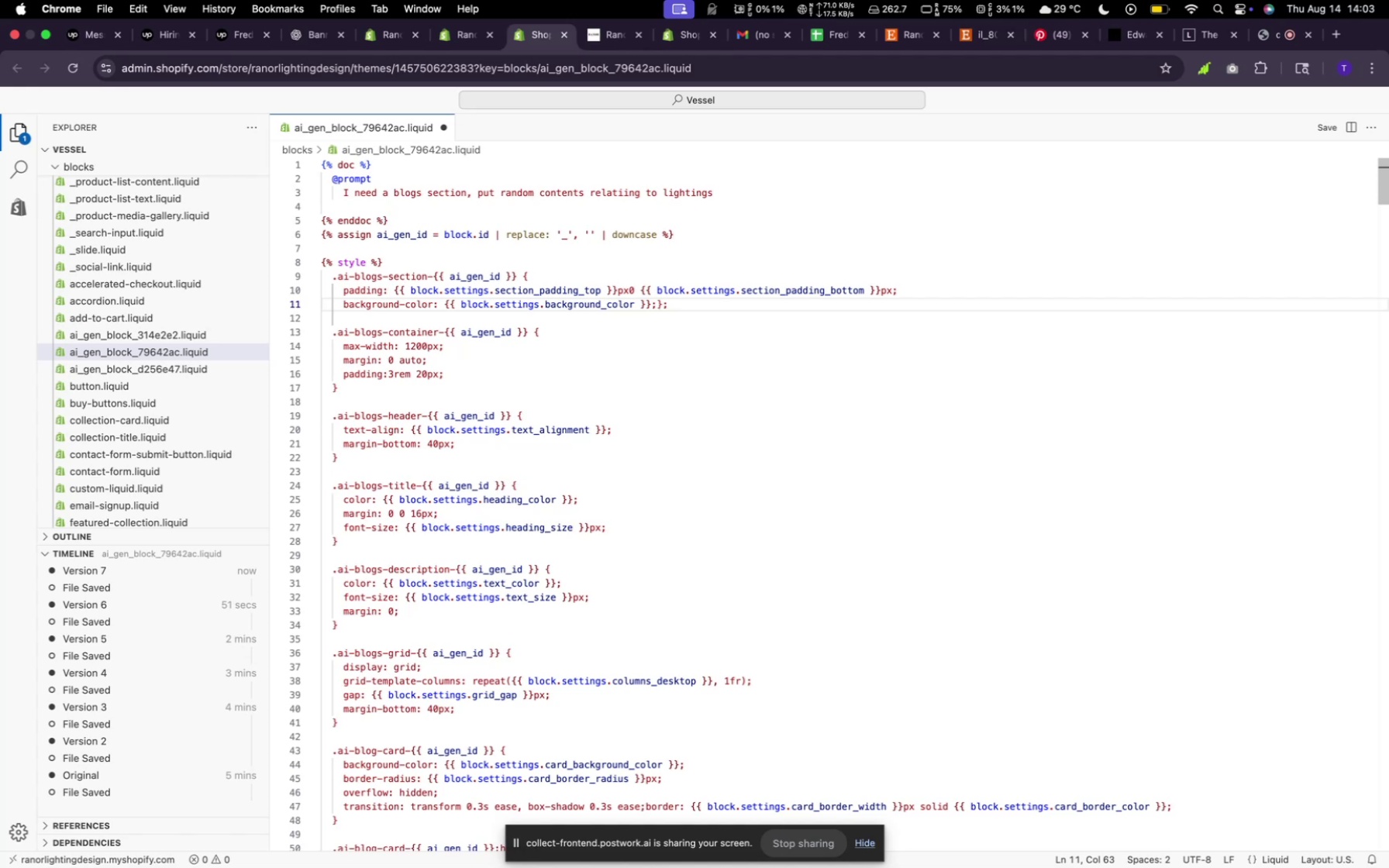 
key(Backspace)
 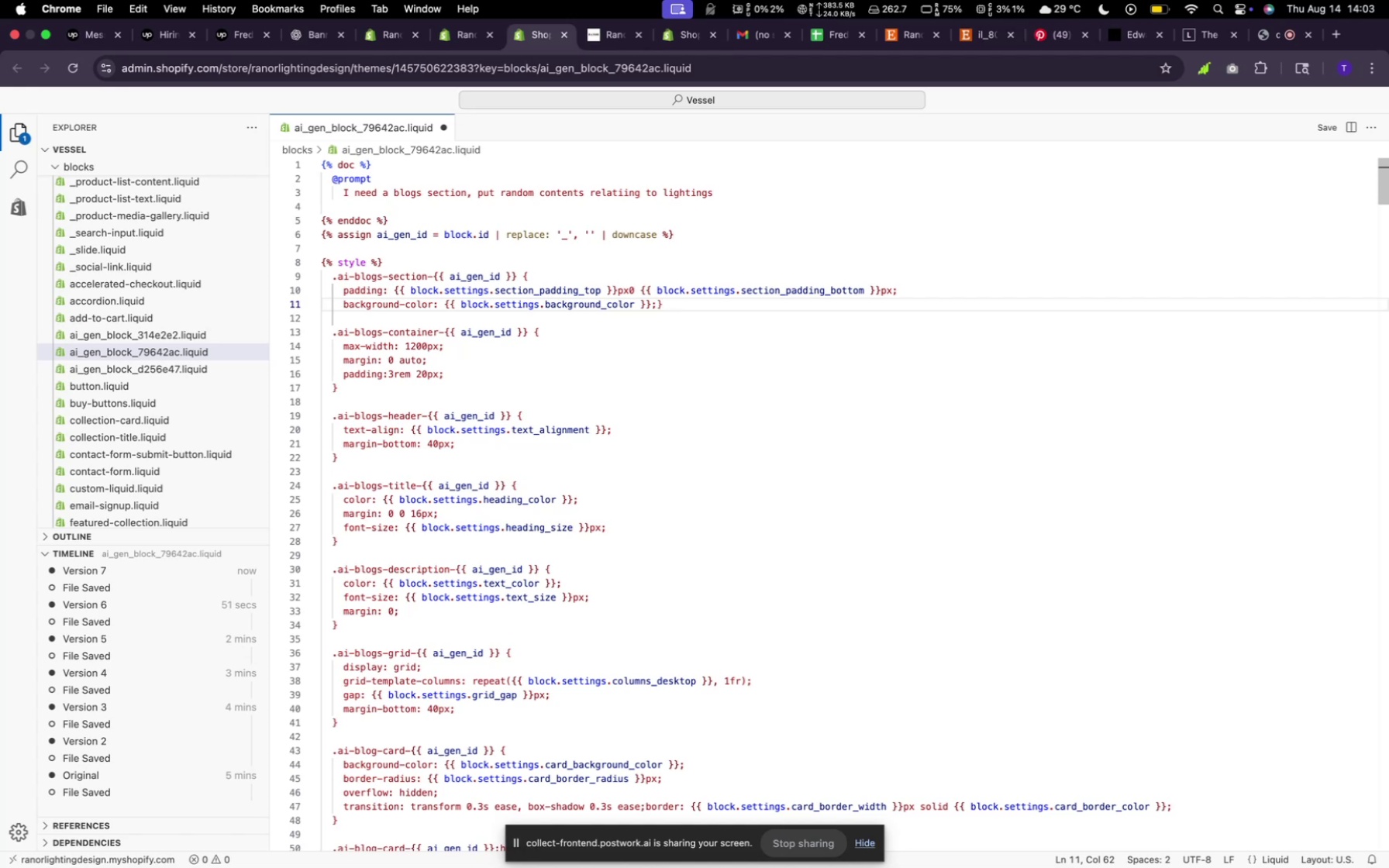 
key(Enter)
 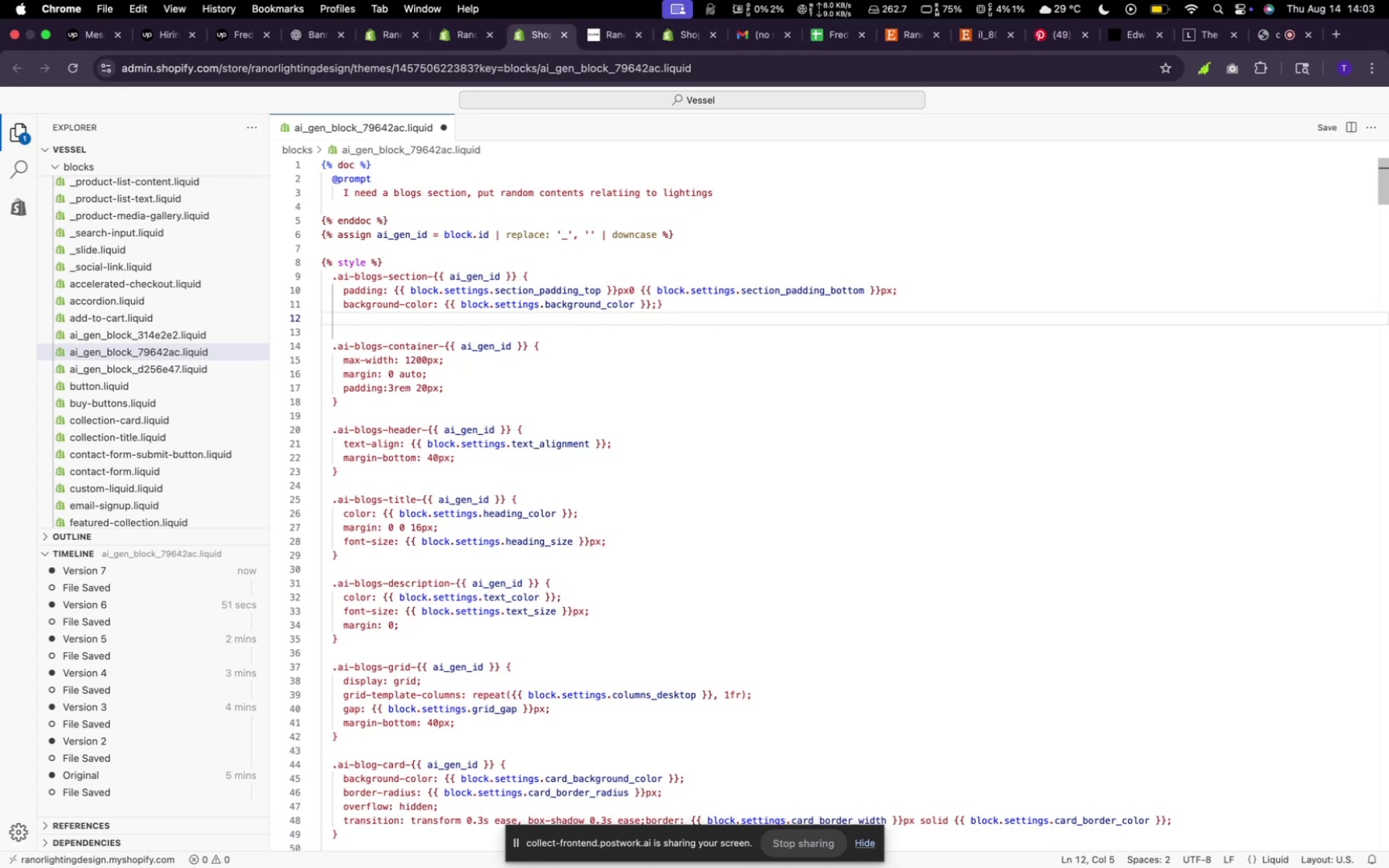 
wait(5.05)
 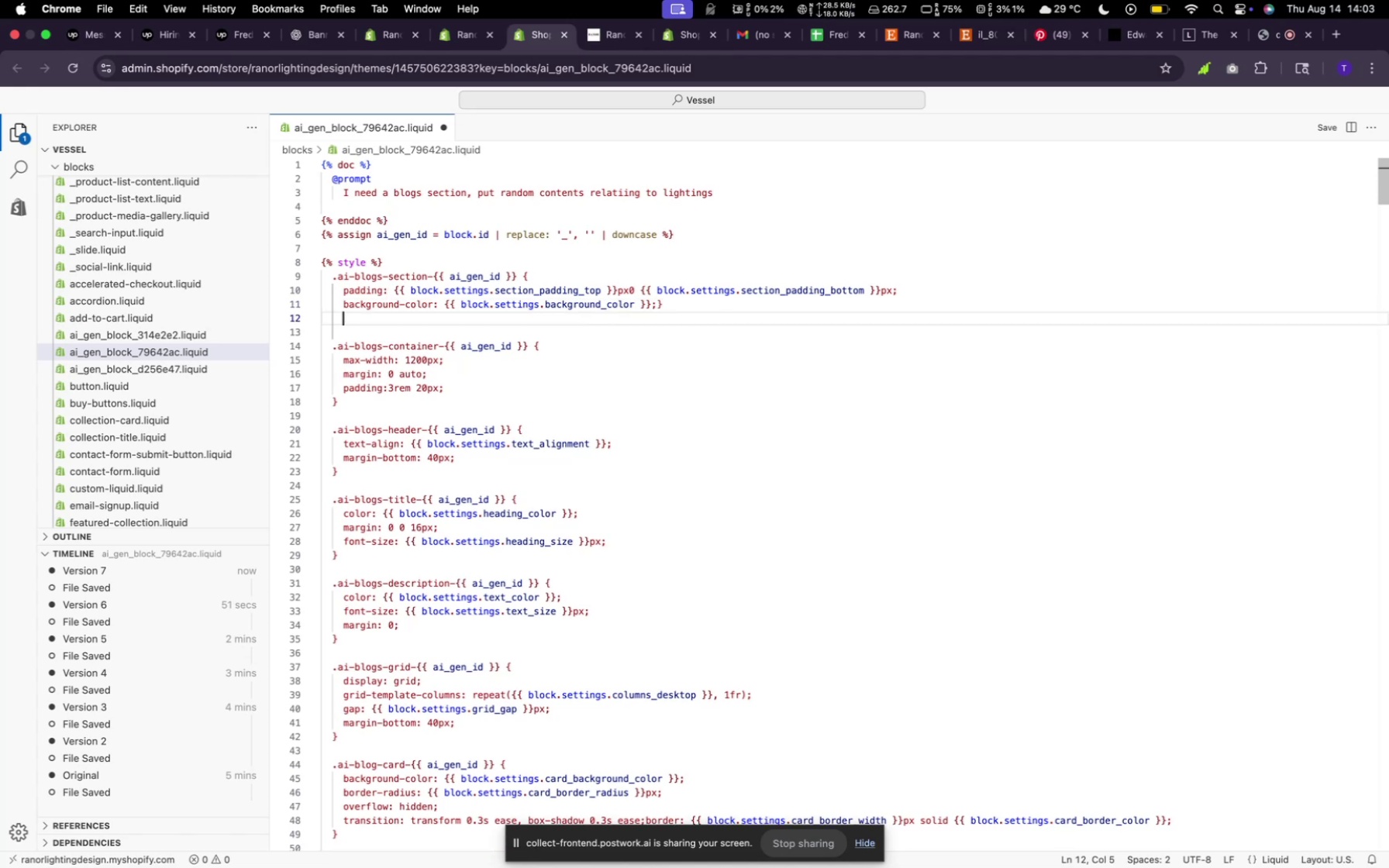 
left_click([736, 309])
 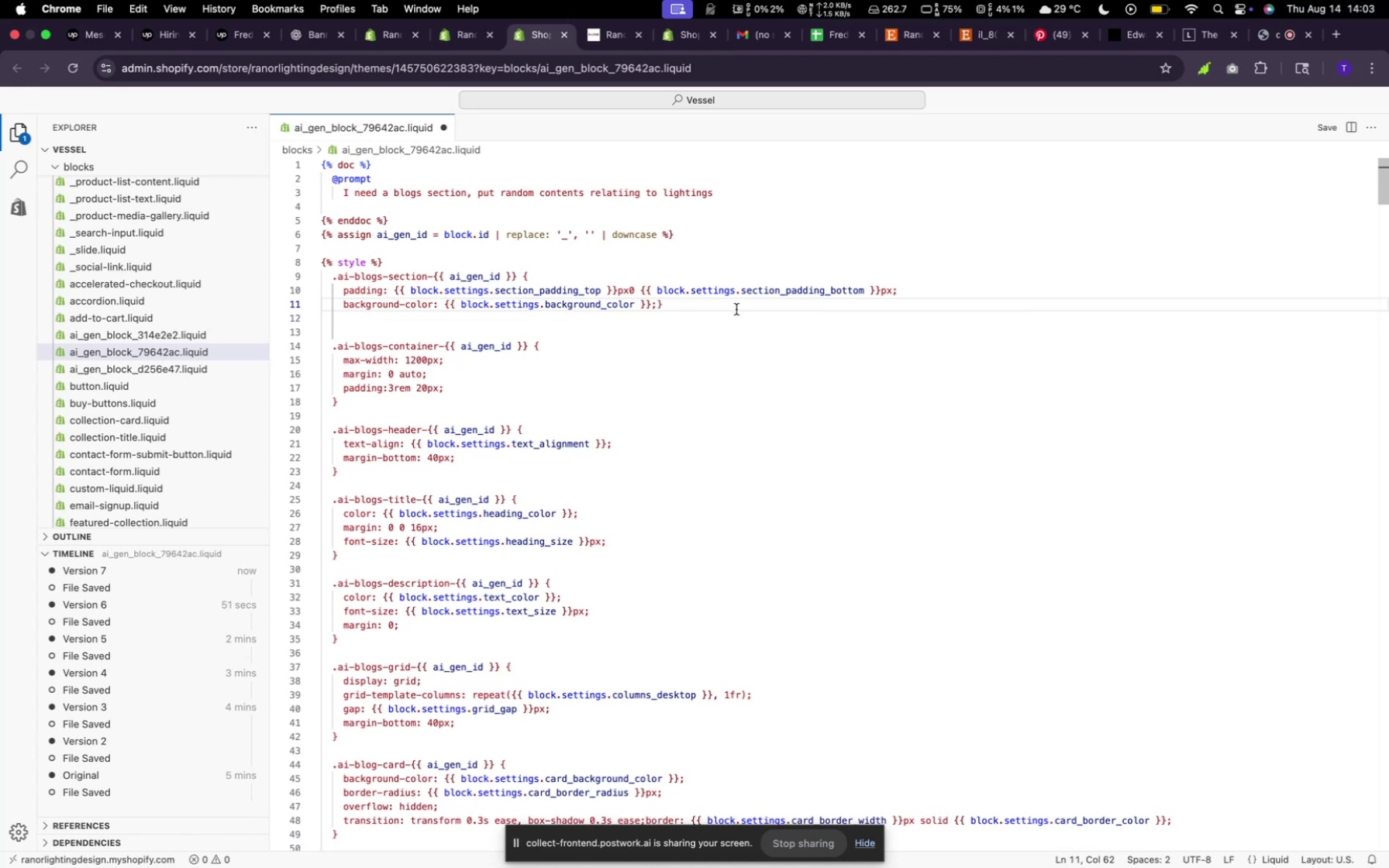 
key(Semicolon)
 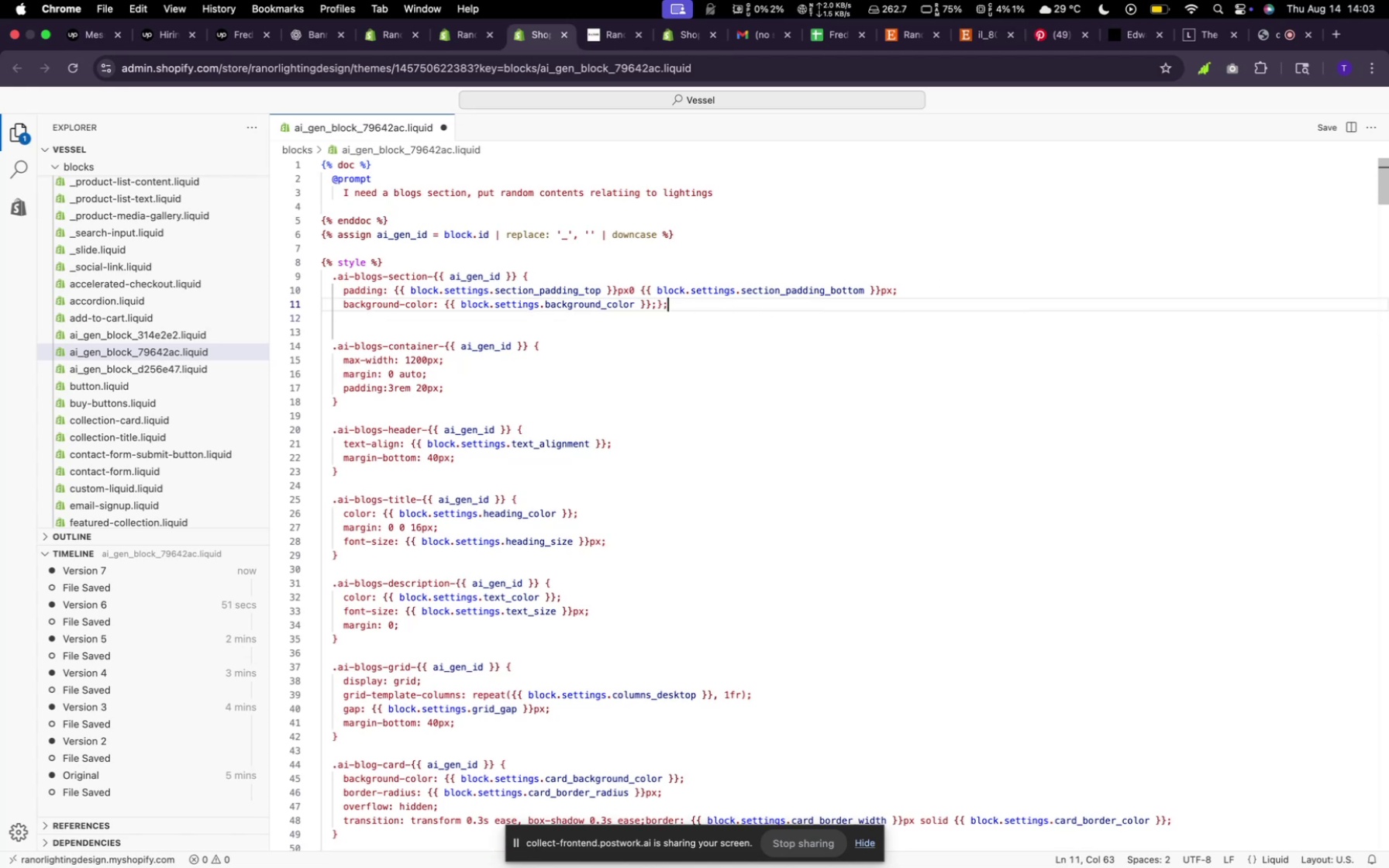 
key(Enter)
 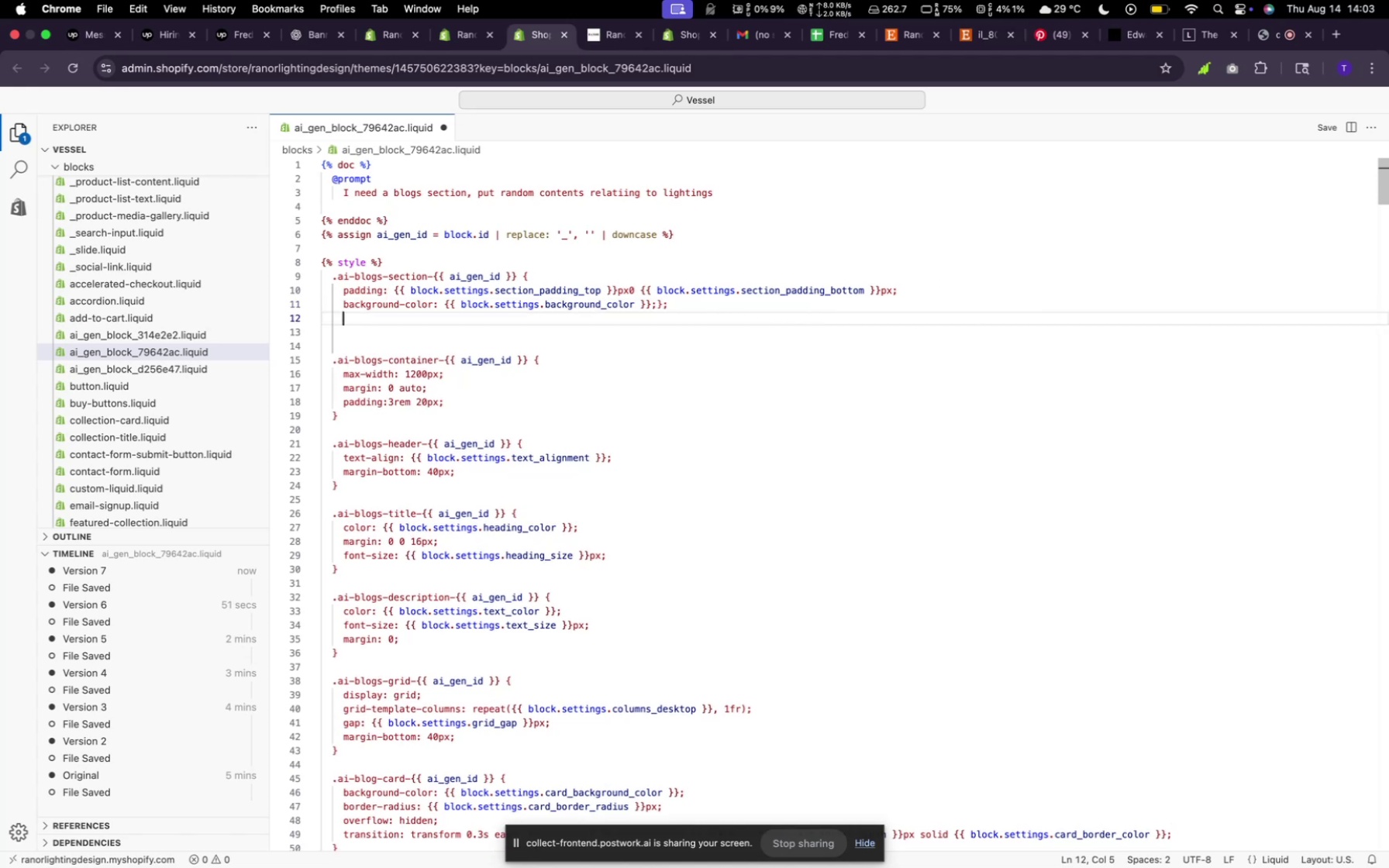 
type(width:100%;)
 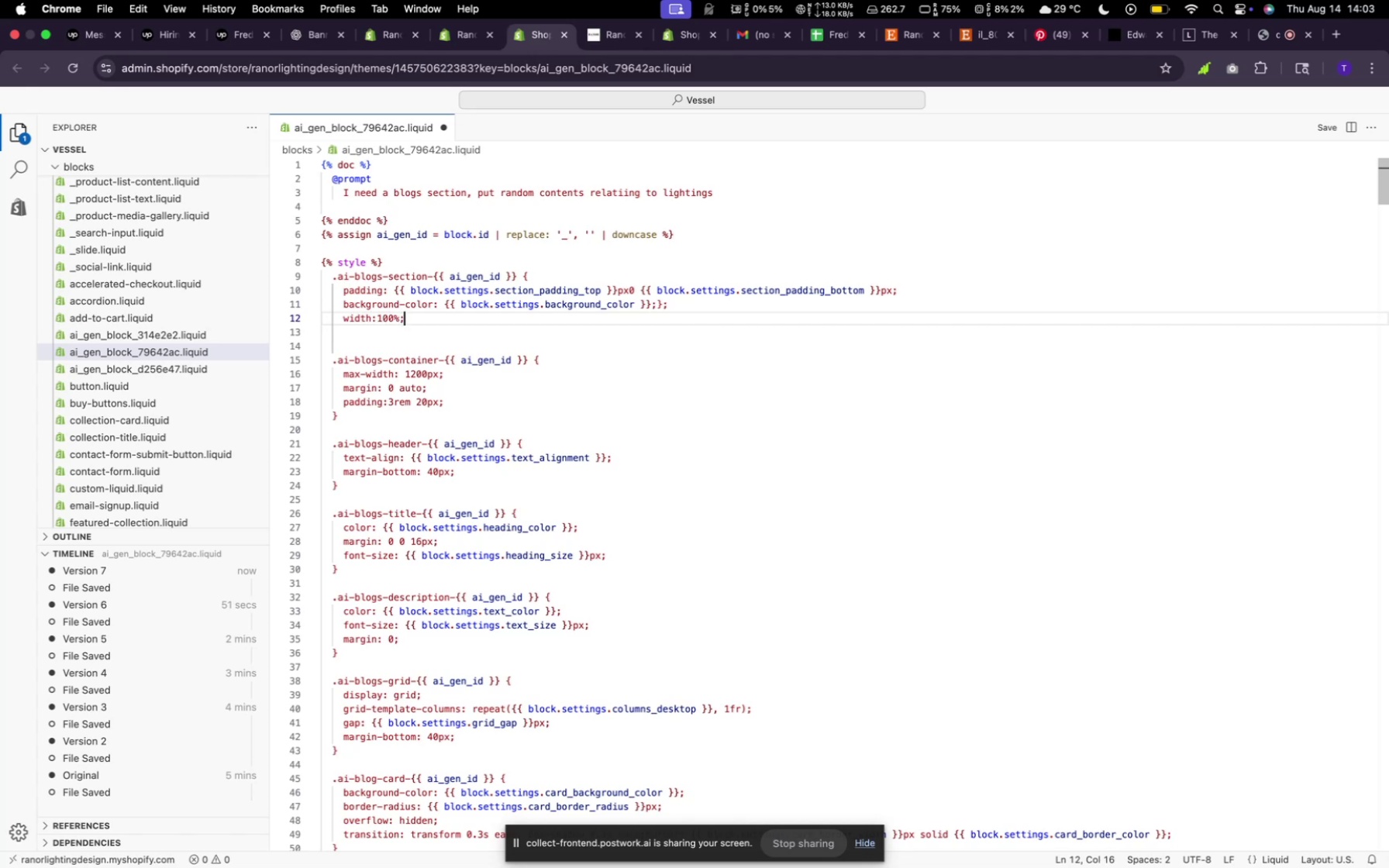 
left_click([1322, 125])
 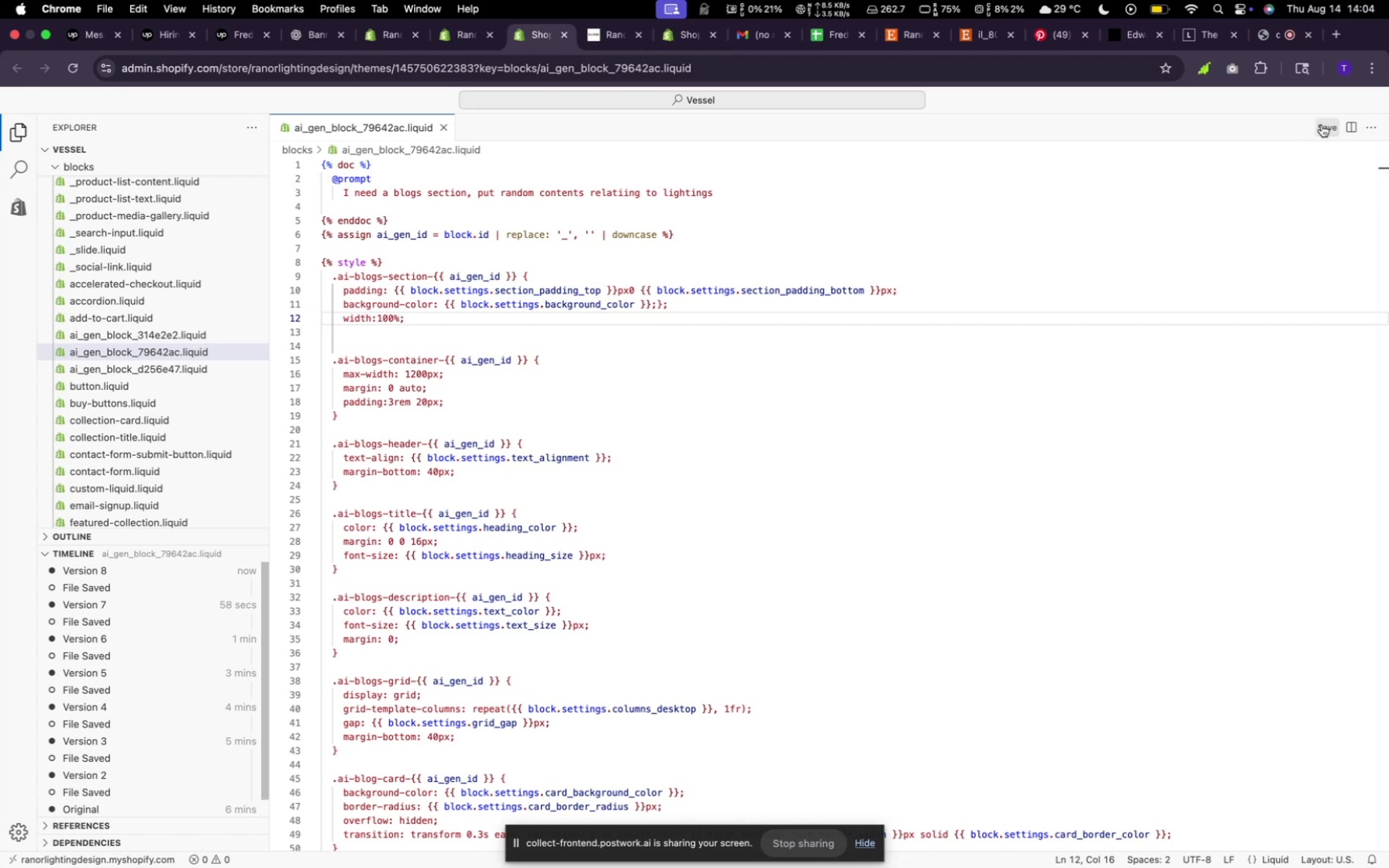 
left_click([1322, 125])
 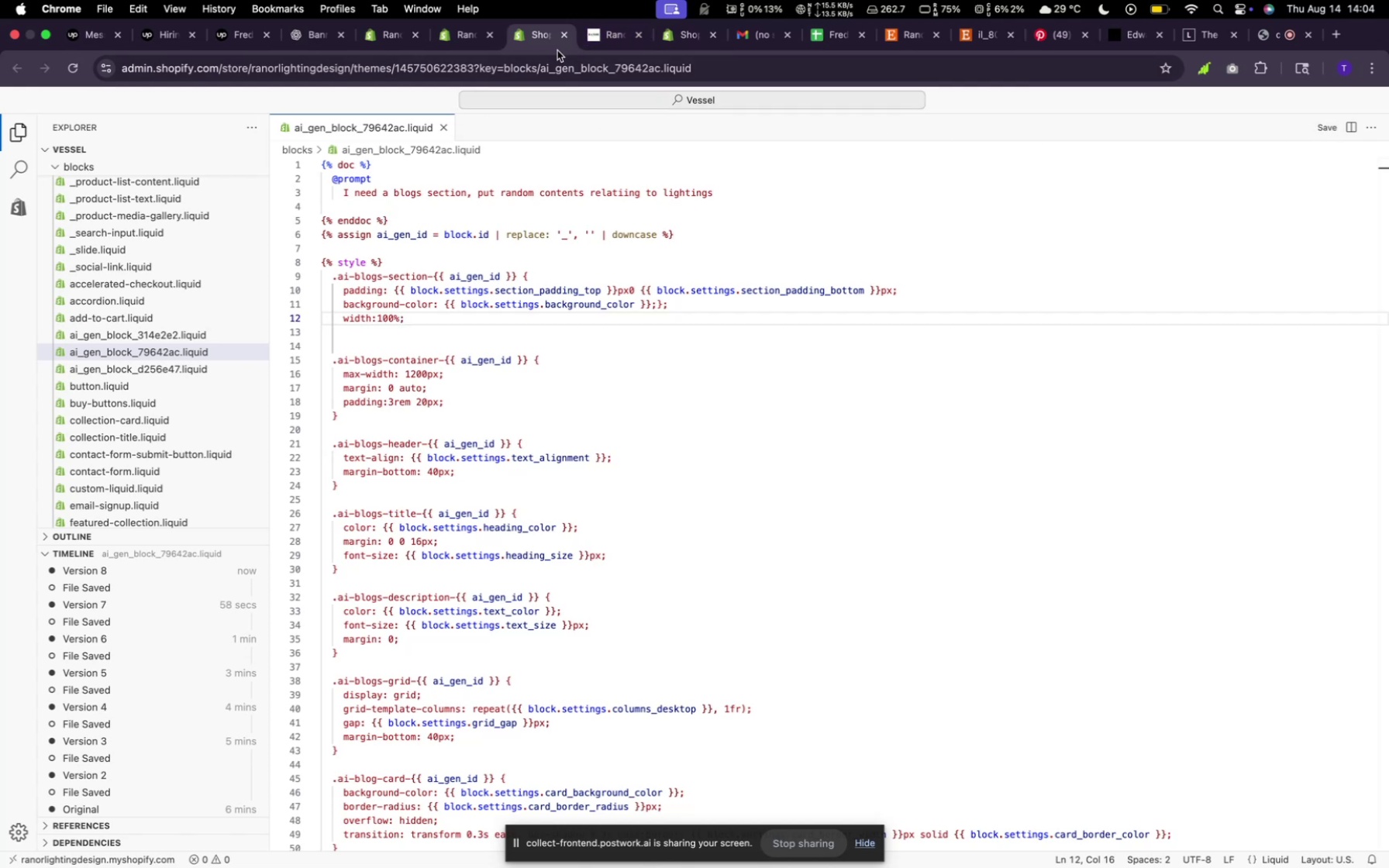 
wait(8.07)
 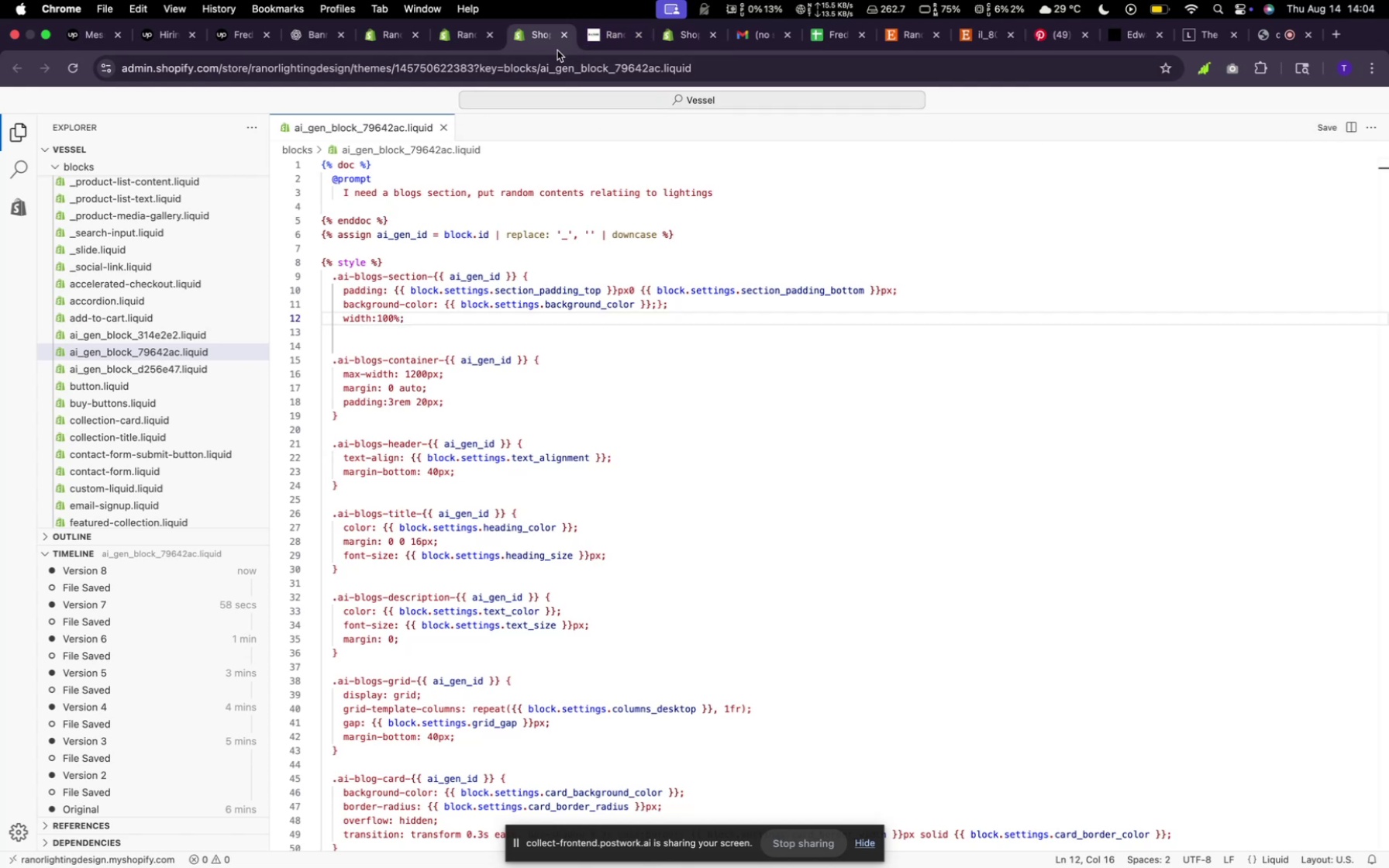 
left_click([592, 30])
 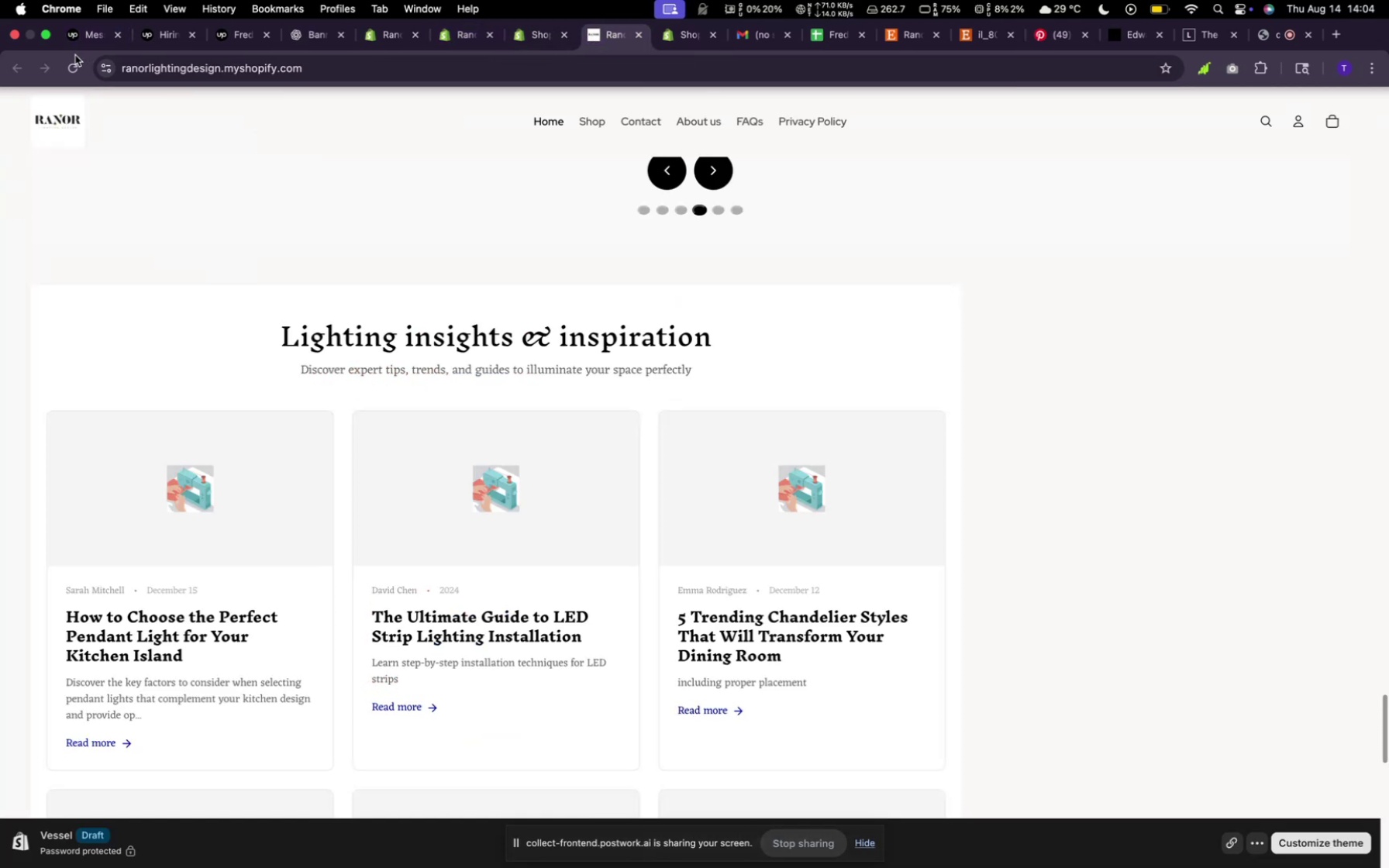 
left_click([71, 60])
 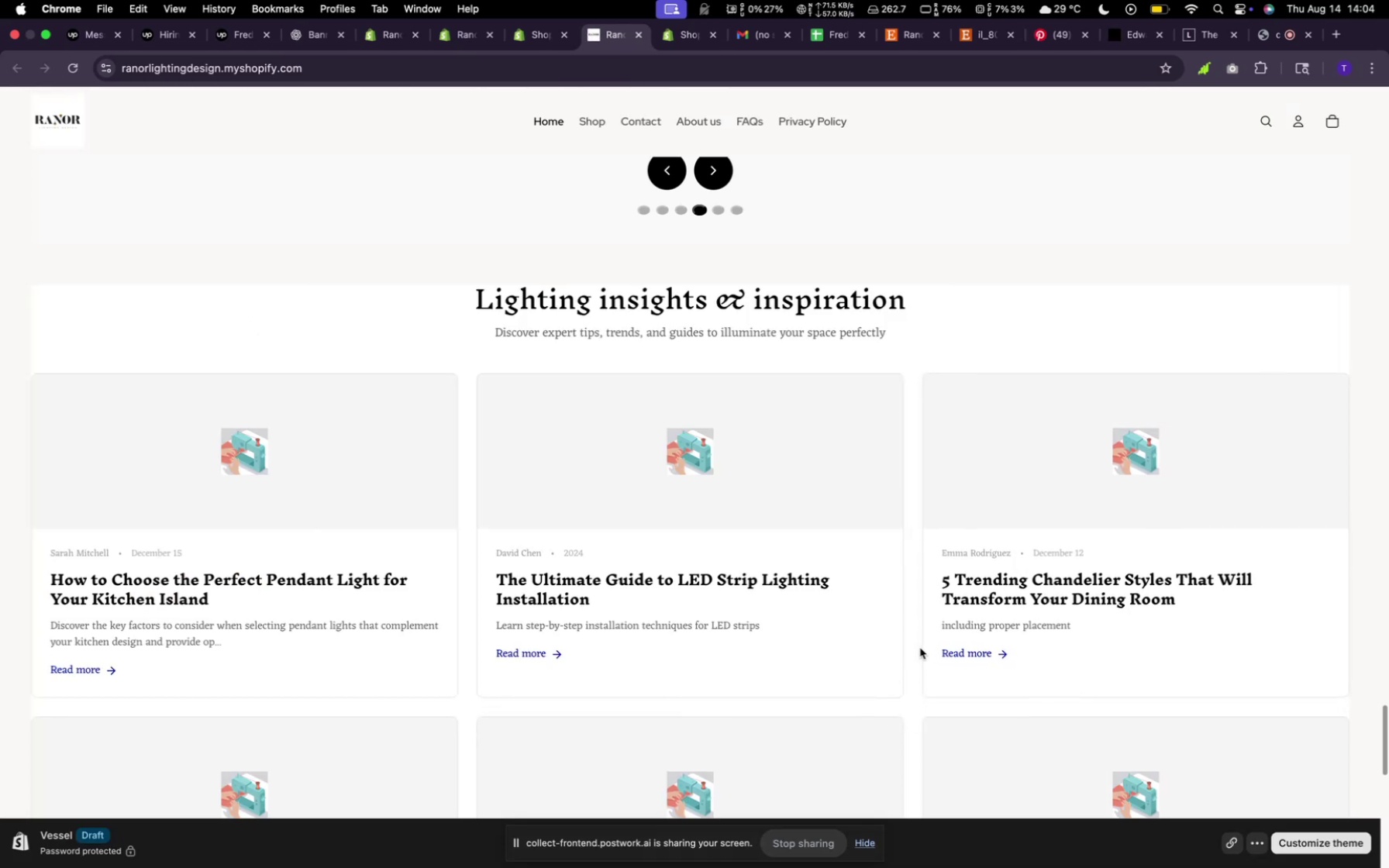 
wait(5.91)
 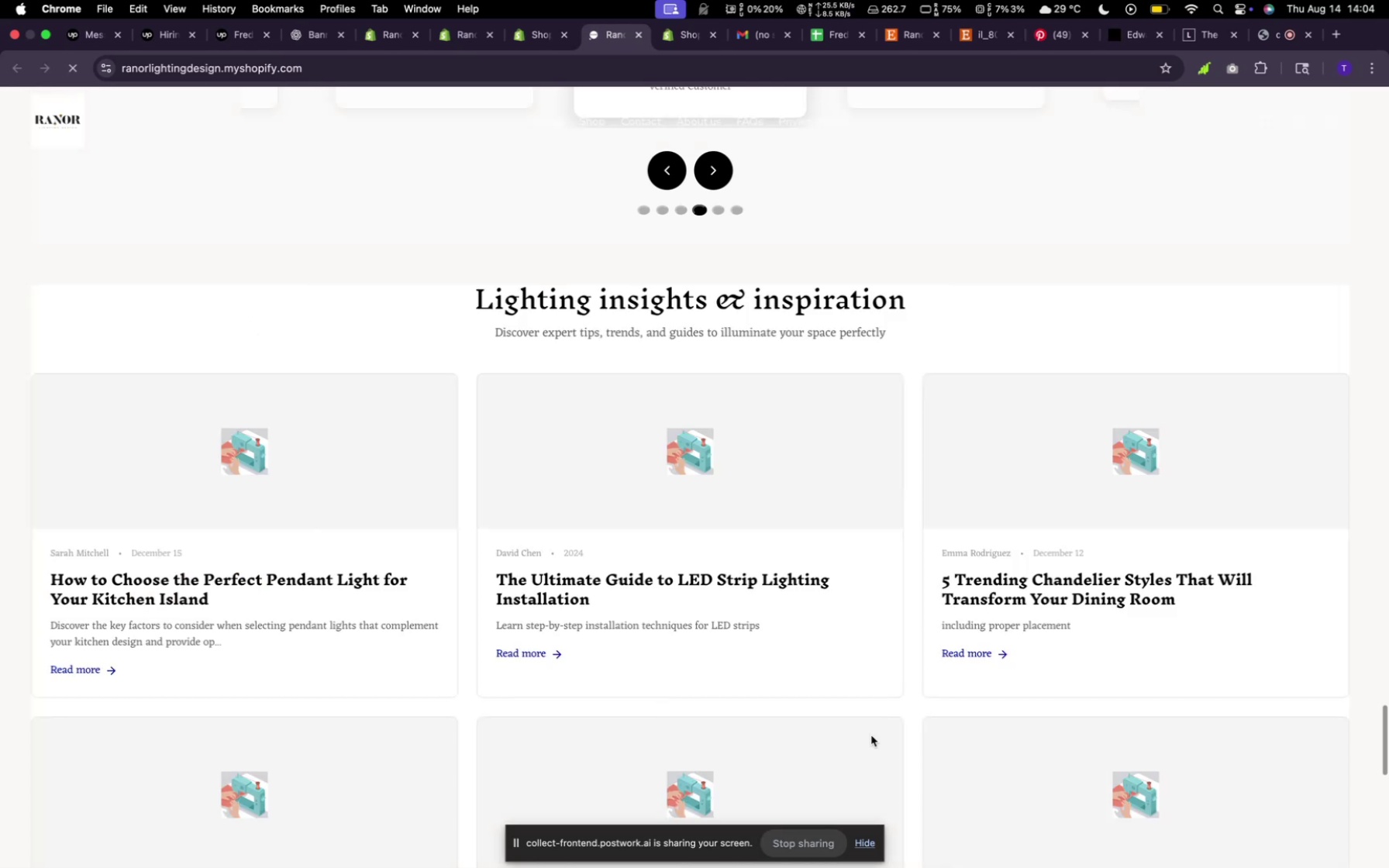 
scroll: coordinate [915, 626], scroll_direction: up, amount: 13.0
 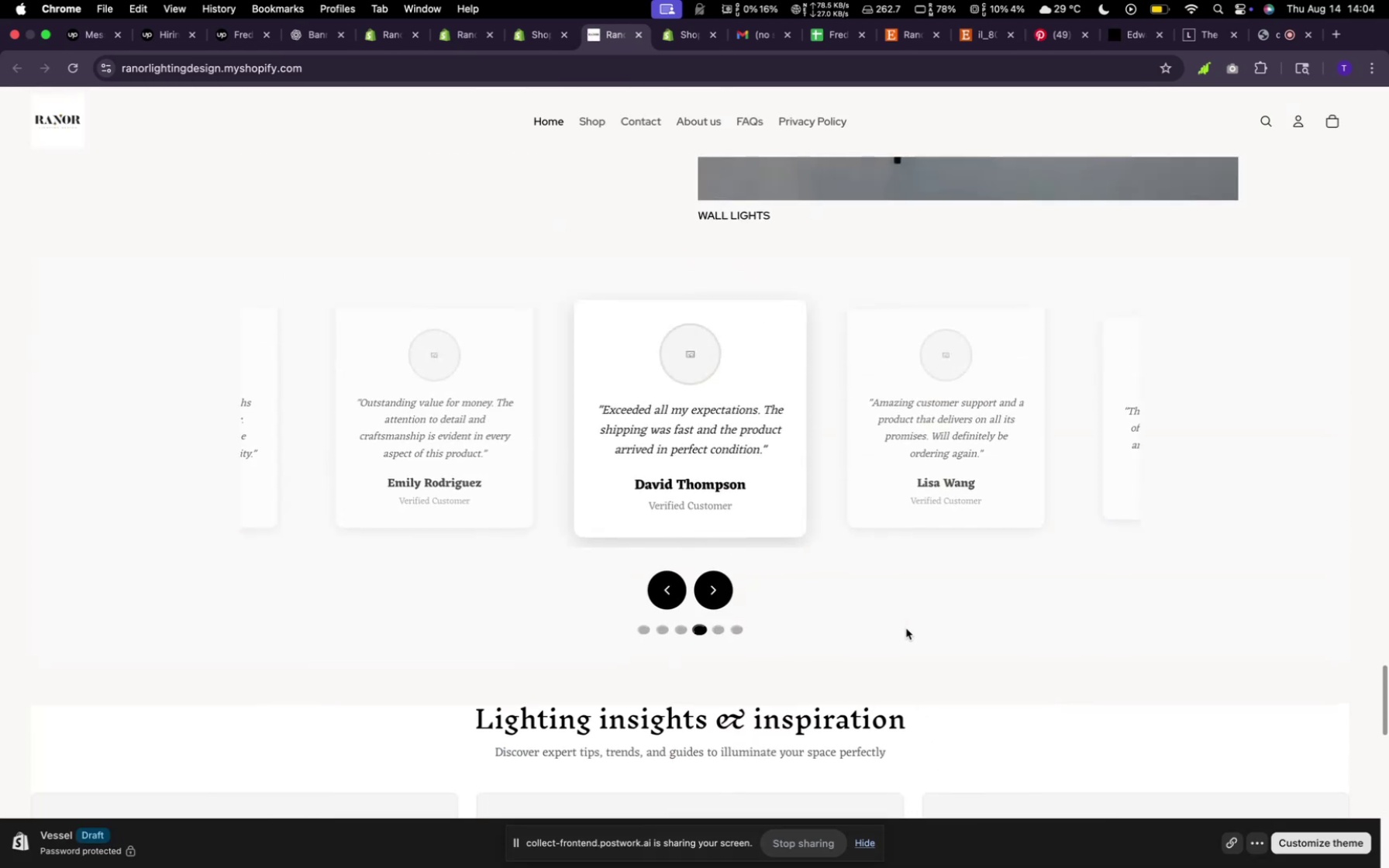 
scroll: coordinate [901, 629], scroll_direction: down, amount: 11.0
 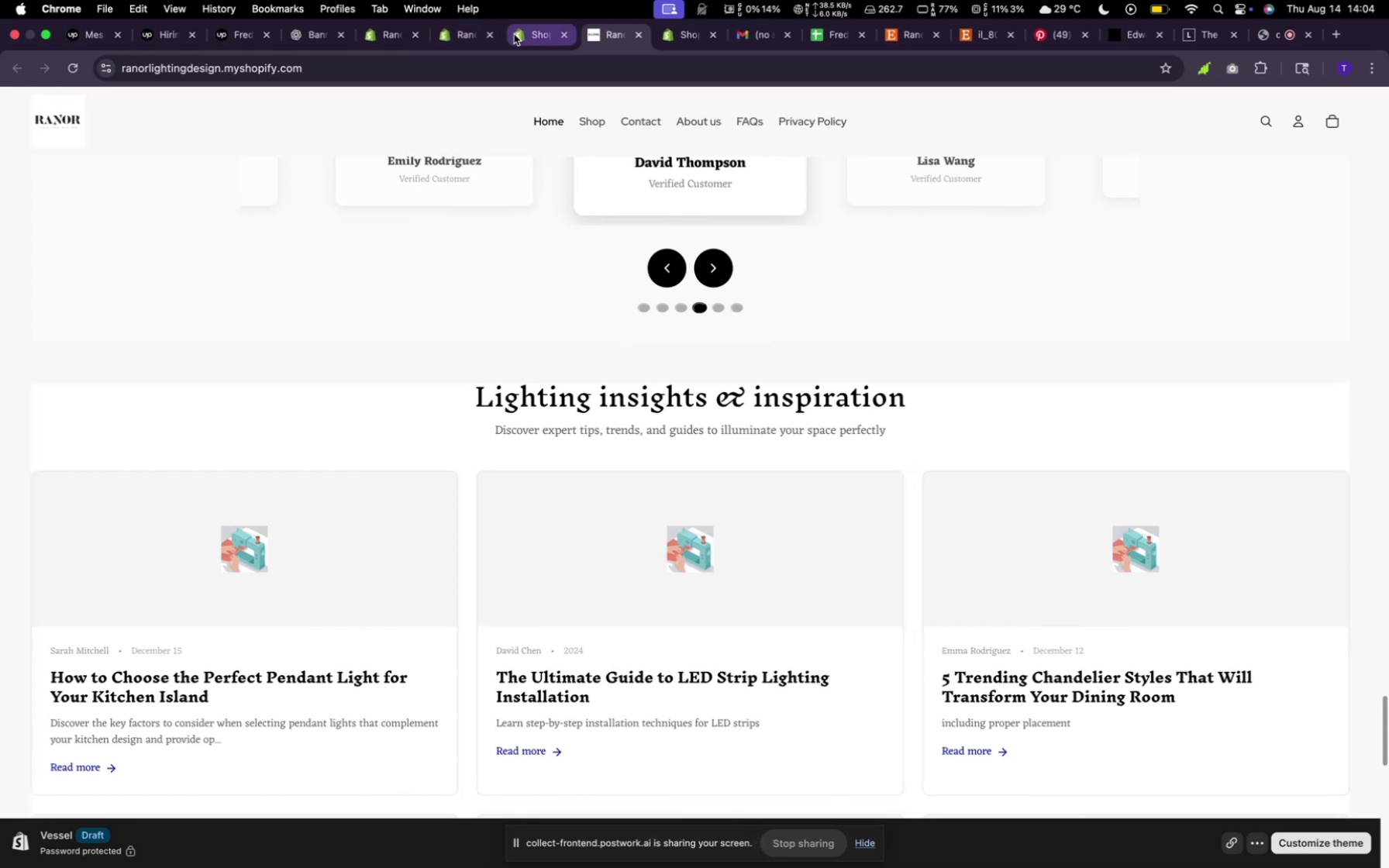 
wait(6.0)
 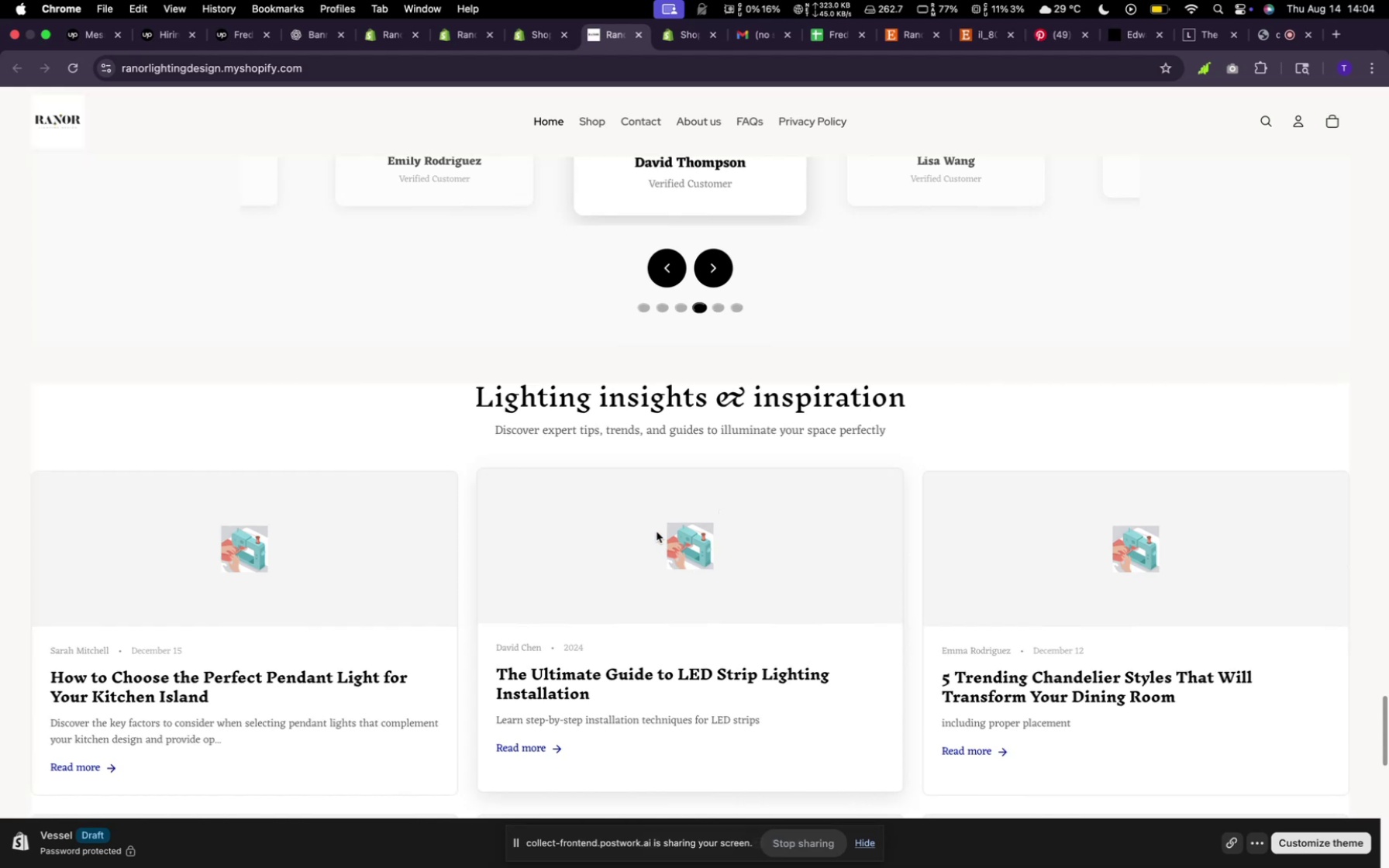 
left_click([528, 40])
 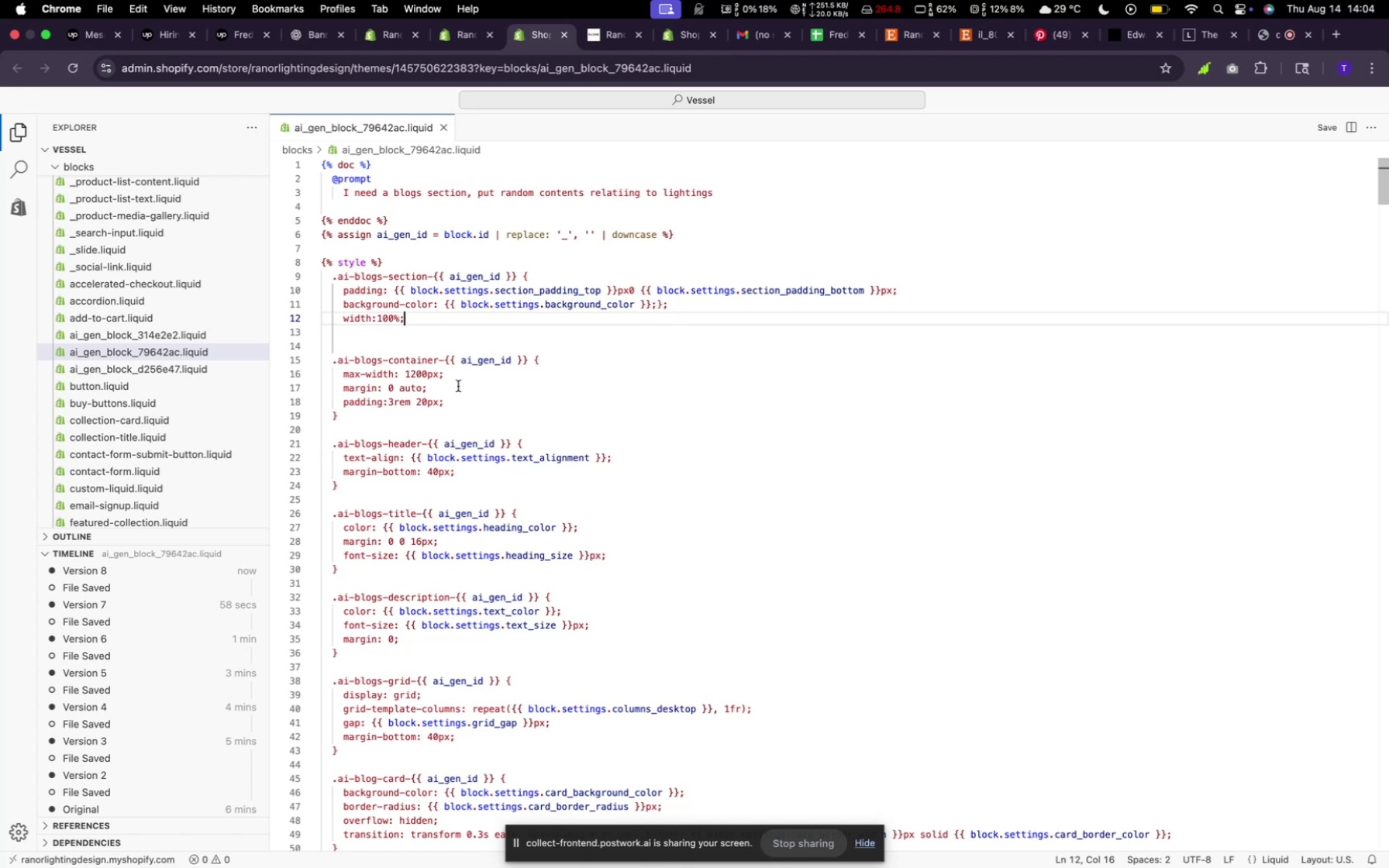 
wait(10.0)
 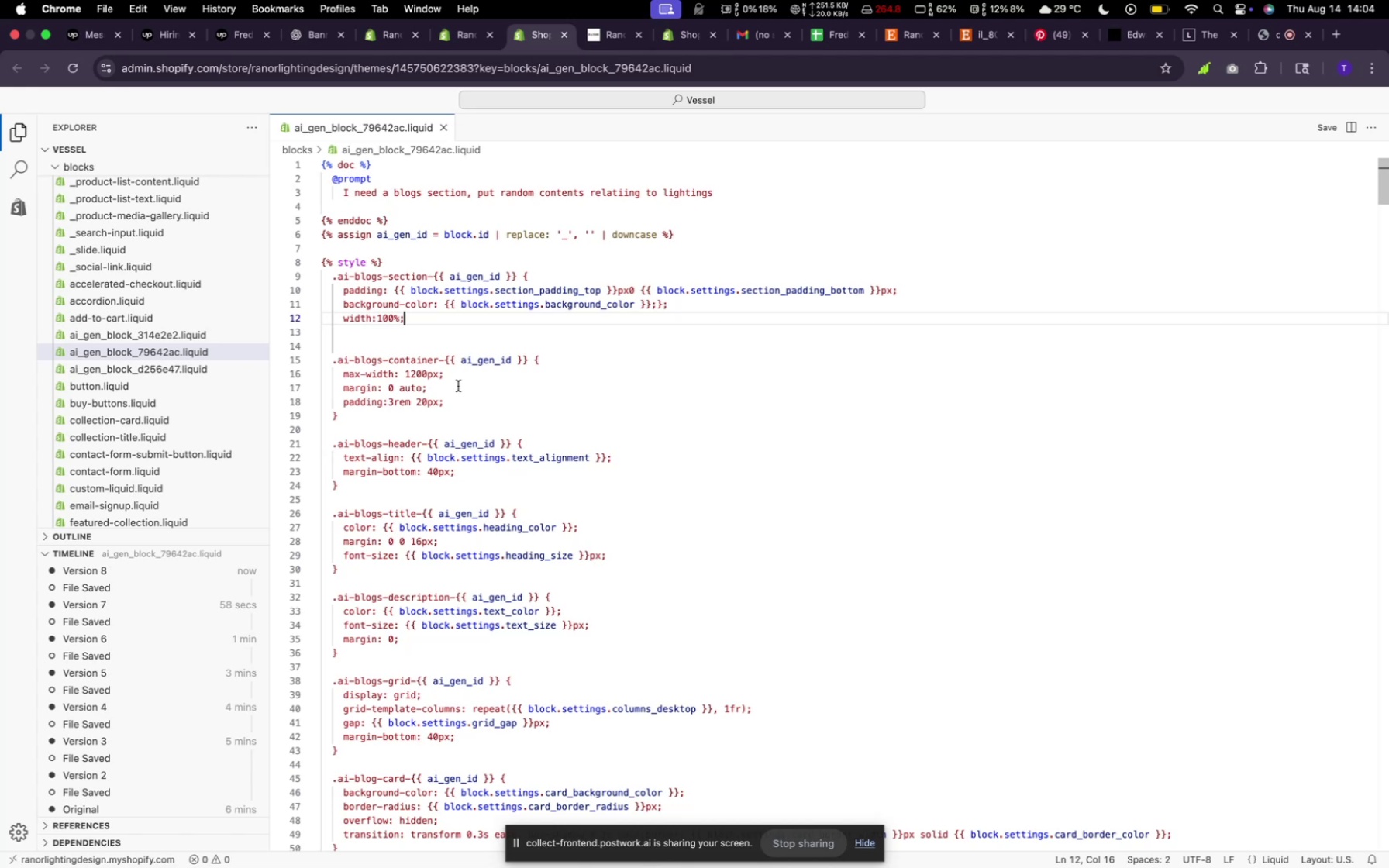 
left_click([385, 319])
 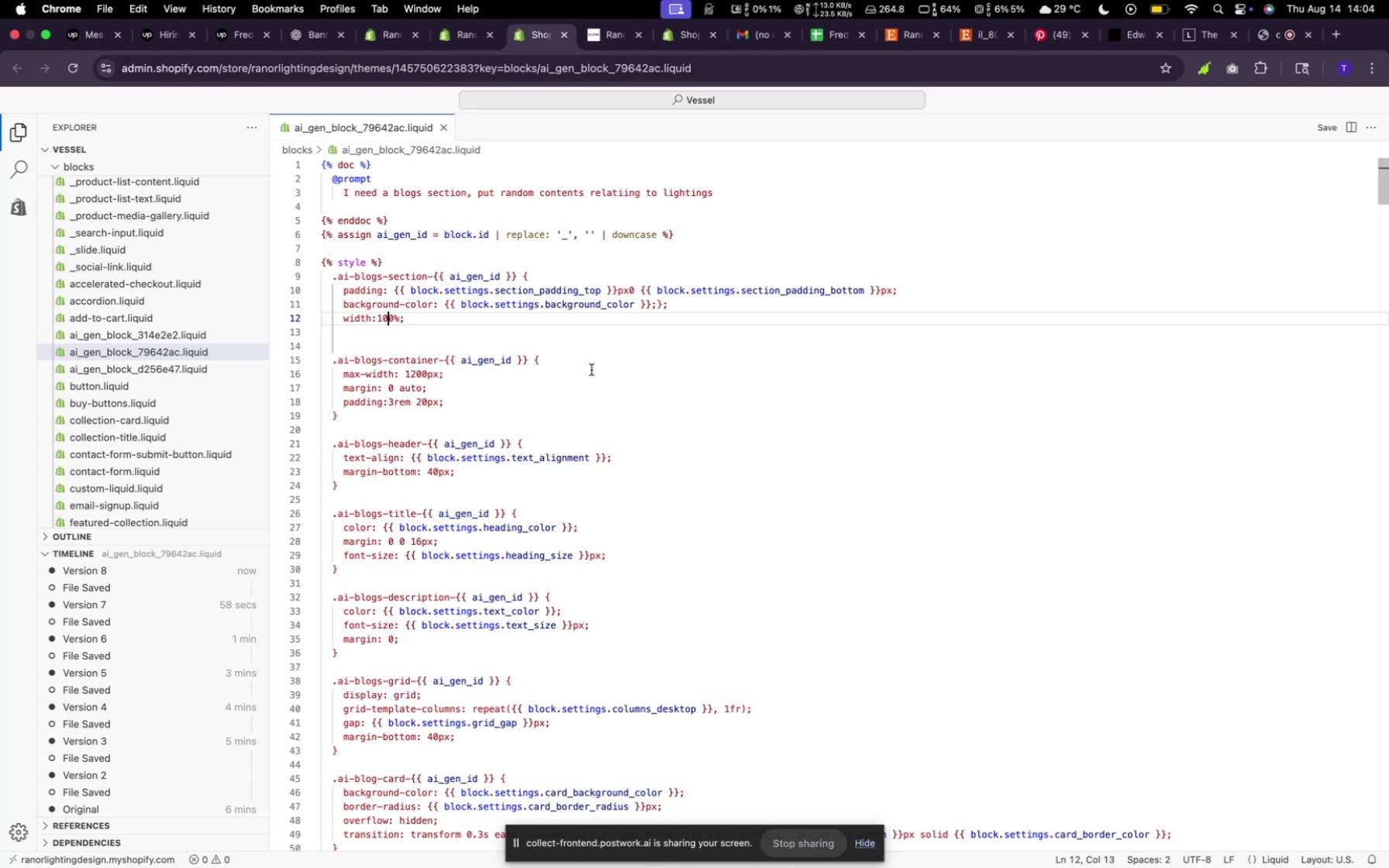 
key(Backspace)
 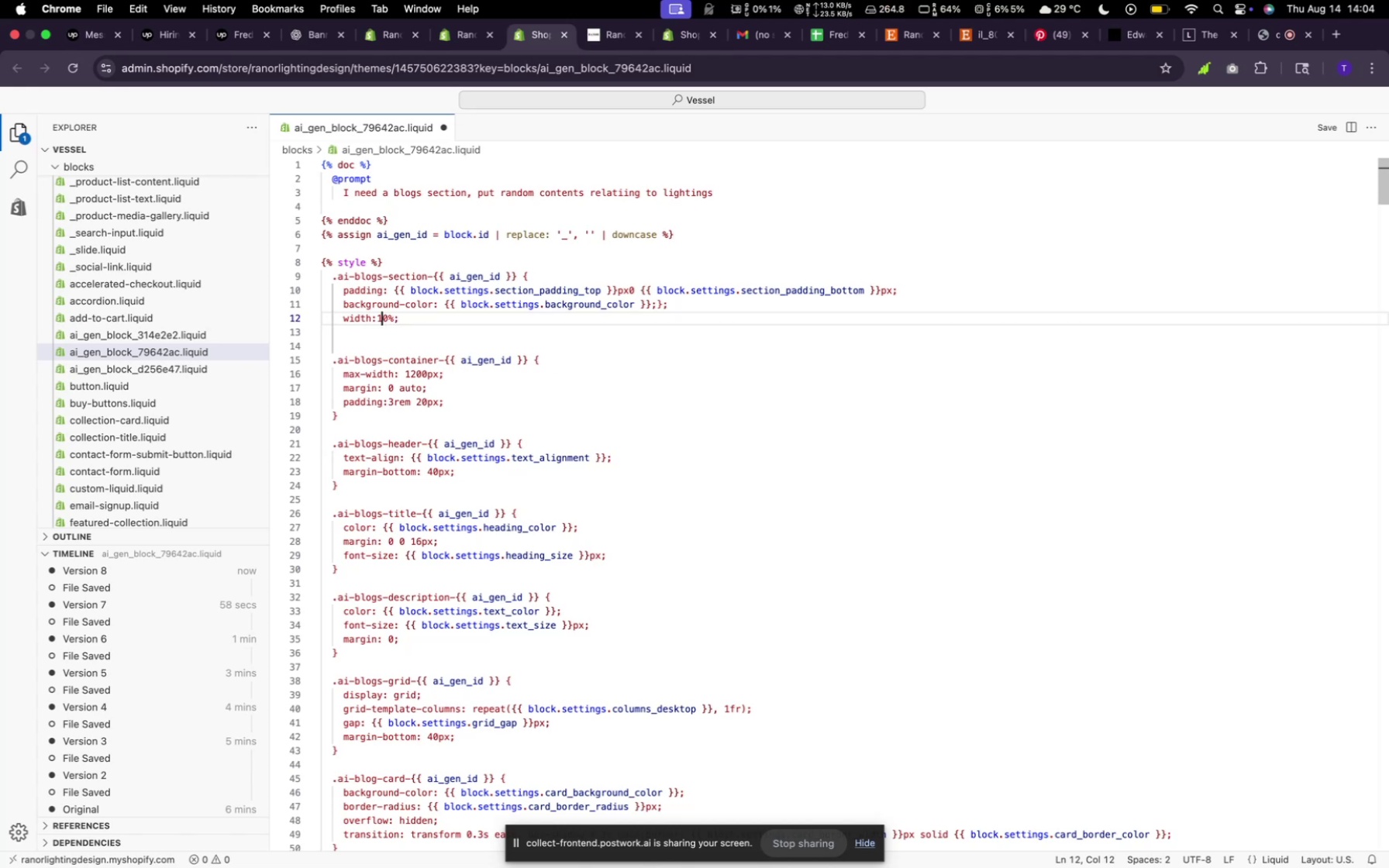 
key(9)
 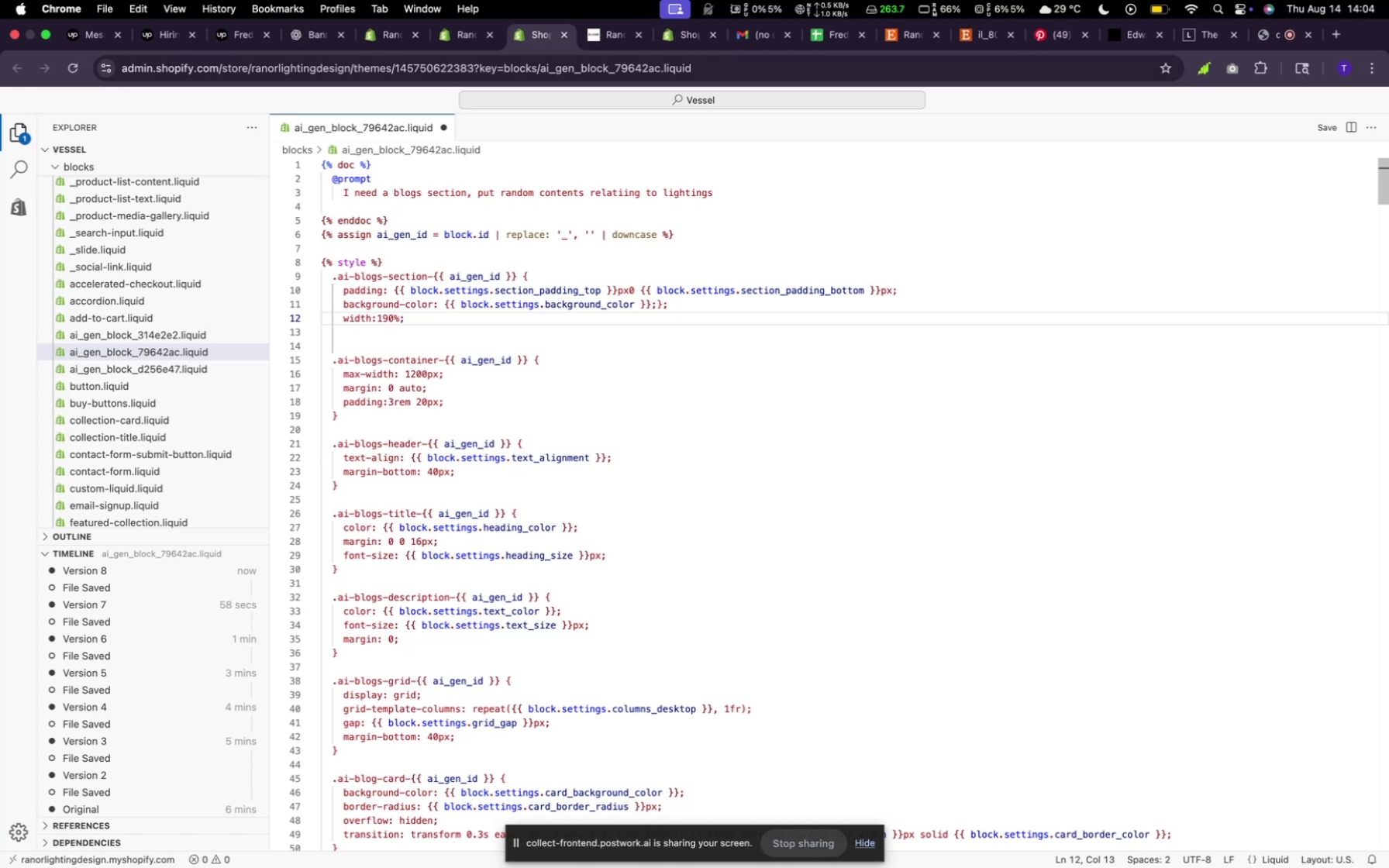 
key(Backspace)
 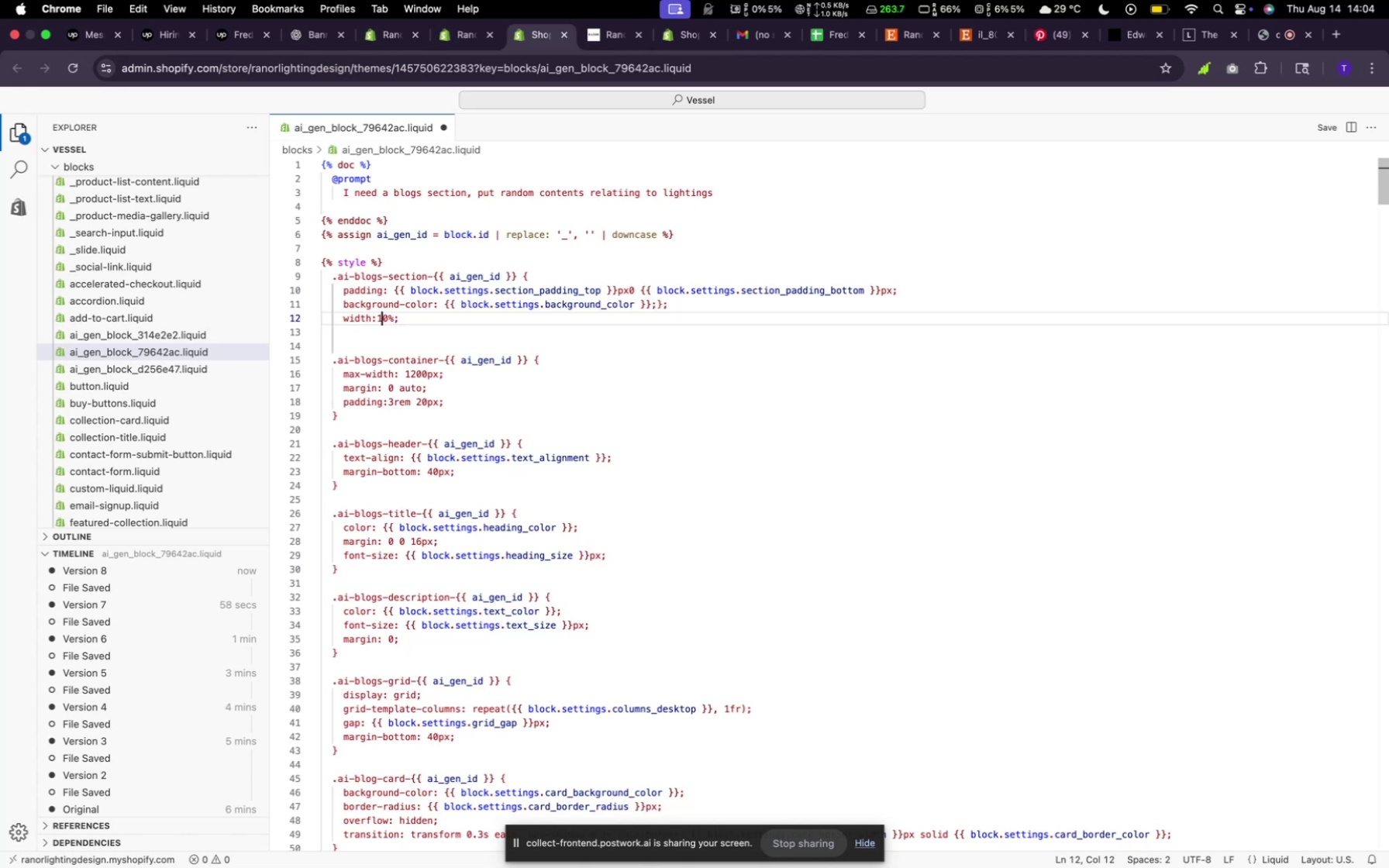 
key(Backspace)
 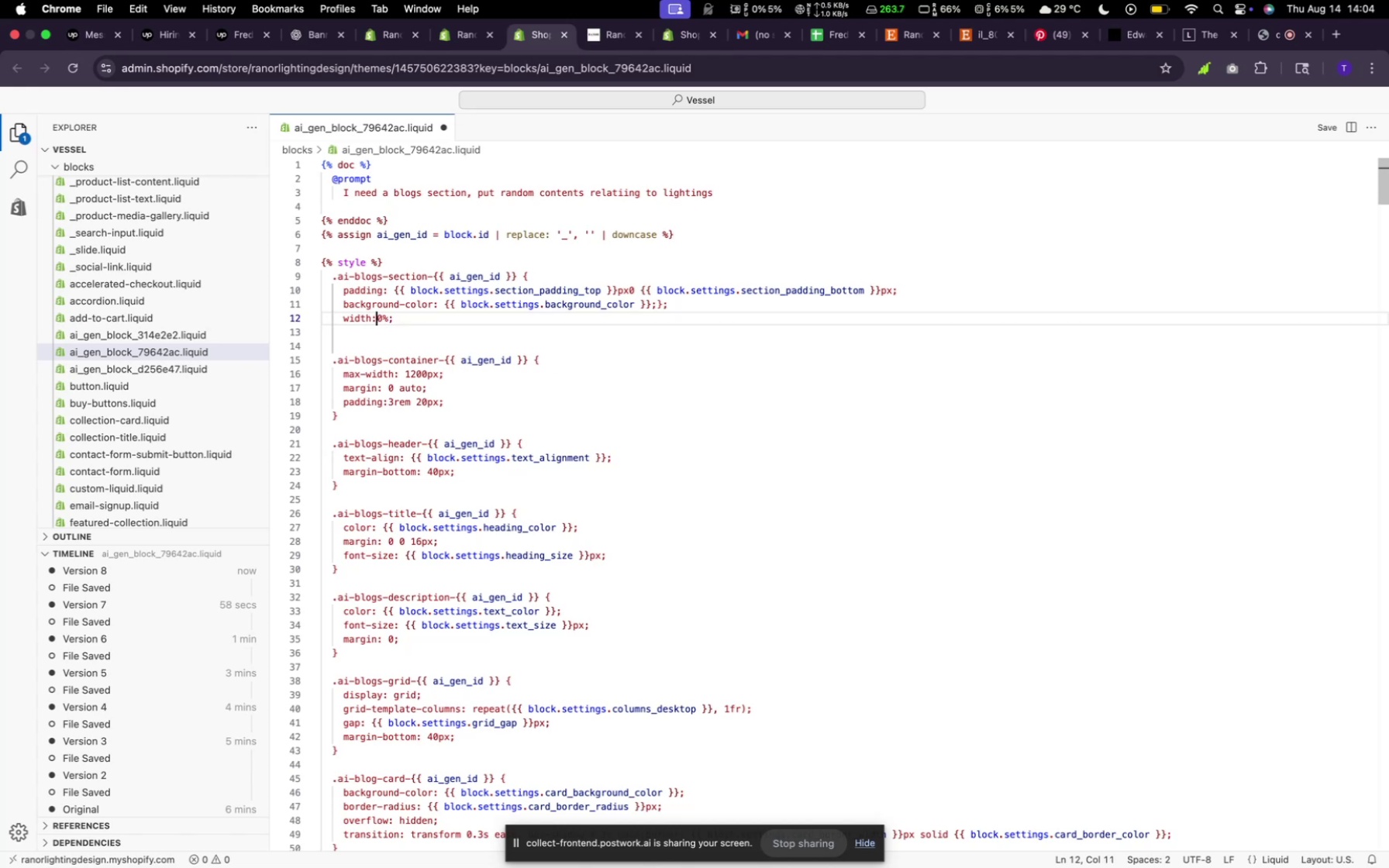 
key(9)
 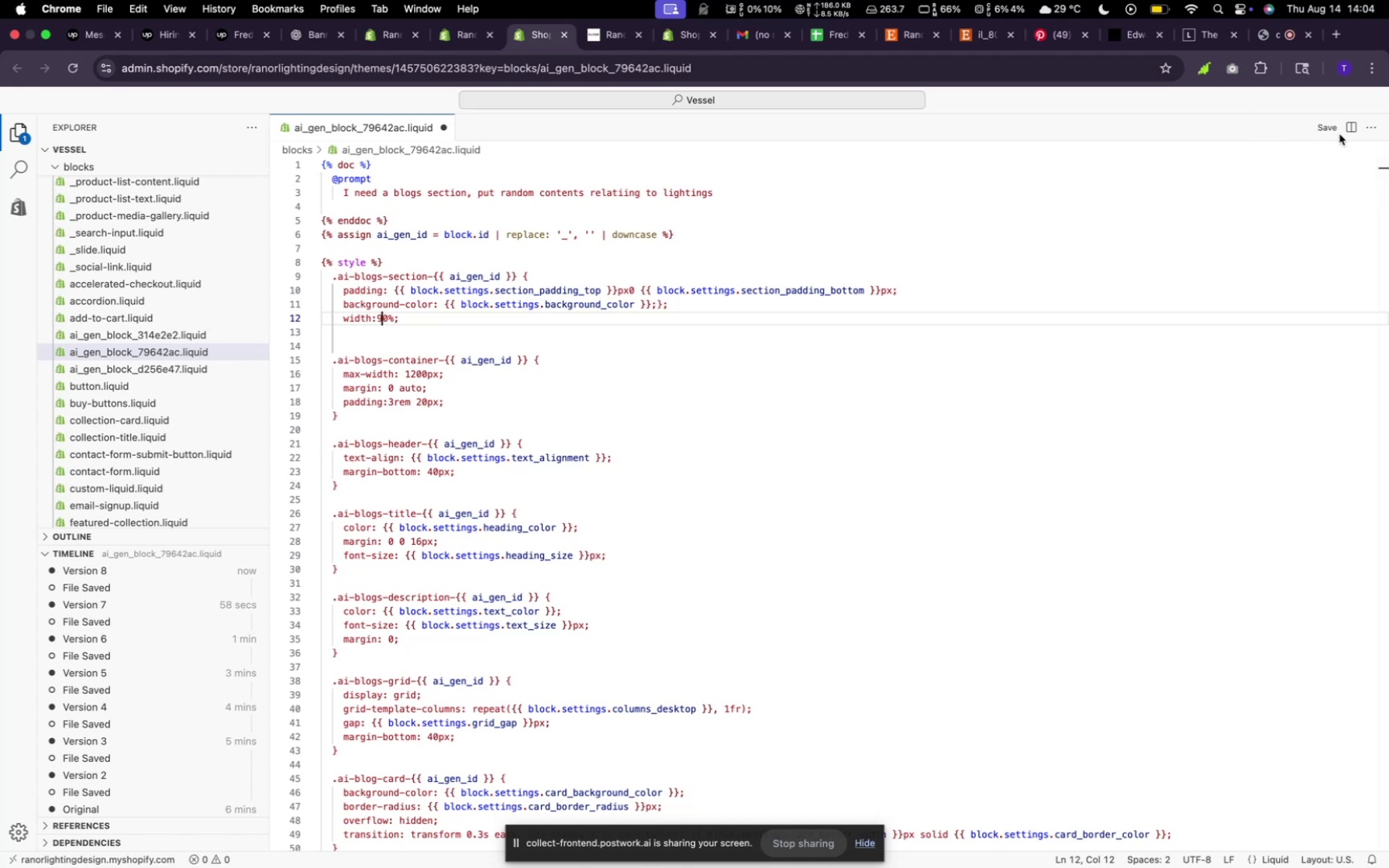 
left_click([1334, 129])
 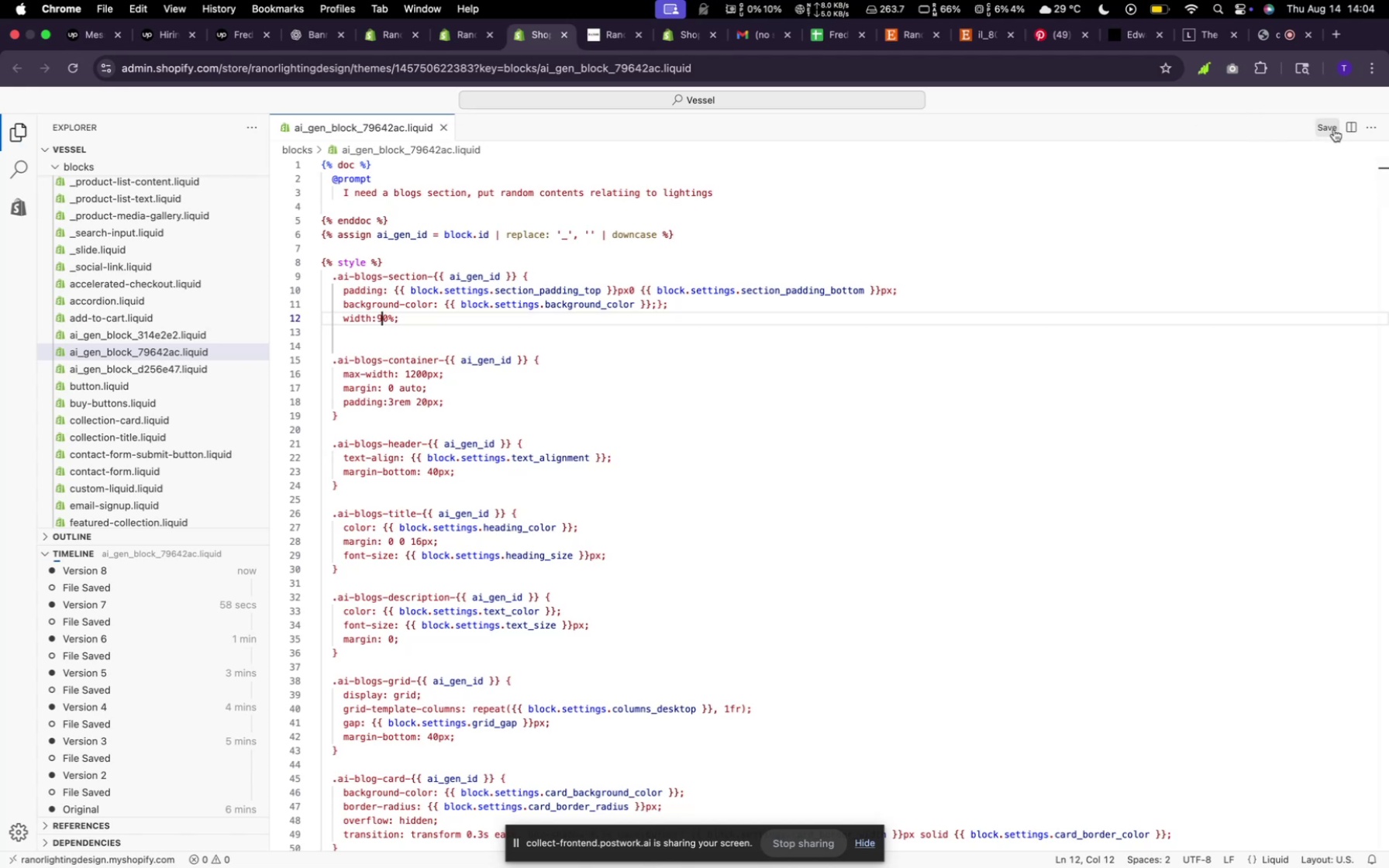 
left_click([1334, 129])
 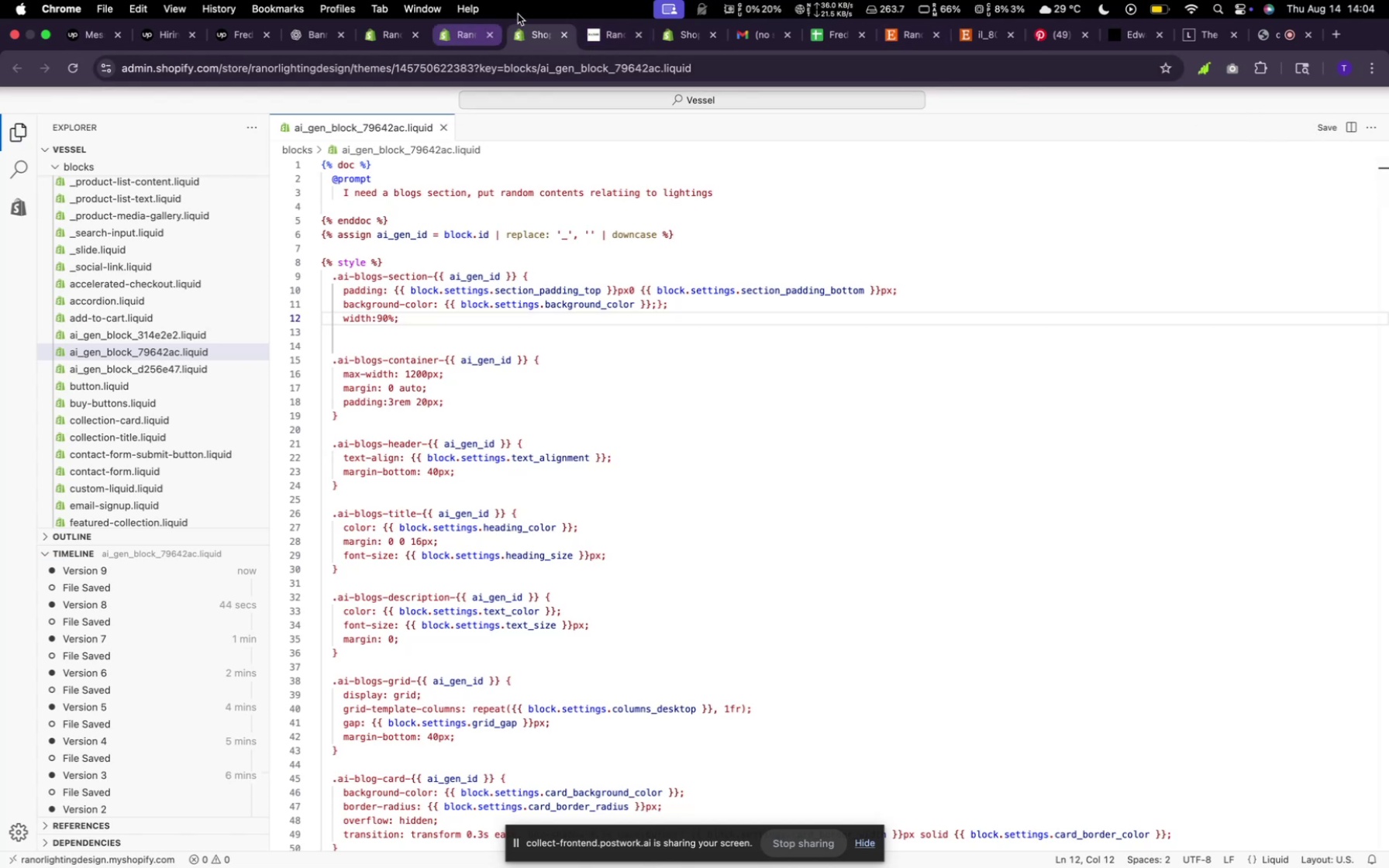 
left_click([615, 36])
 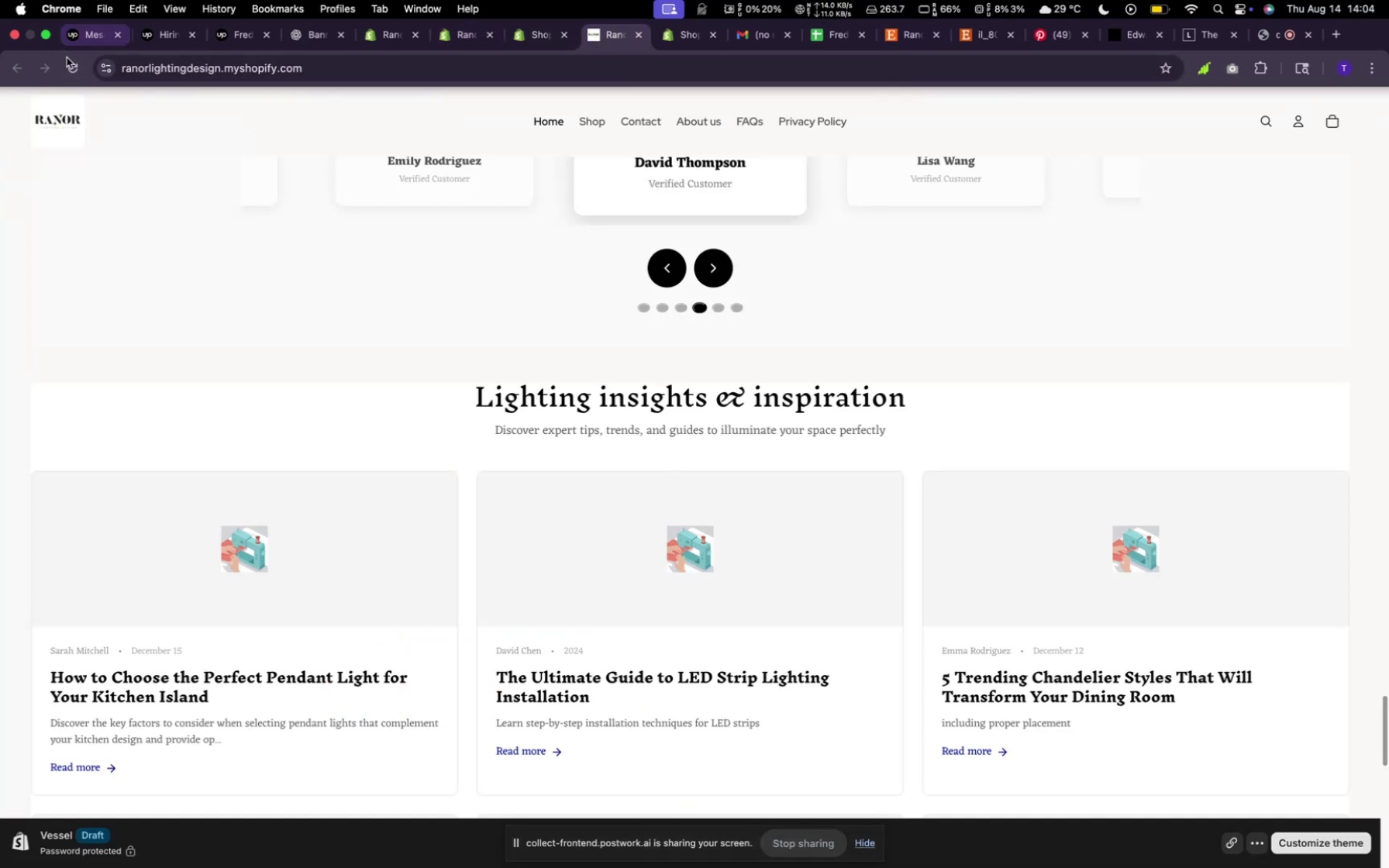 
left_click([68, 67])
 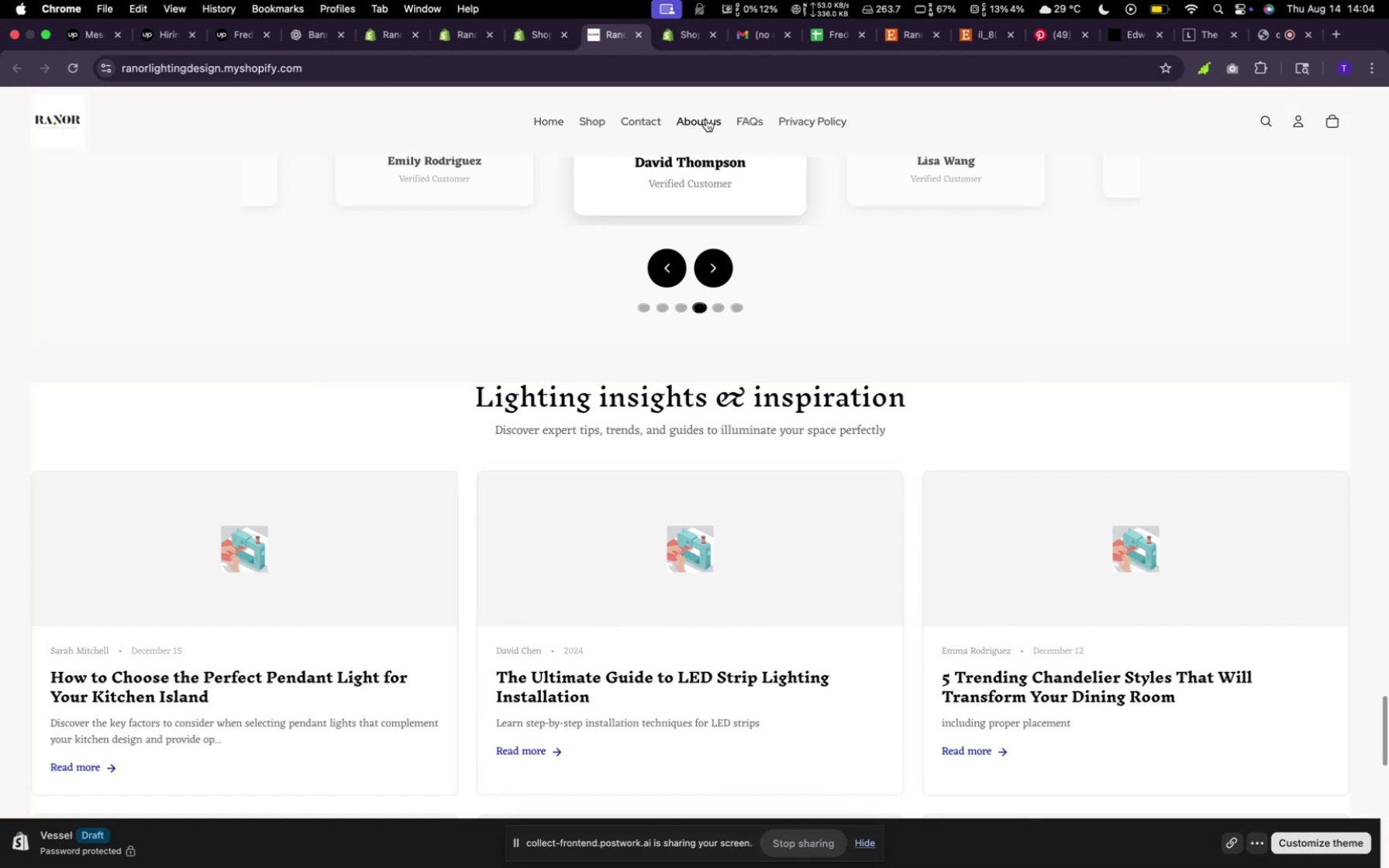 
wait(6.13)
 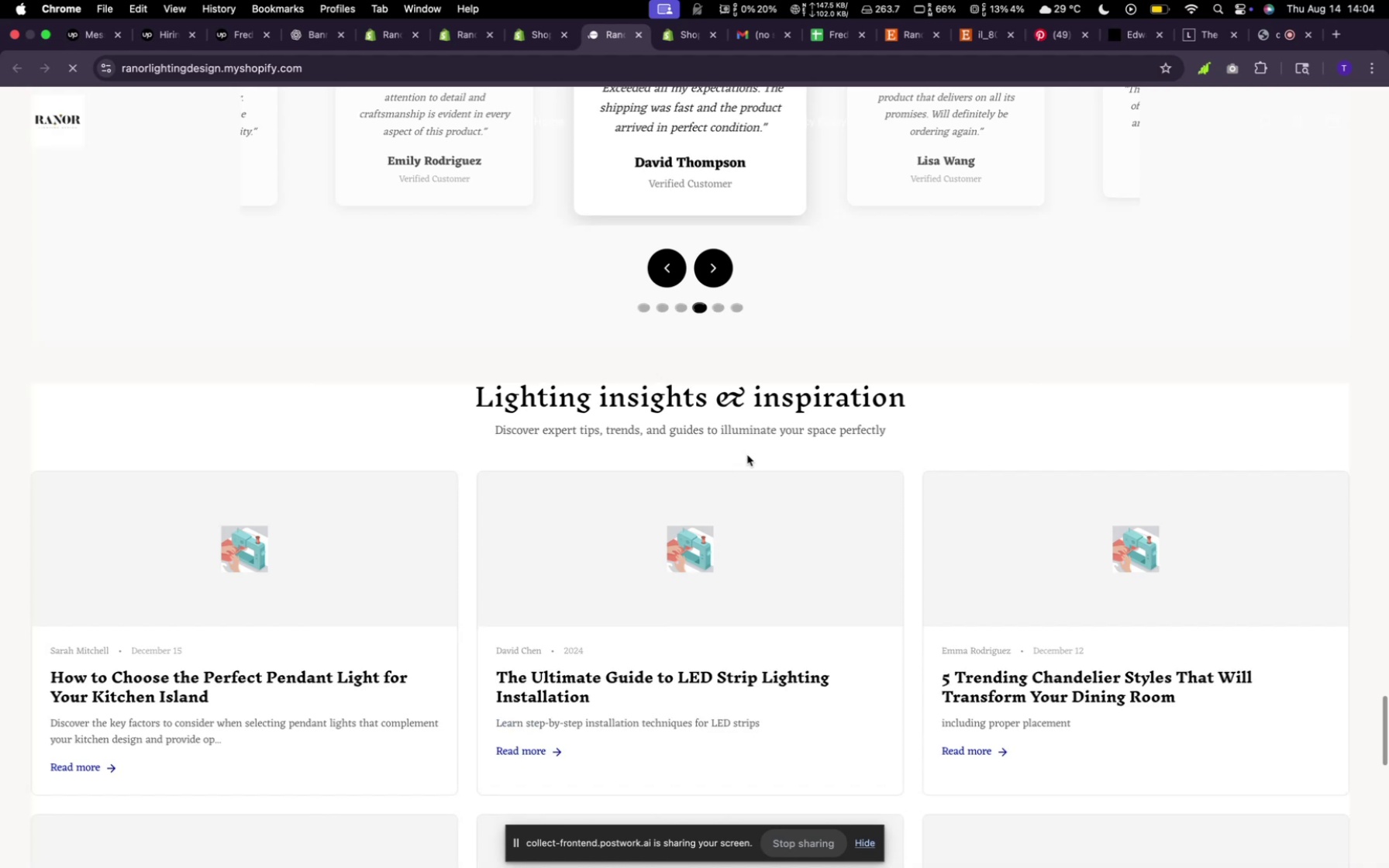 
left_click([530, 44])
 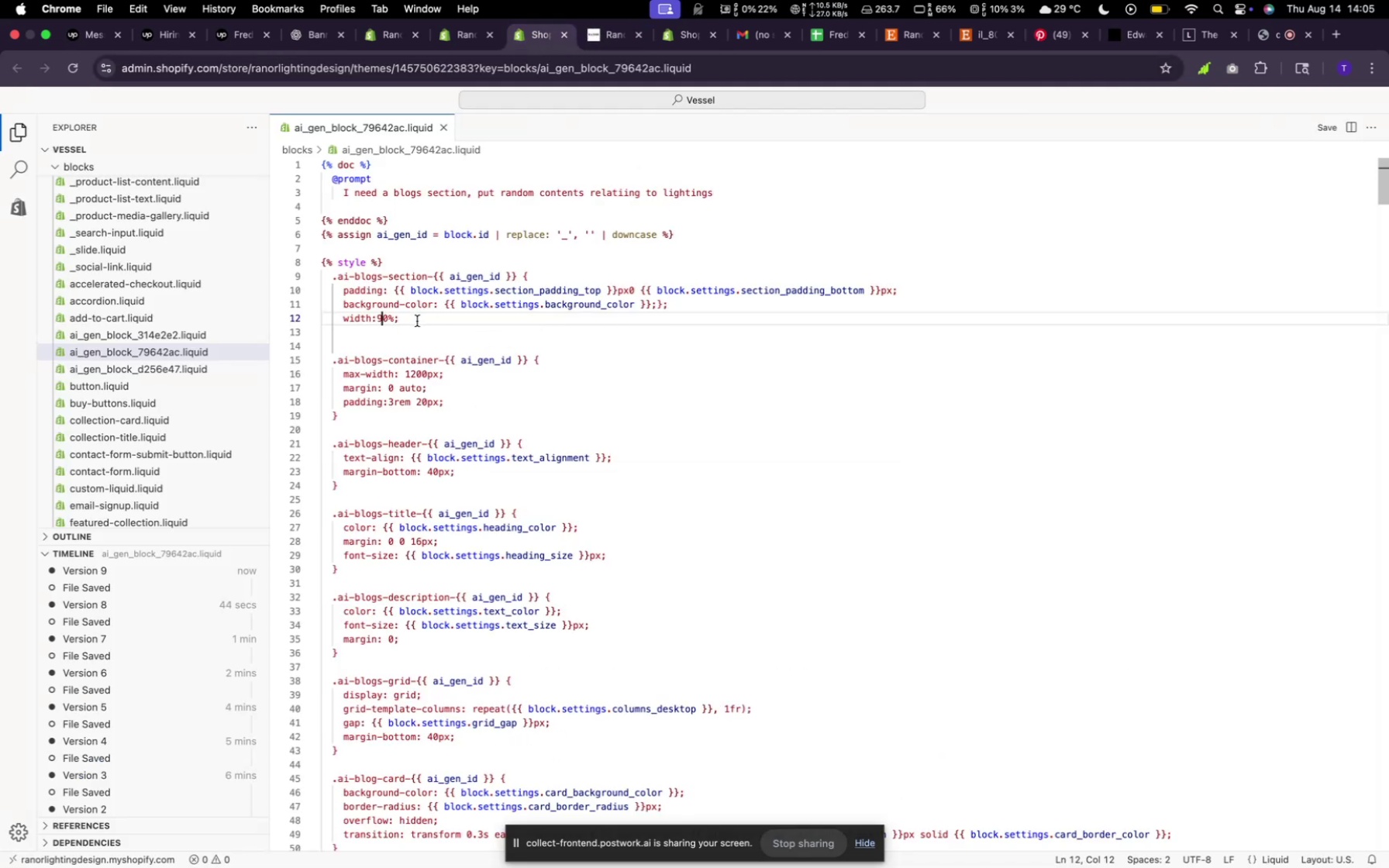 
left_click_drag(start_coordinate=[417, 320], to_coordinate=[319, 313])
 